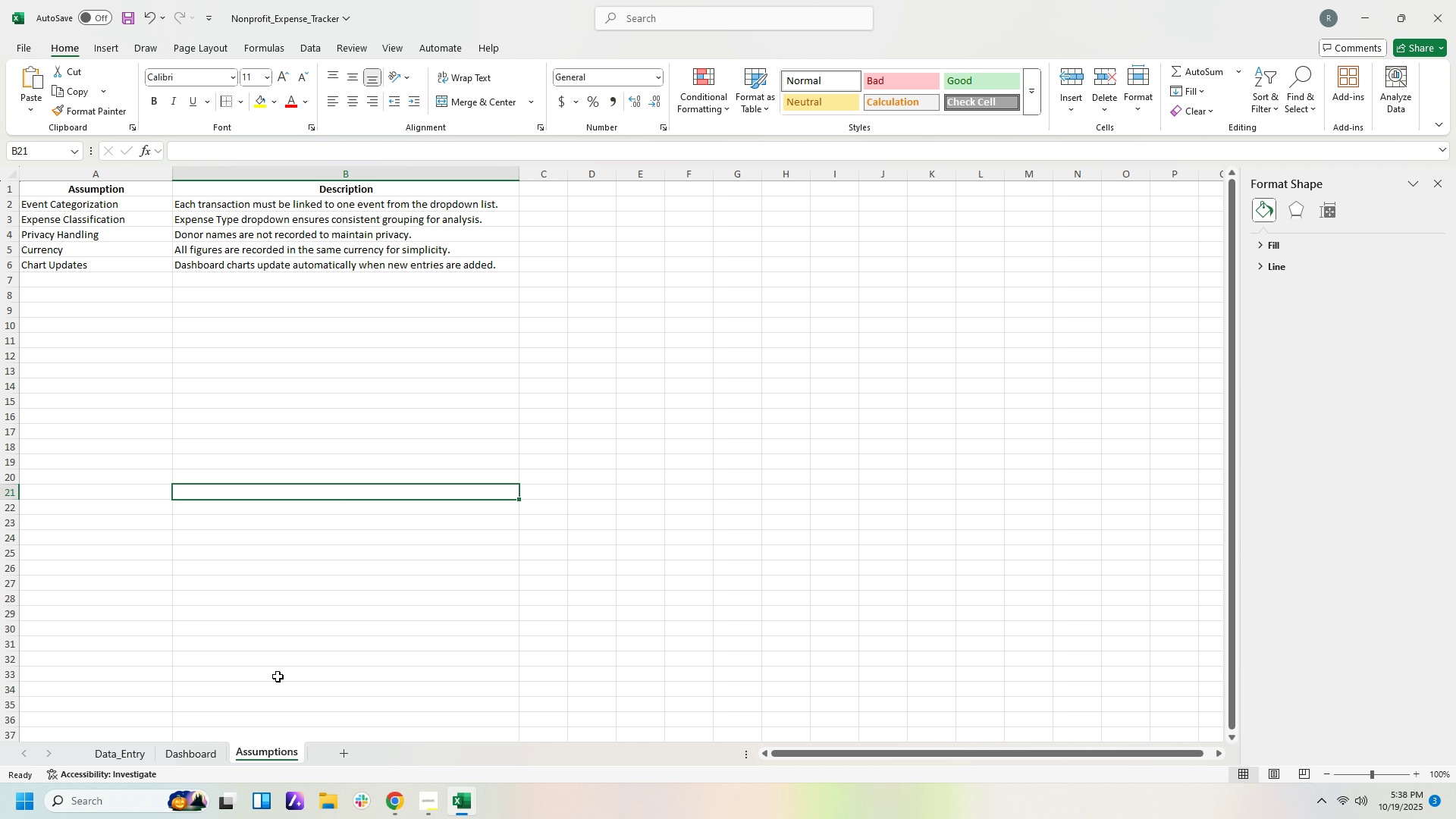 
left_click_drag(start_coordinate=[155, 189], to_coordinate=[280, 193])
 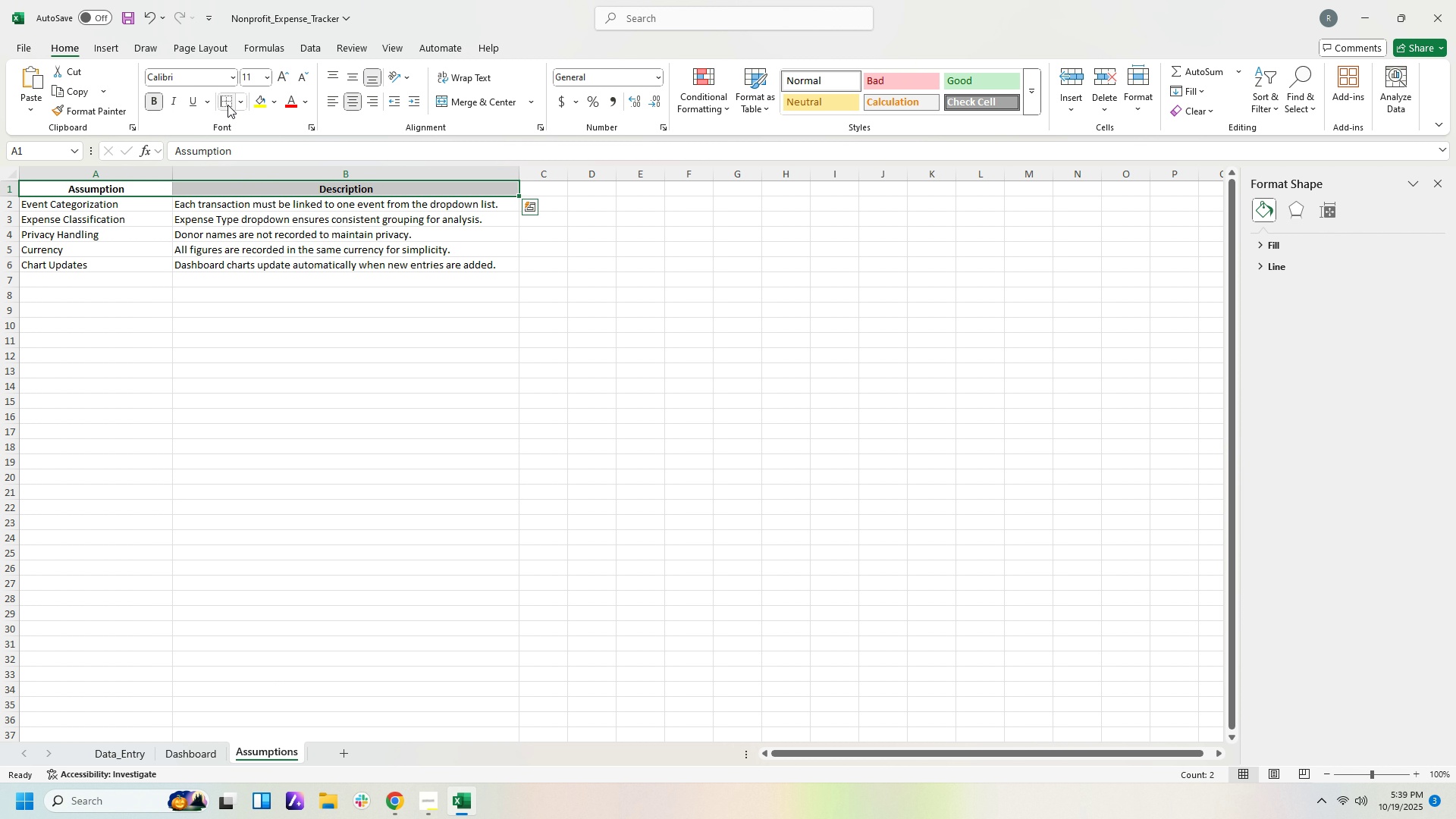 
left_click([238, 99])
 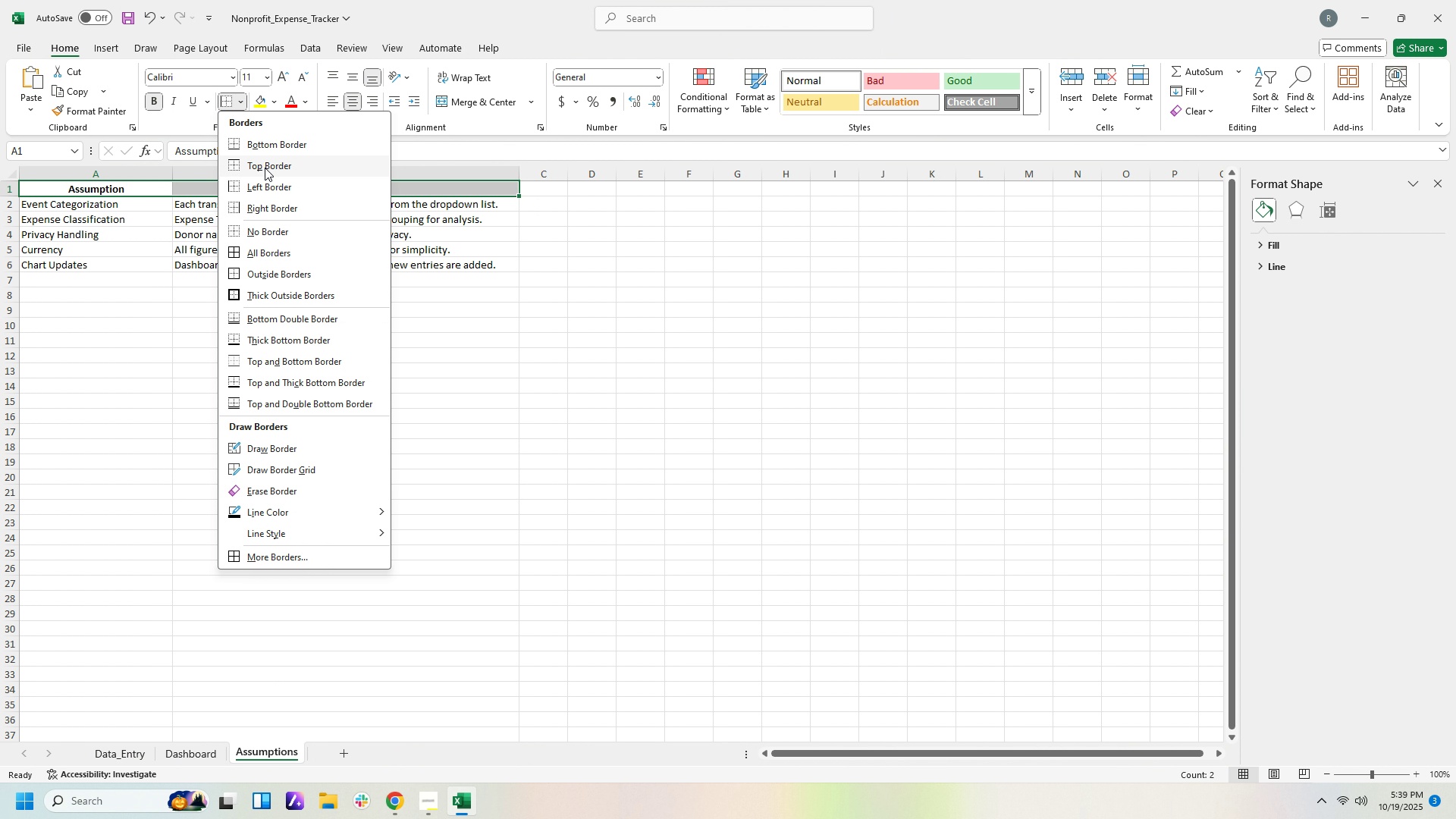 
left_click([269, 145])
 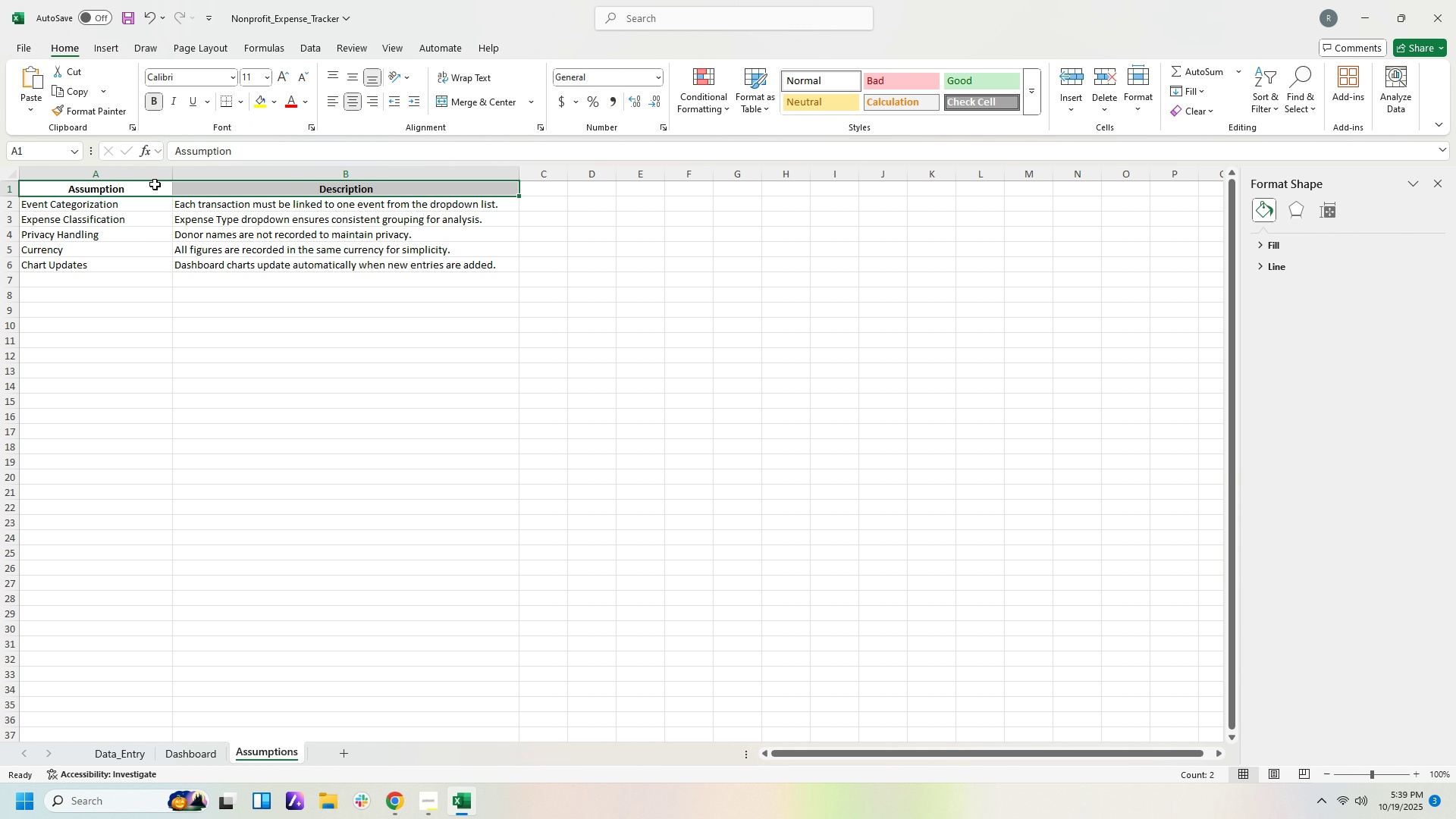 
left_click_drag(start_coordinate=[155, 187], to_coordinate=[155, 262])
 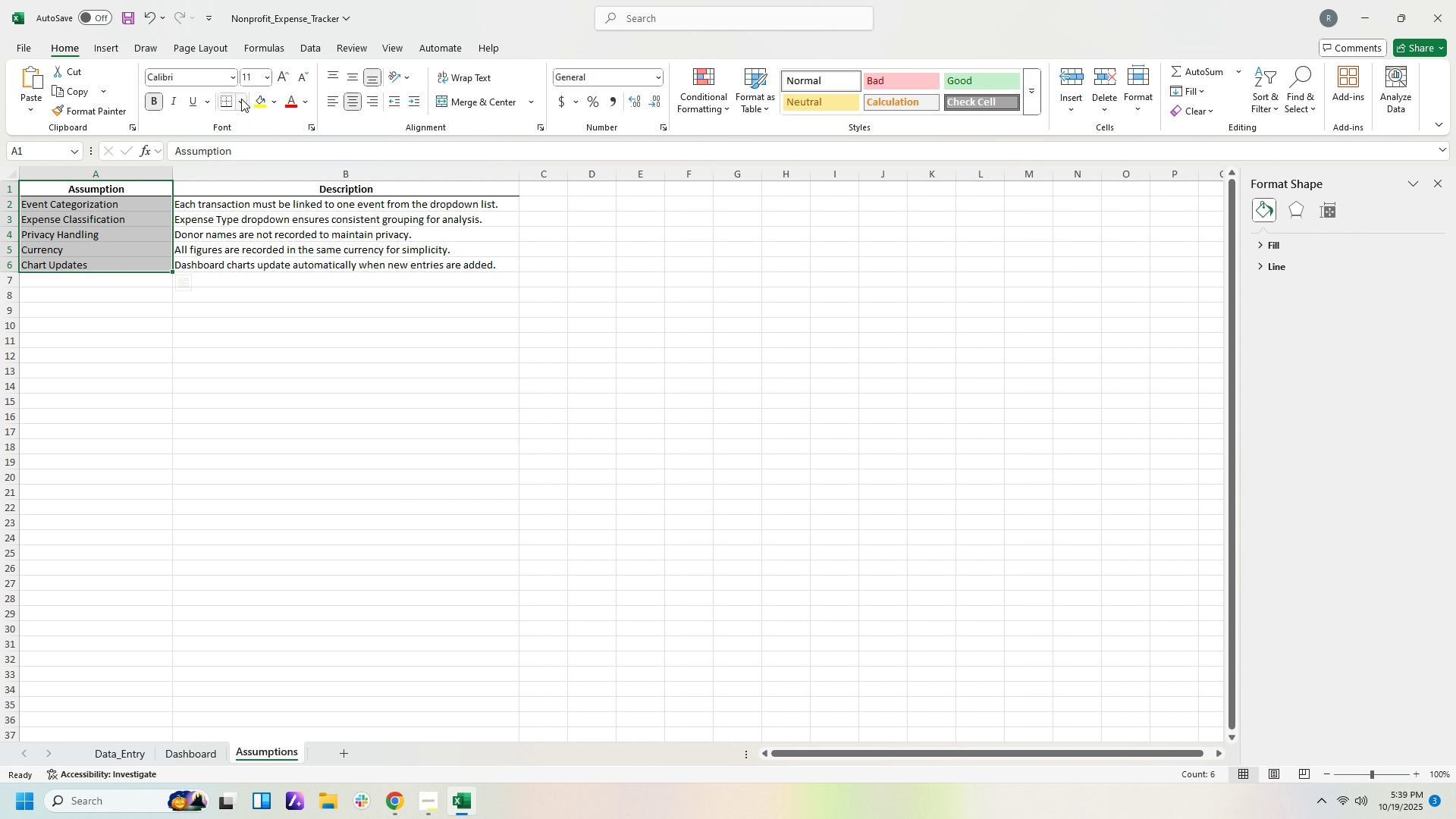 
left_click([241, 99])
 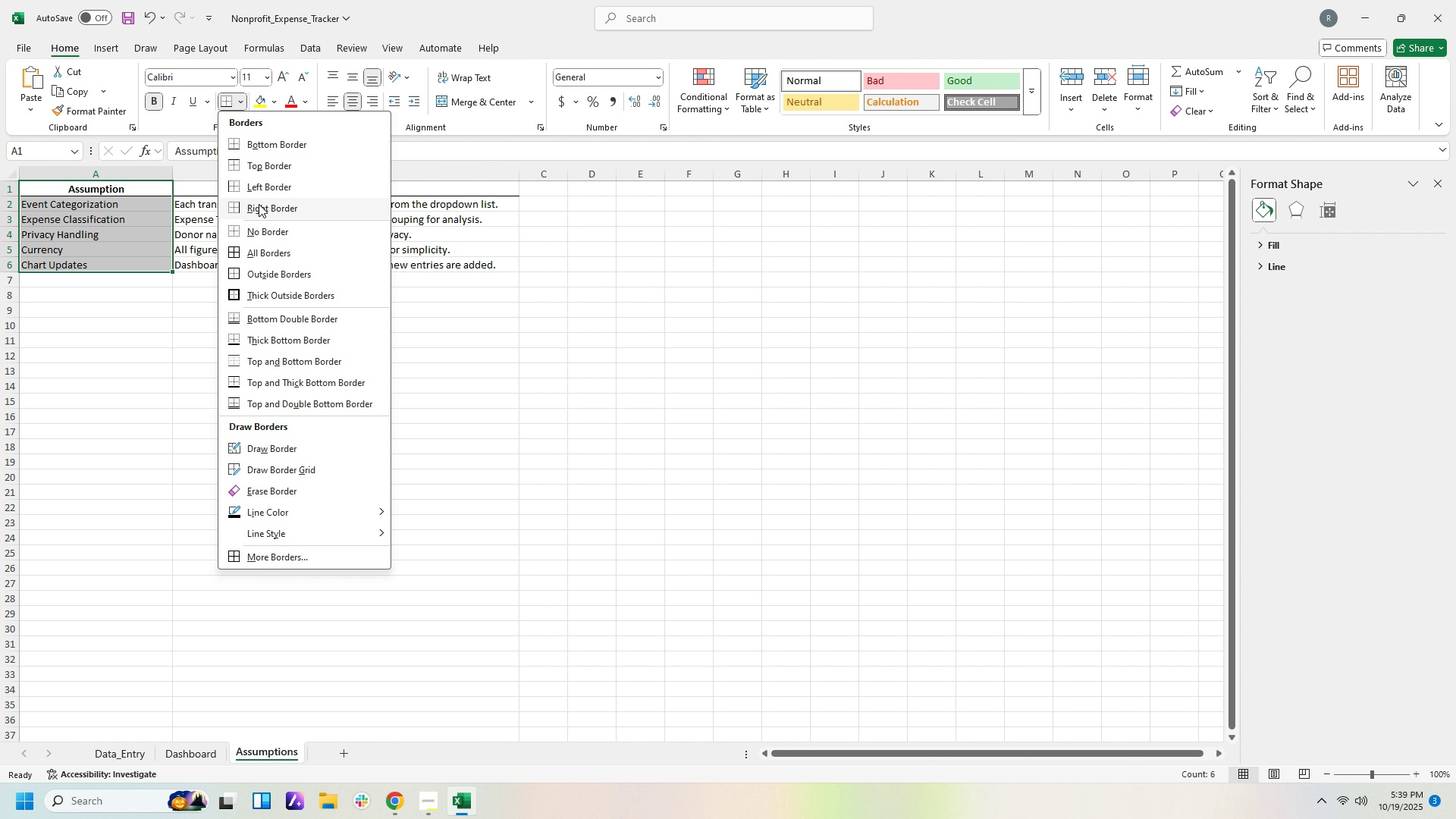 
left_click([259, 206])
 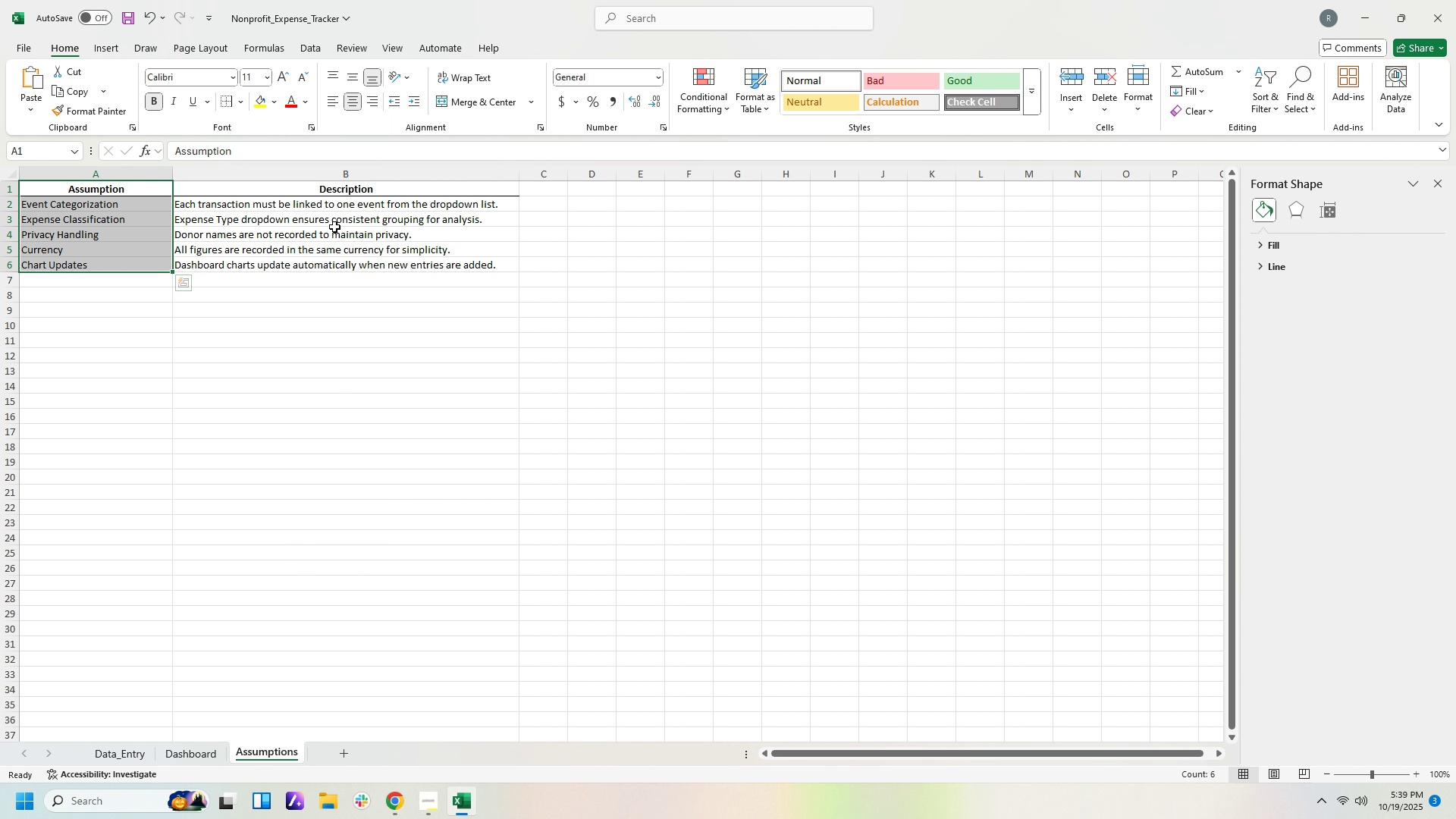 
left_click([334, 227])
 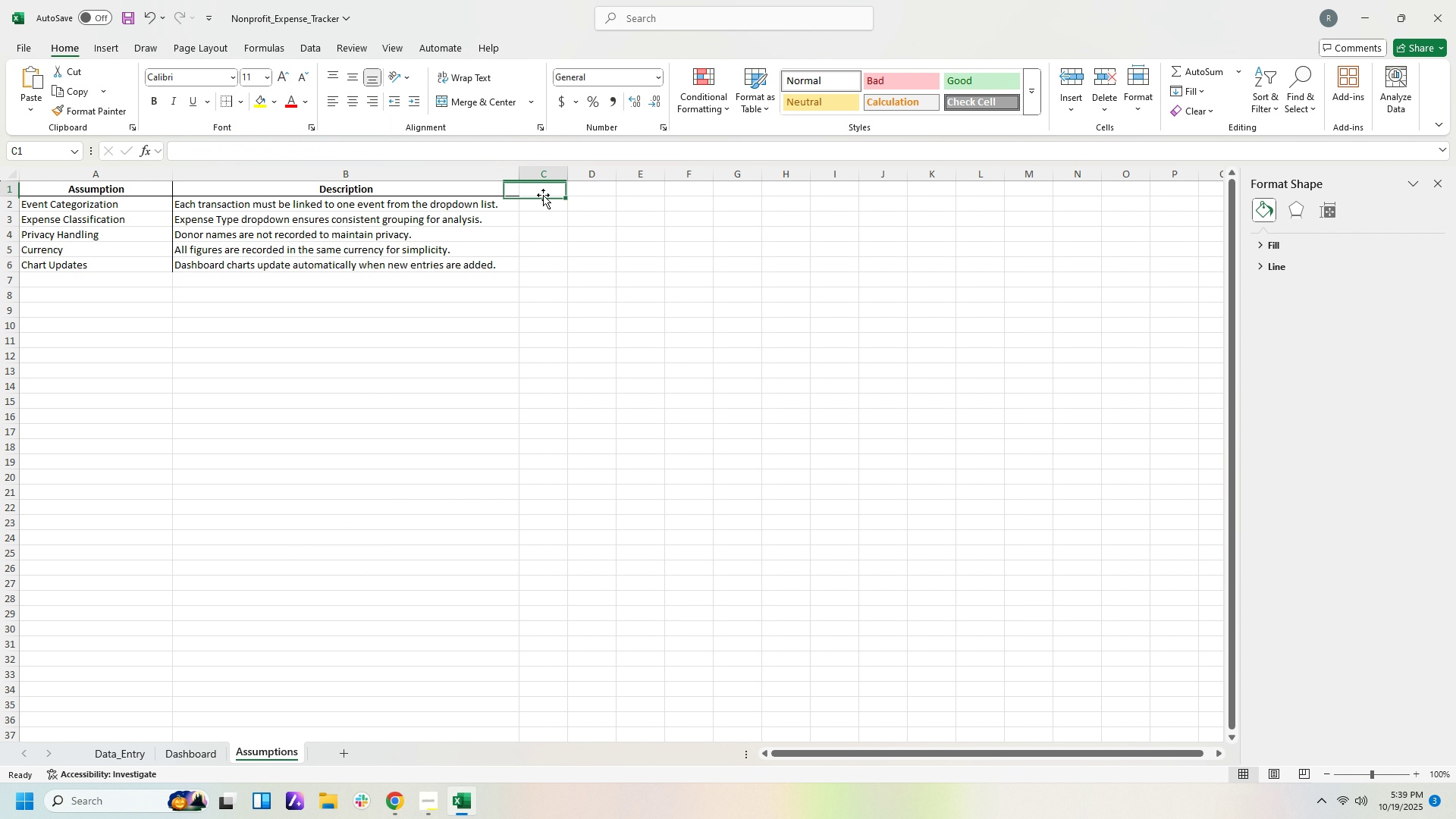 
left_click([543, 195])
 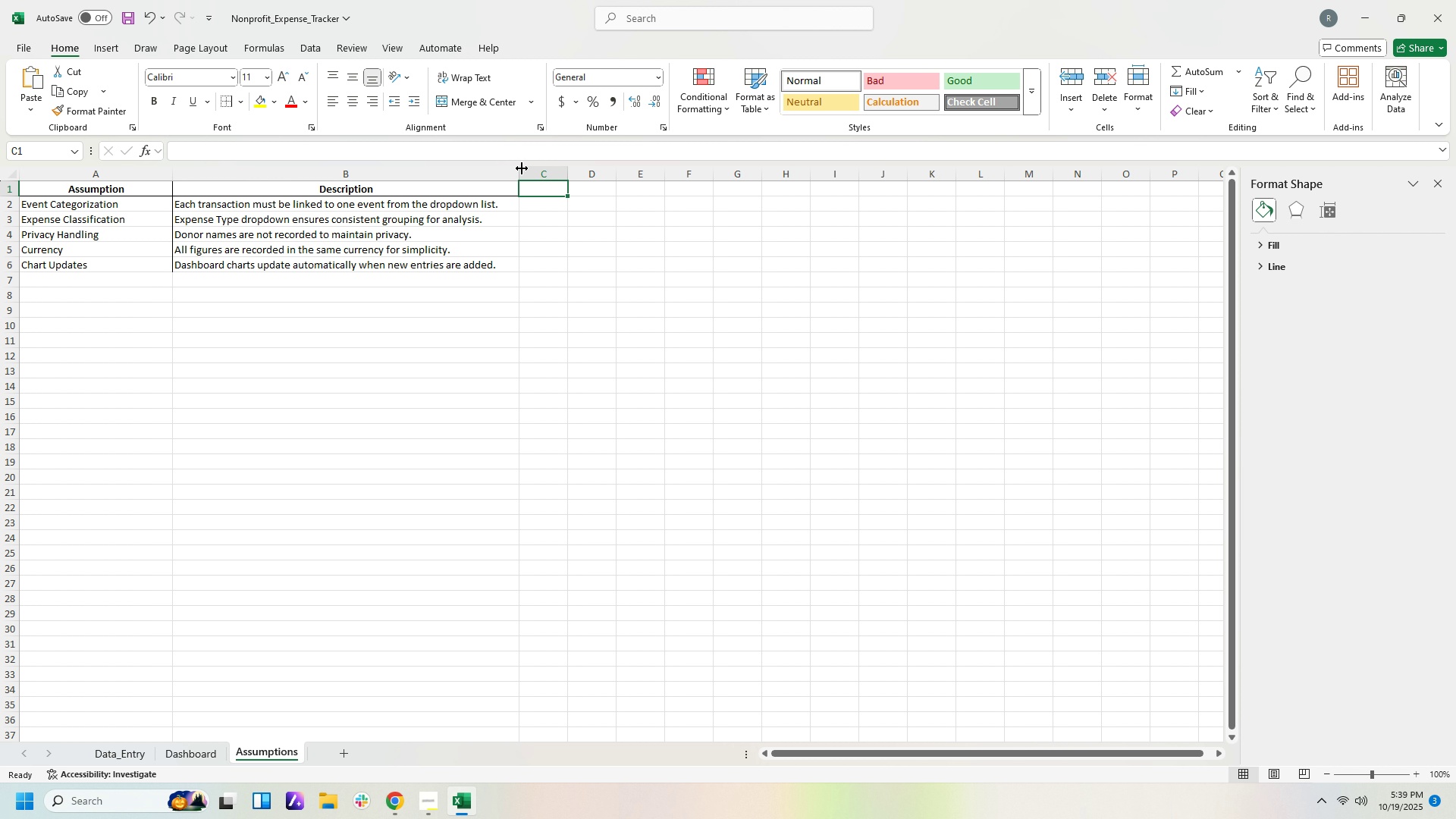 
left_click_drag(start_coordinate=[519, 168], to_coordinate=[506, 171])
 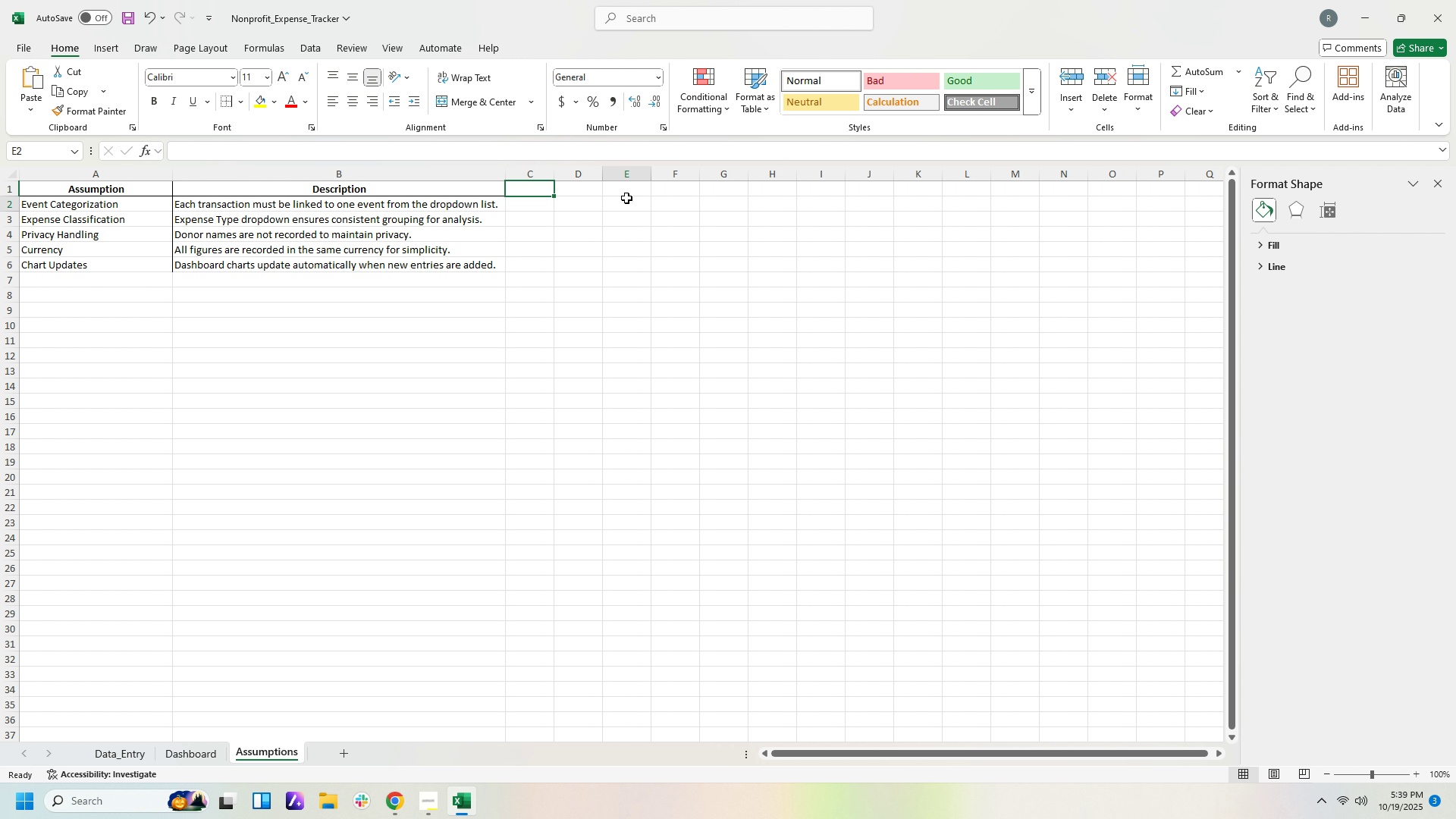 
left_click([626, 198])
 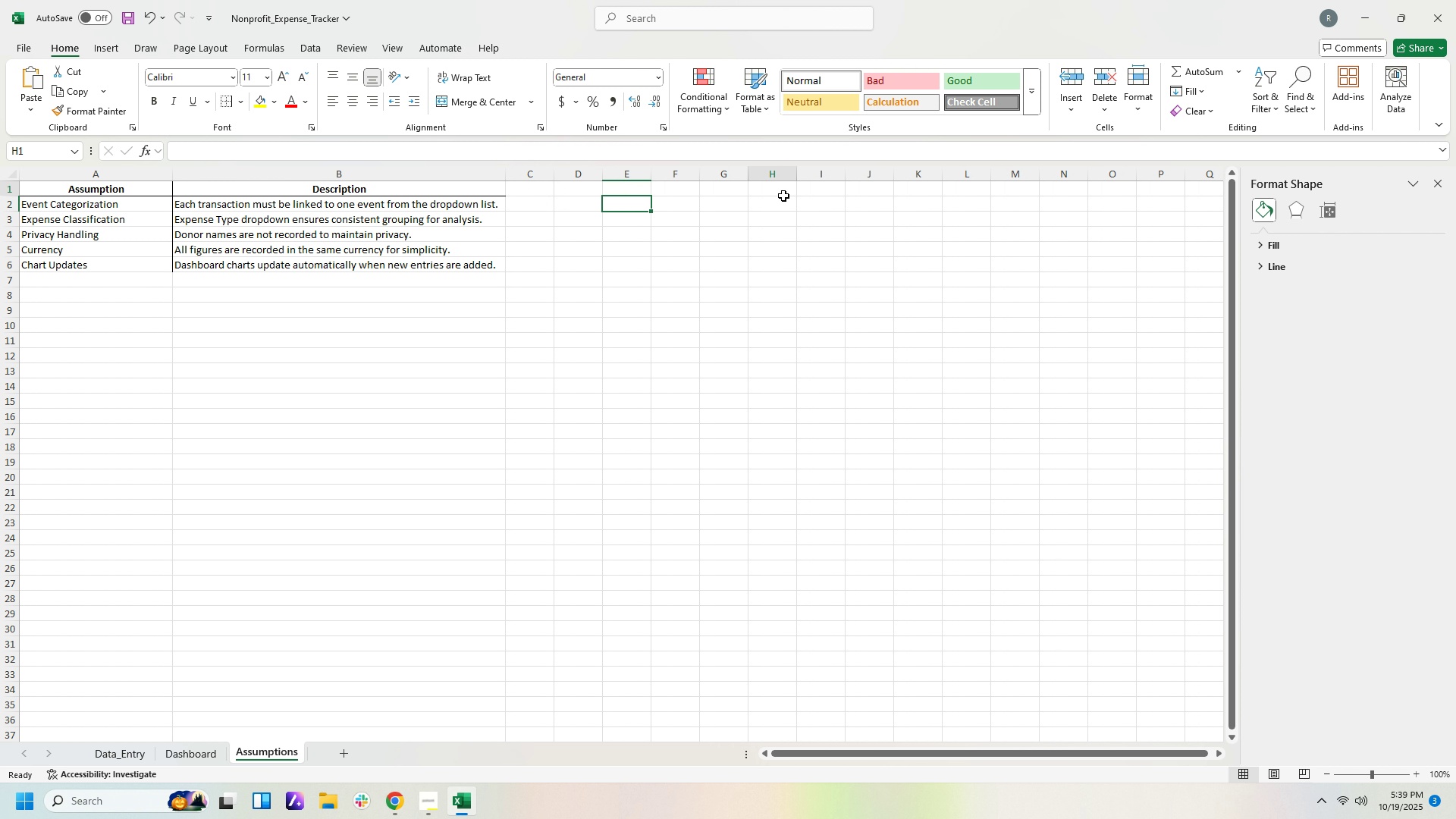 
left_click([783, 196])
 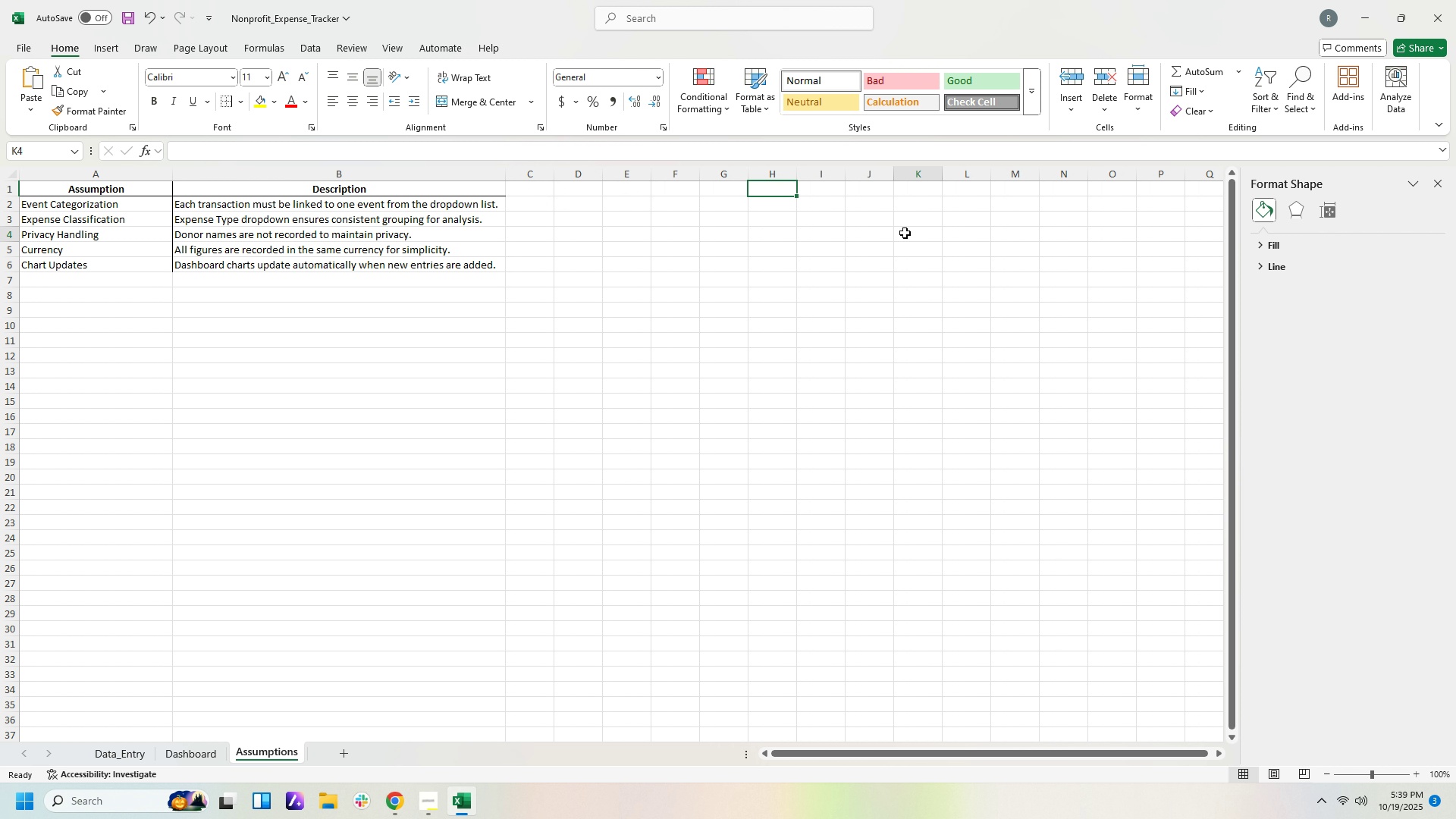 
left_click([905, 233])
 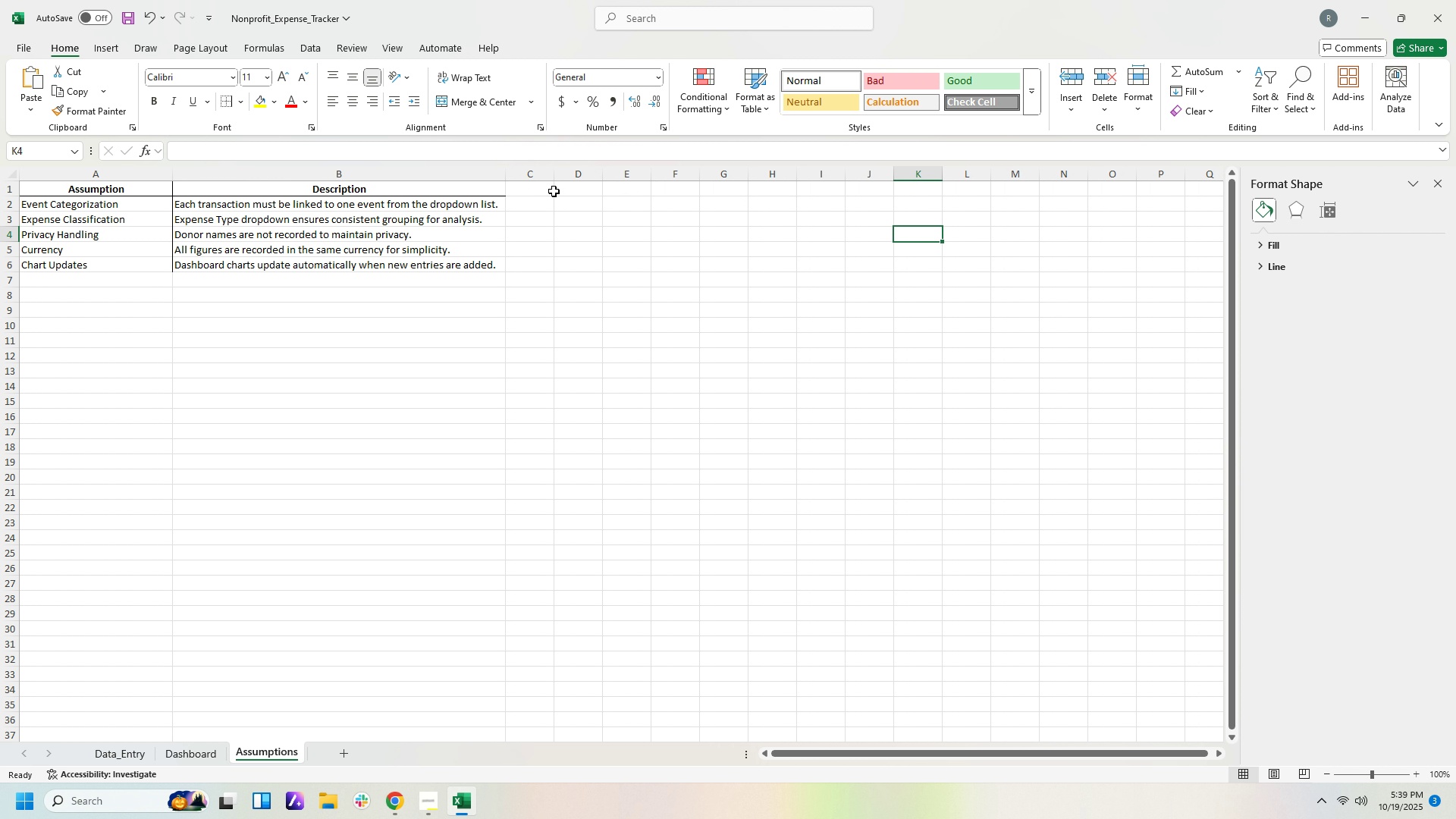 
left_click_drag(start_coordinate=[542, 193], to_coordinate=[1058, 271])
 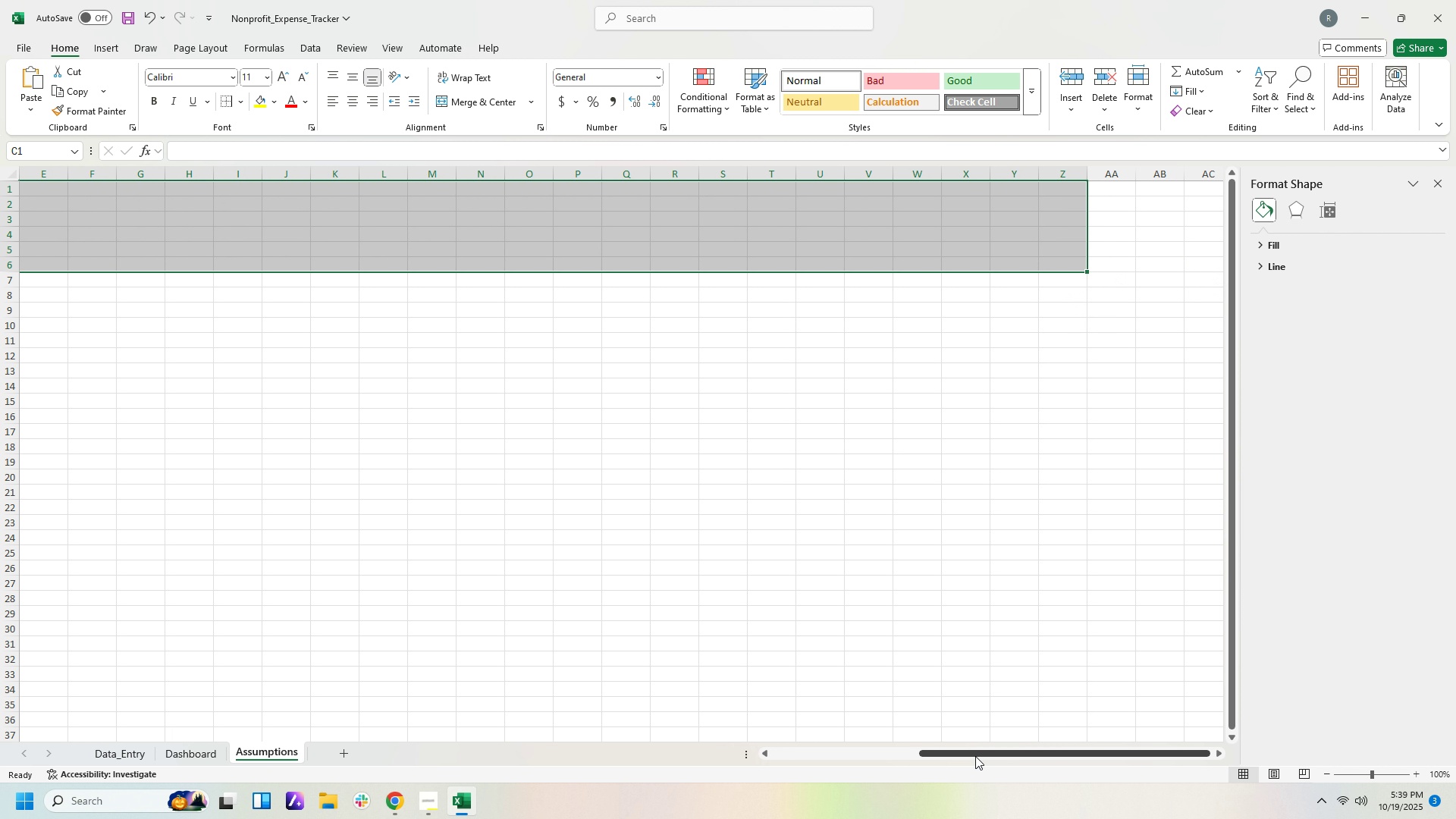 
left_click_drag(start_coordinate=[974, 755], to_coordinate=[814, 767])
 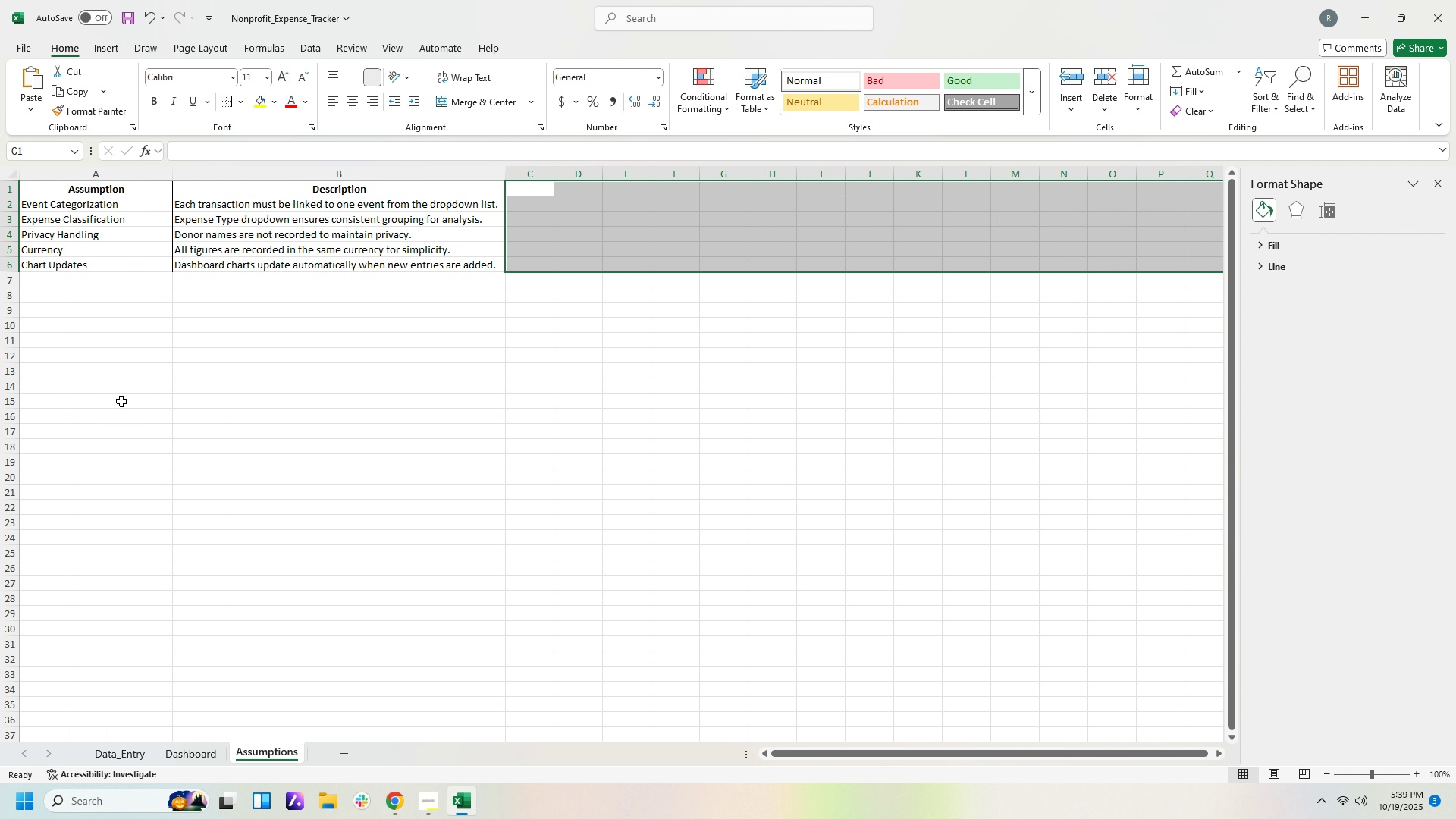 
left_click([121, 401])
 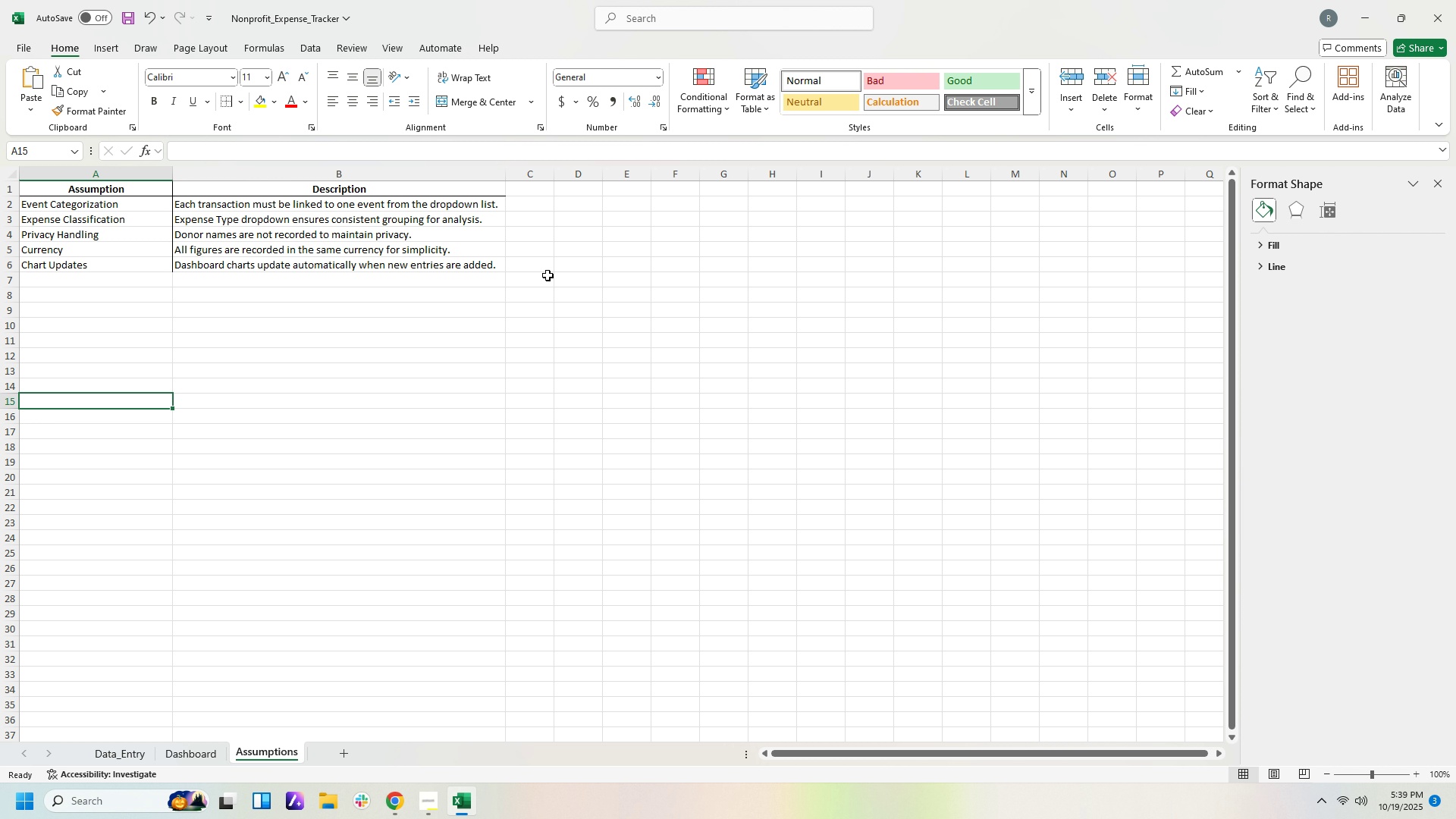 
left_click_drag(start_coordinate=[519, 204], to_coordinate=[1174, 254])
 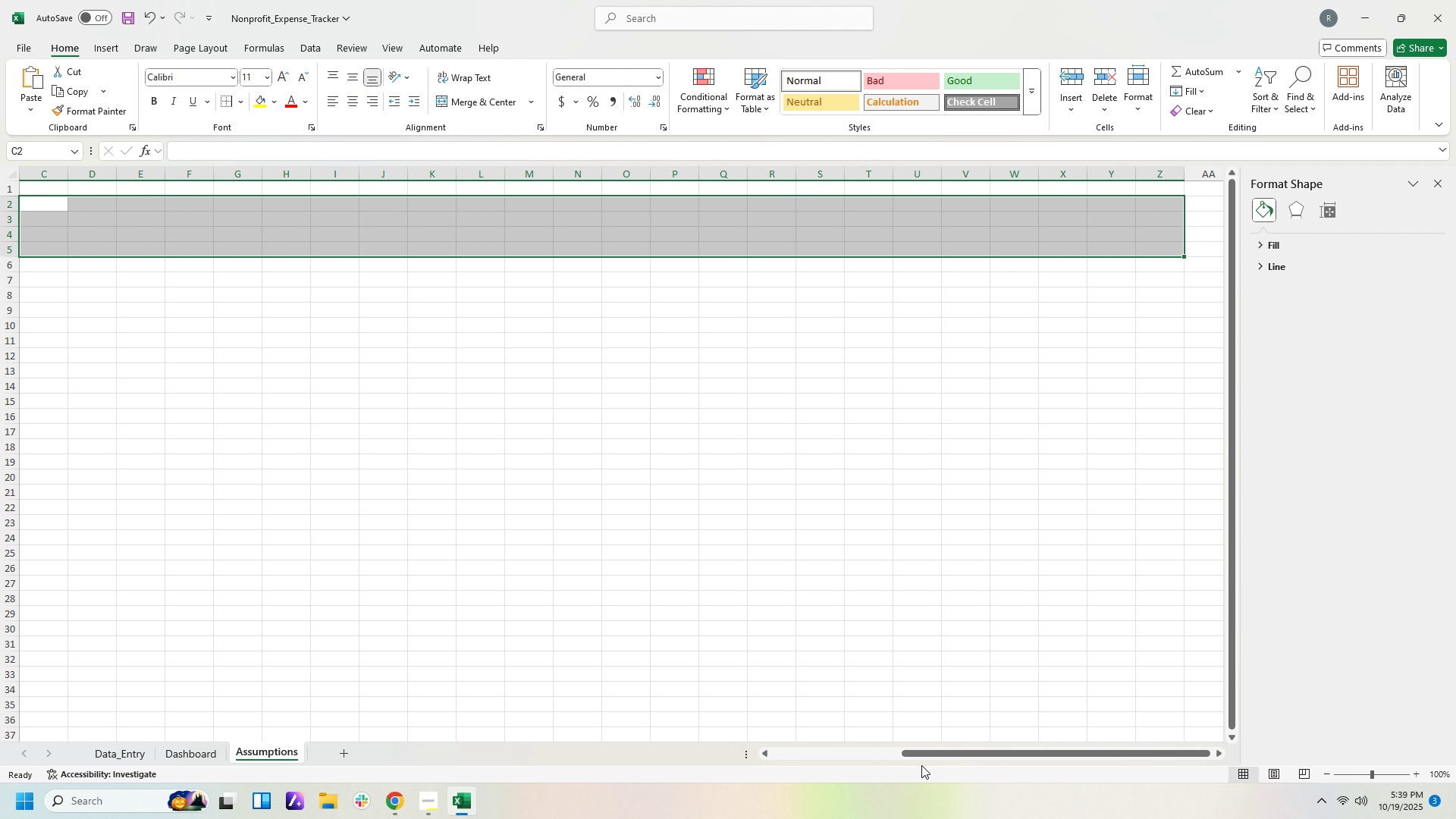 
left_click_drag(start_coordinate=[923, 752], to_coordinate=[724, 762])
 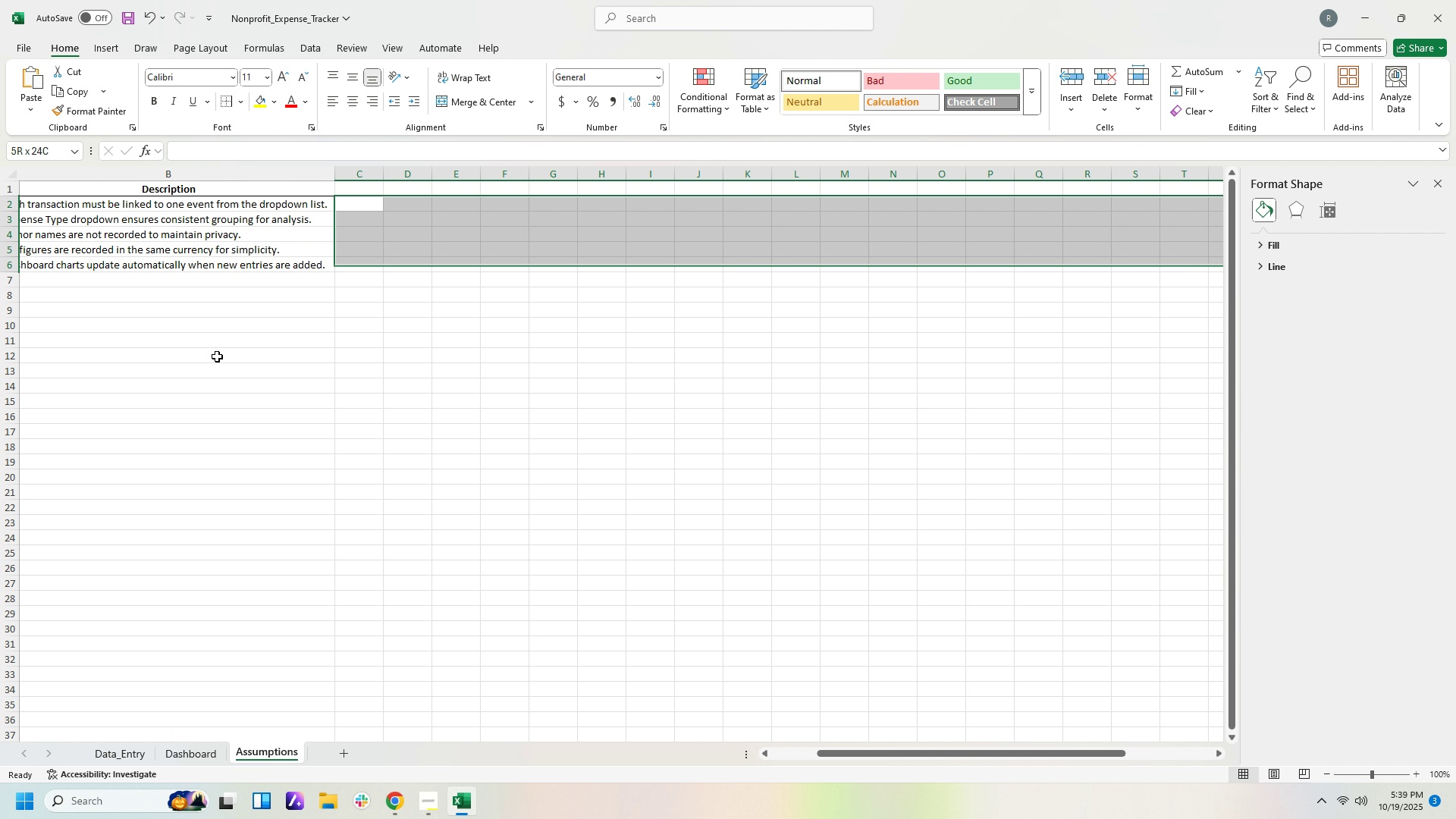 
key(Shift+ArrowDown)
 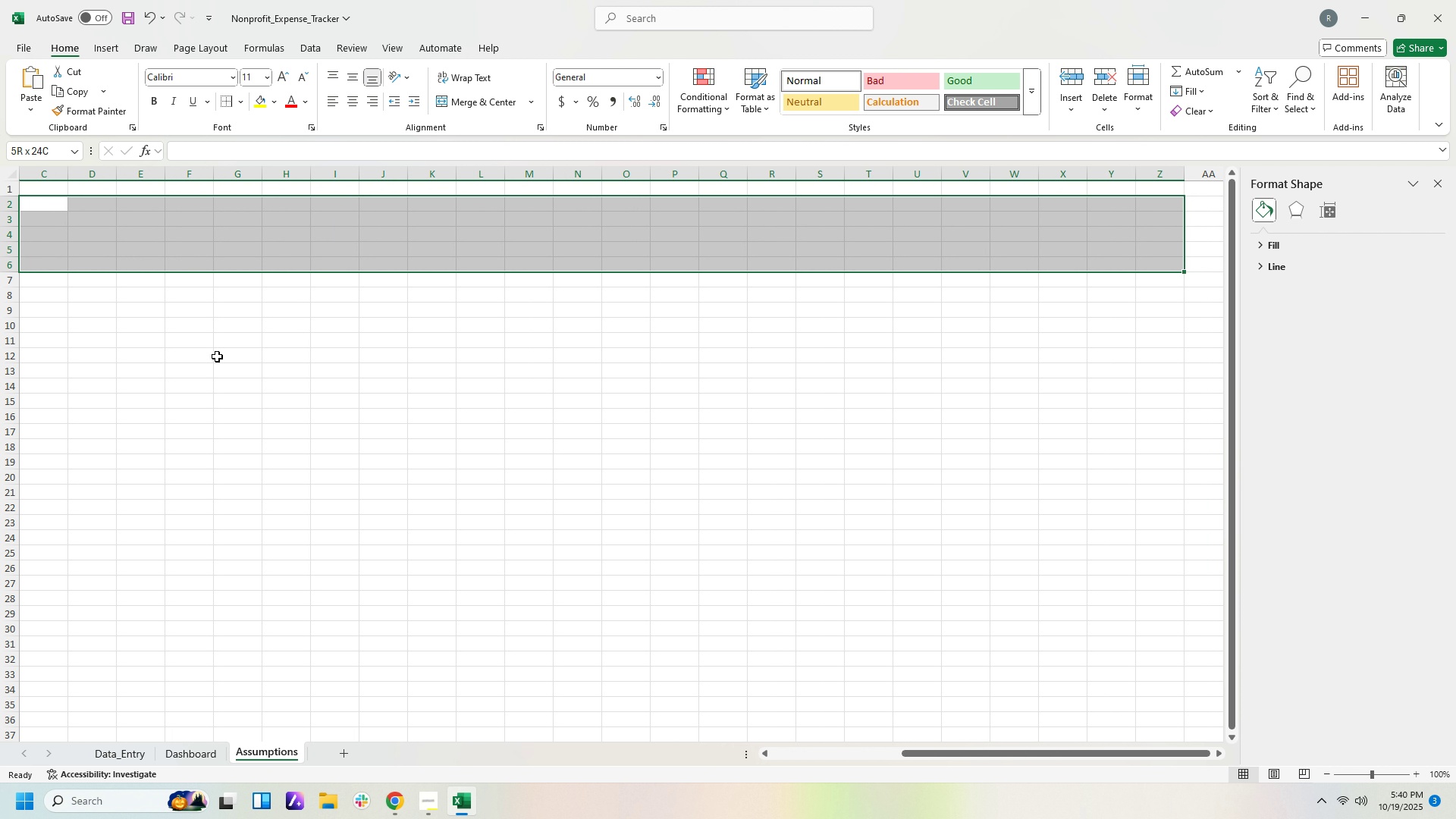 
wait(7.39)
 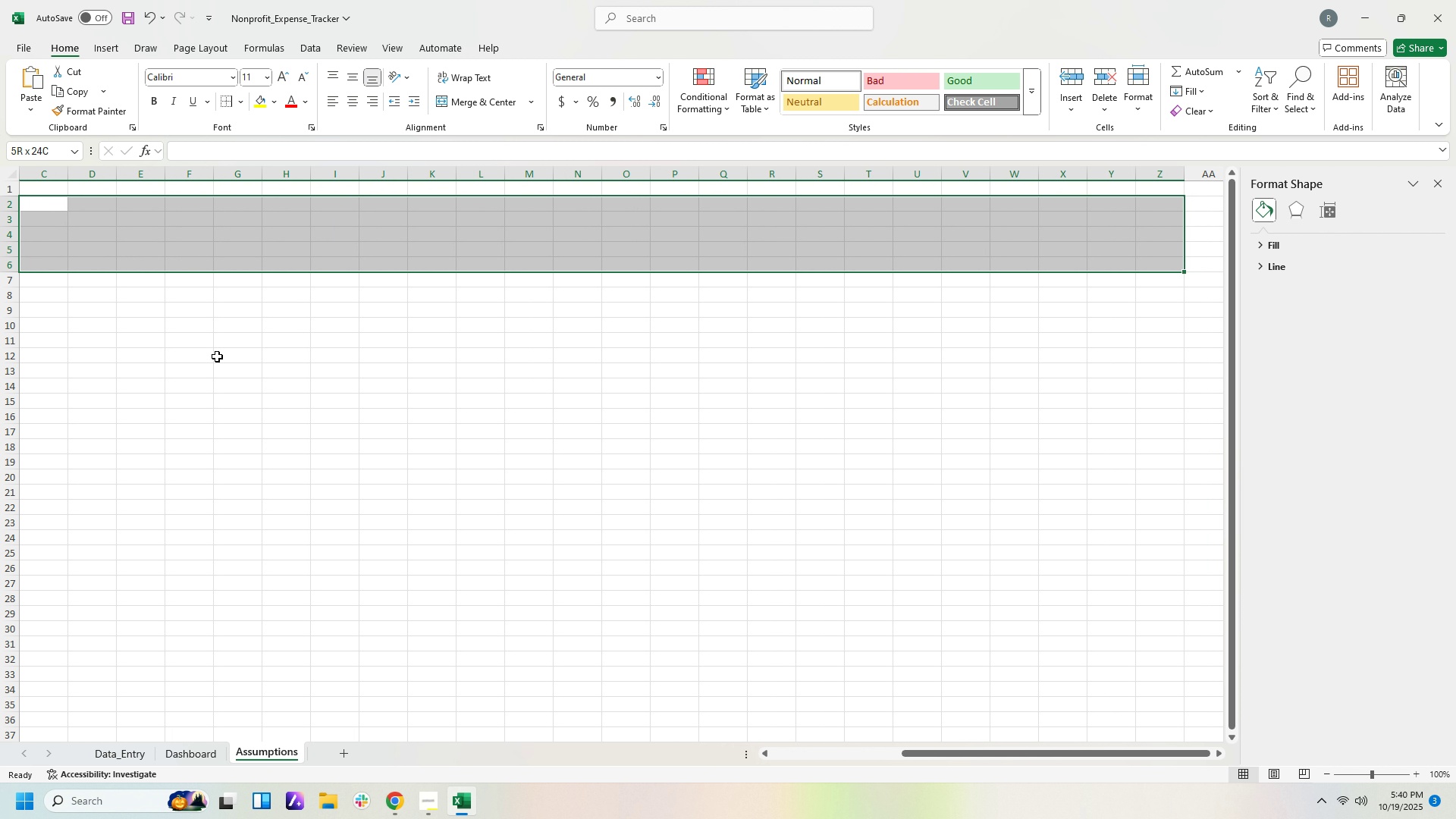 
key(ArrowLeft)
 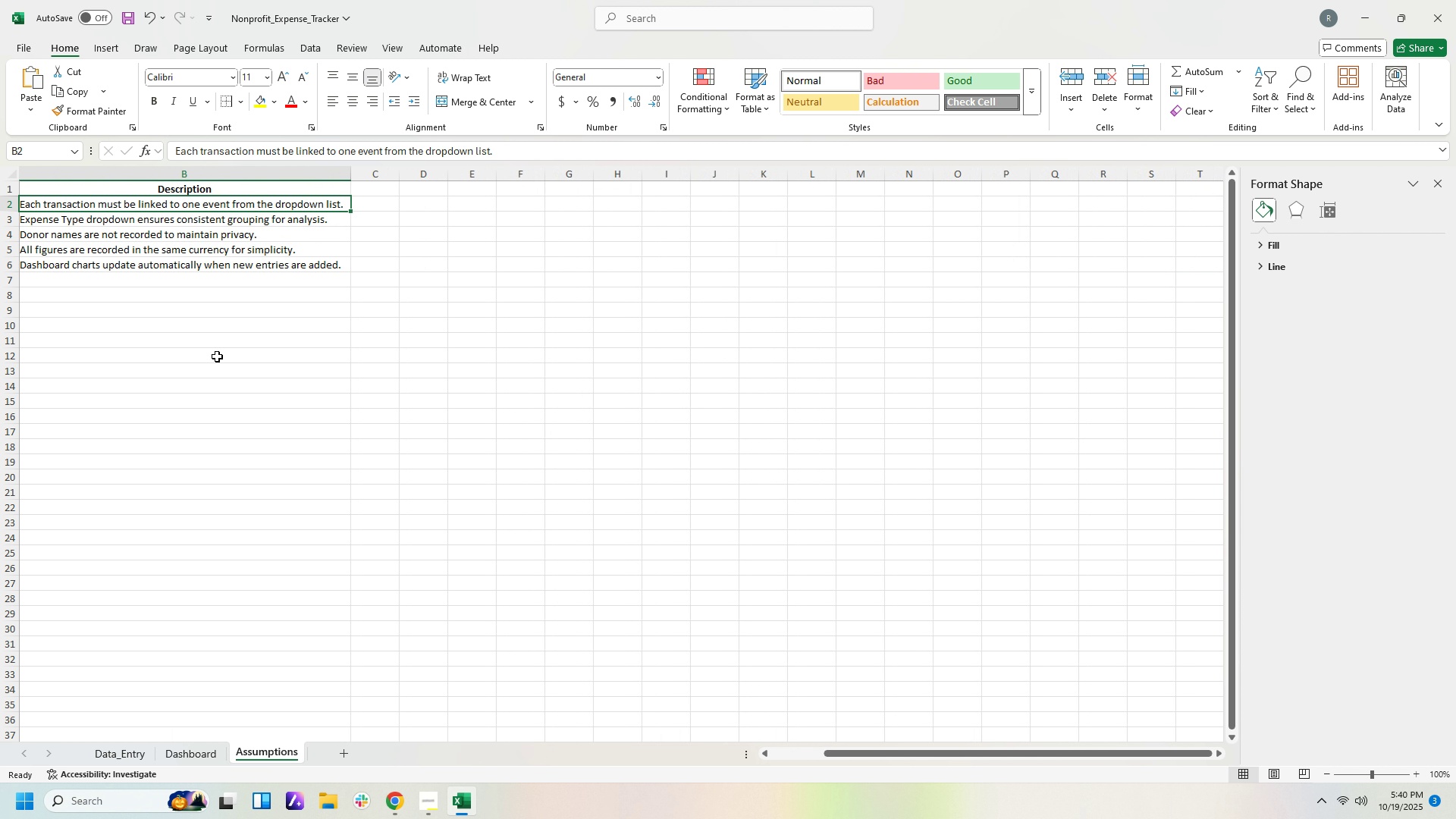 
key(ArrowLeft)
 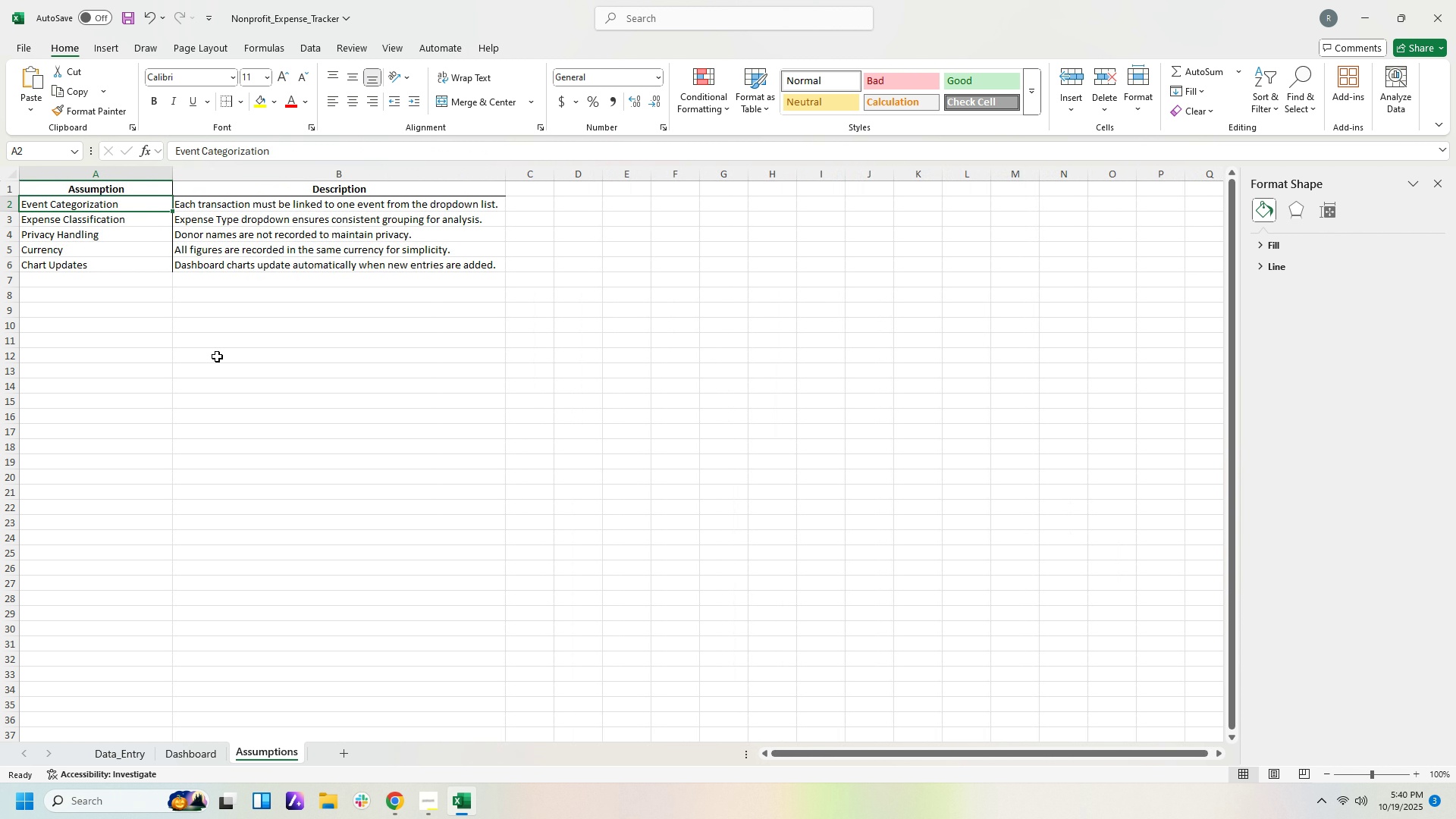 
key(ArrowLeft)
 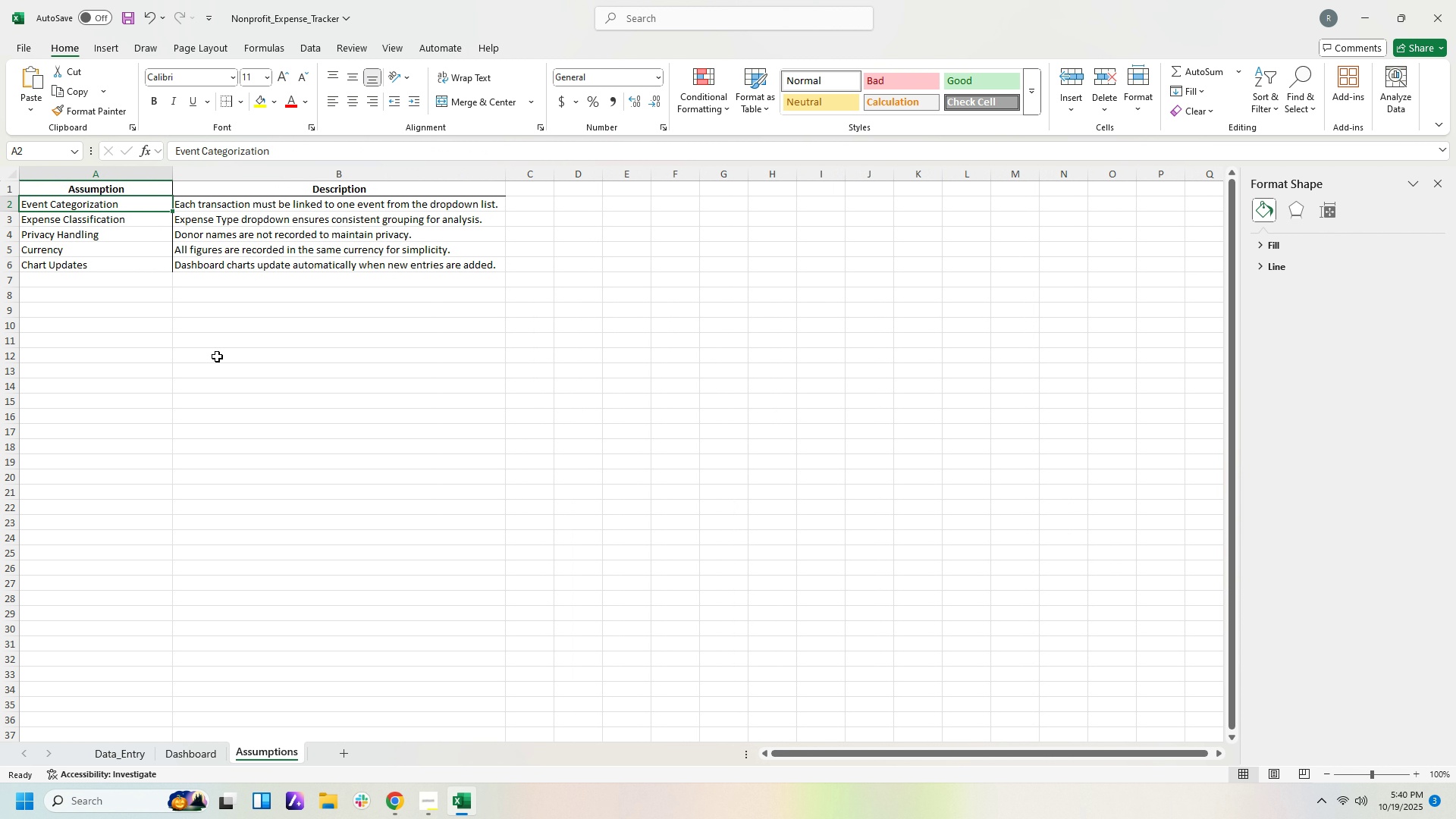 
key(ArrowLeft)
 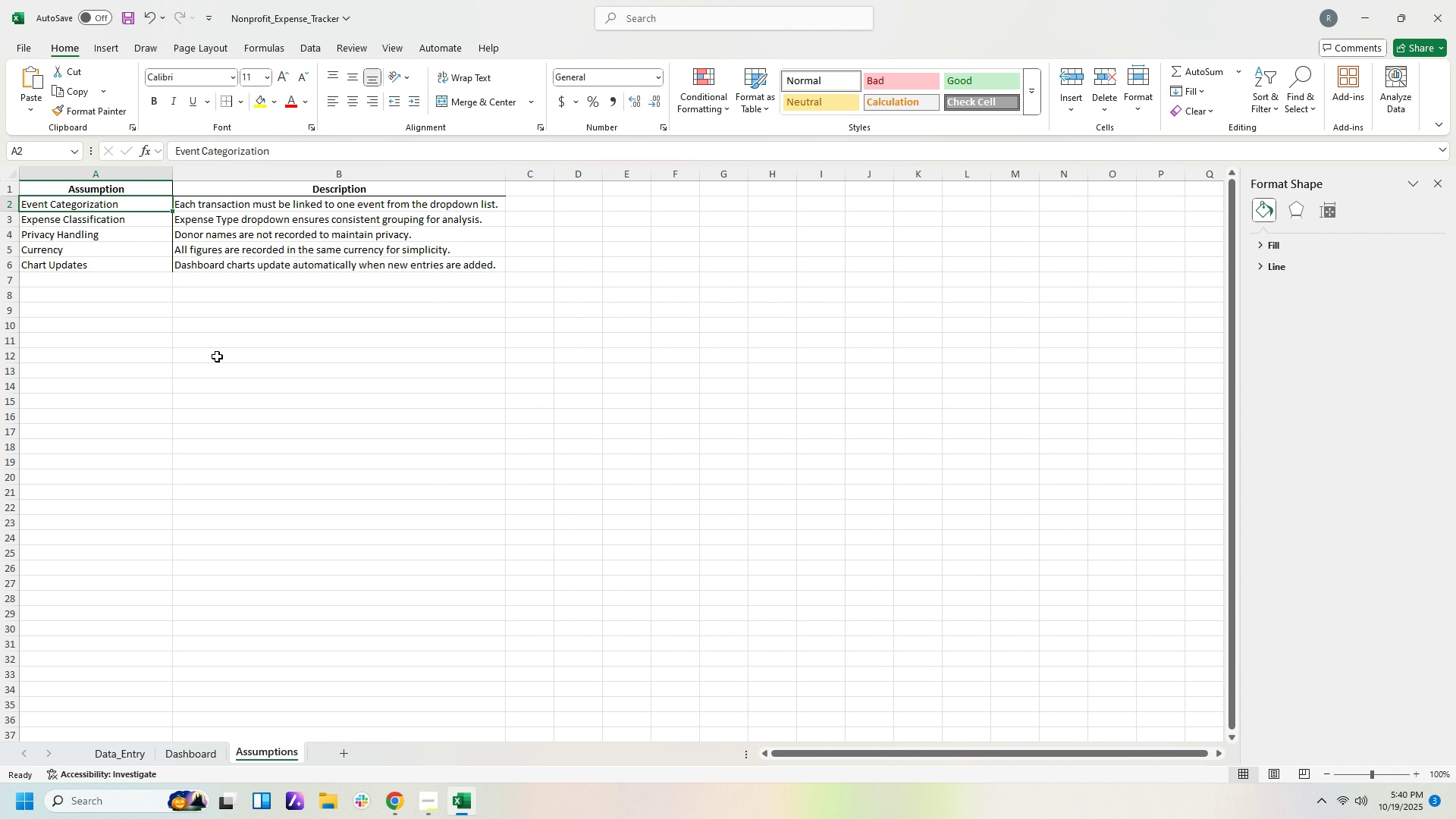 
key(ArrowLeft)
 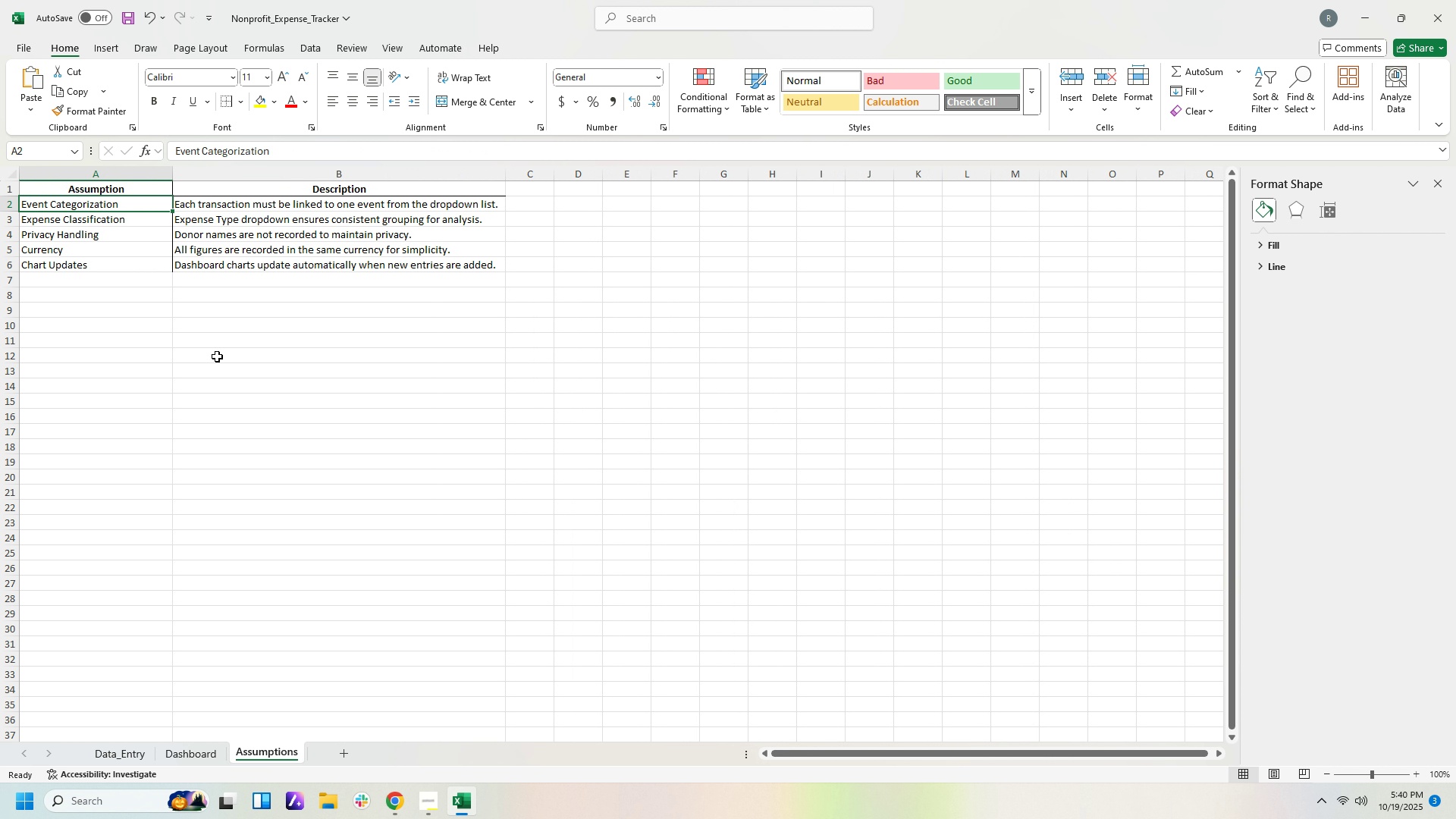 
key(ArrowDown)
 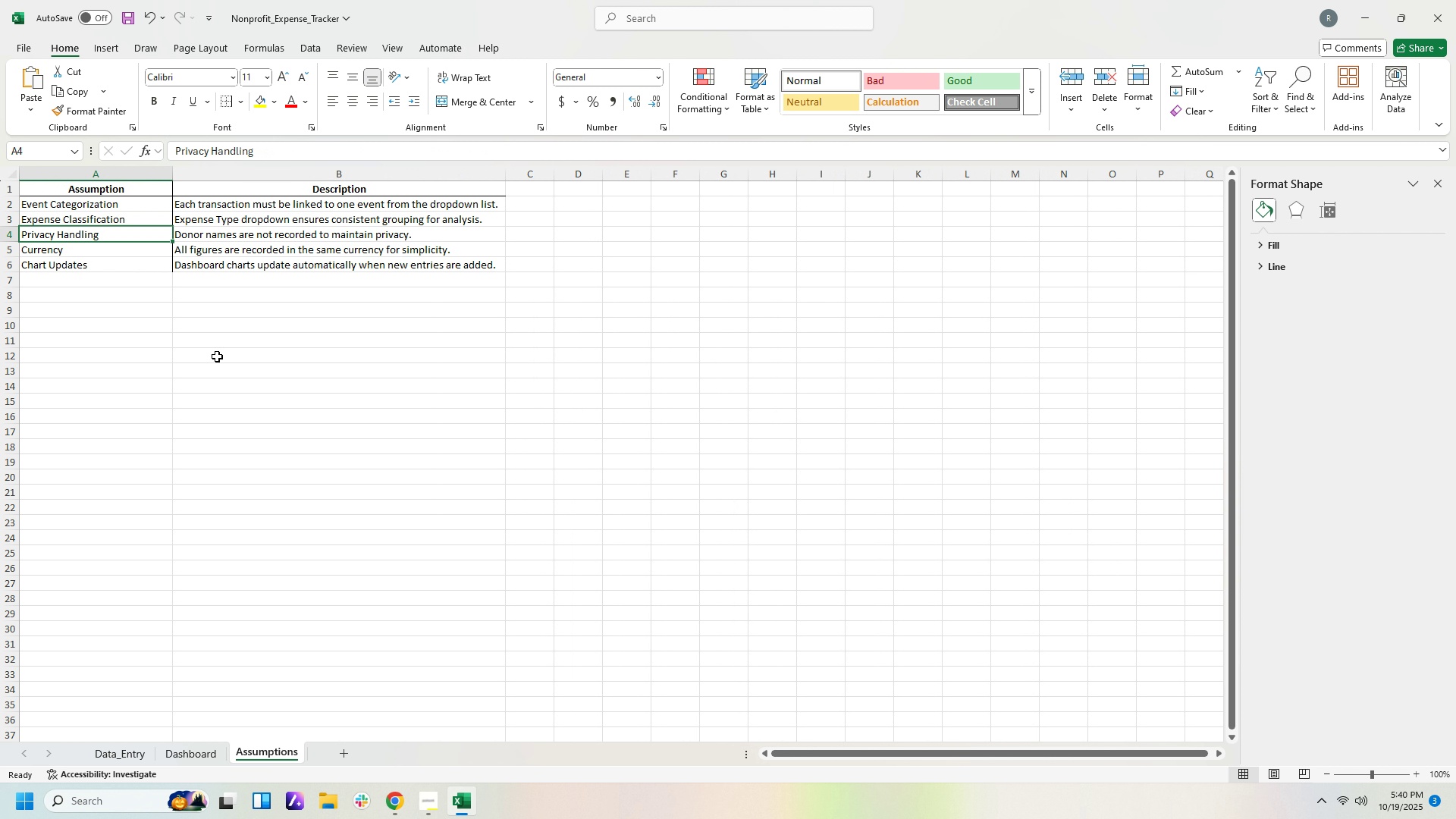 
key(ArrowDown)
 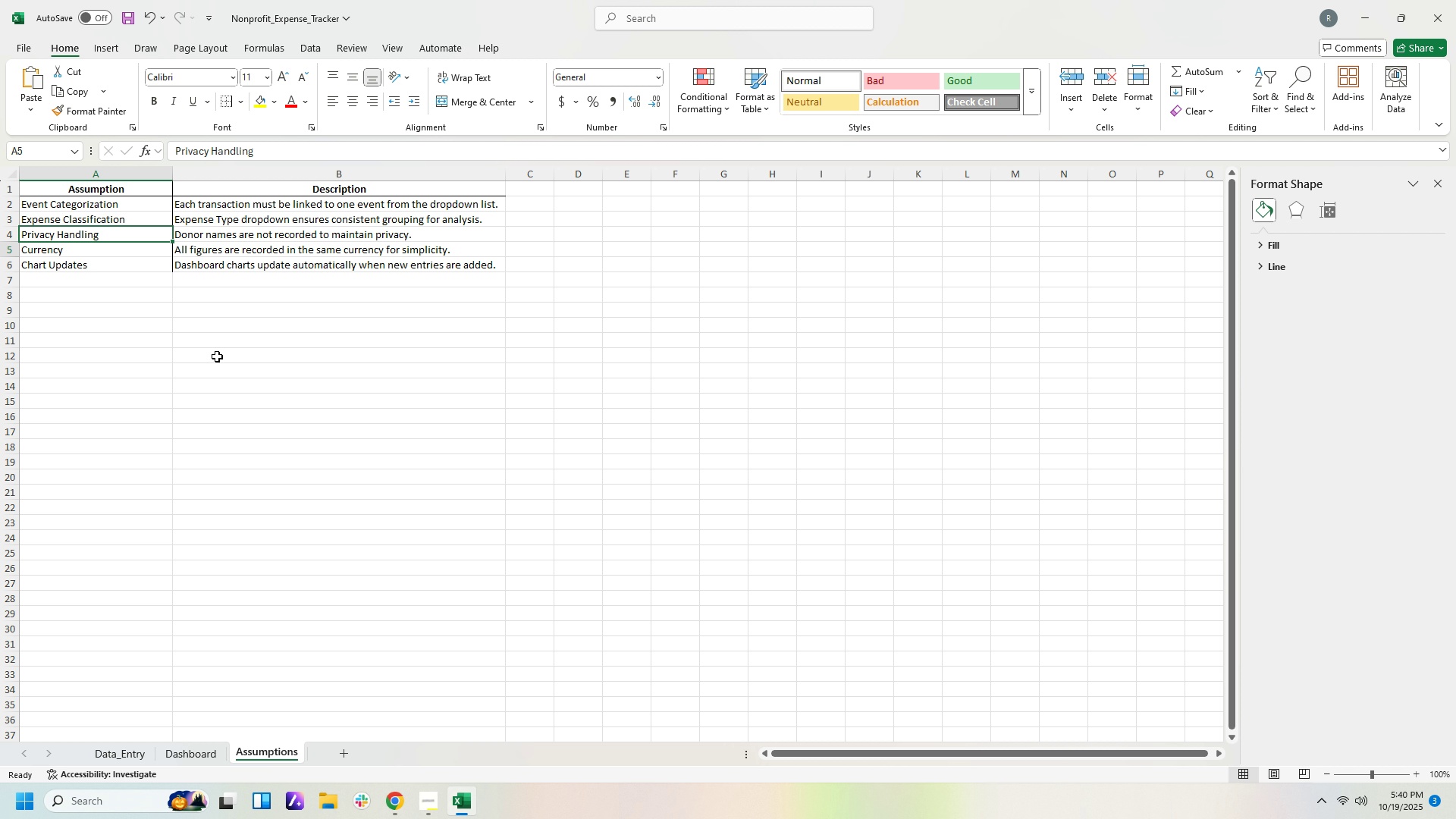 
key(ArrowDown)
 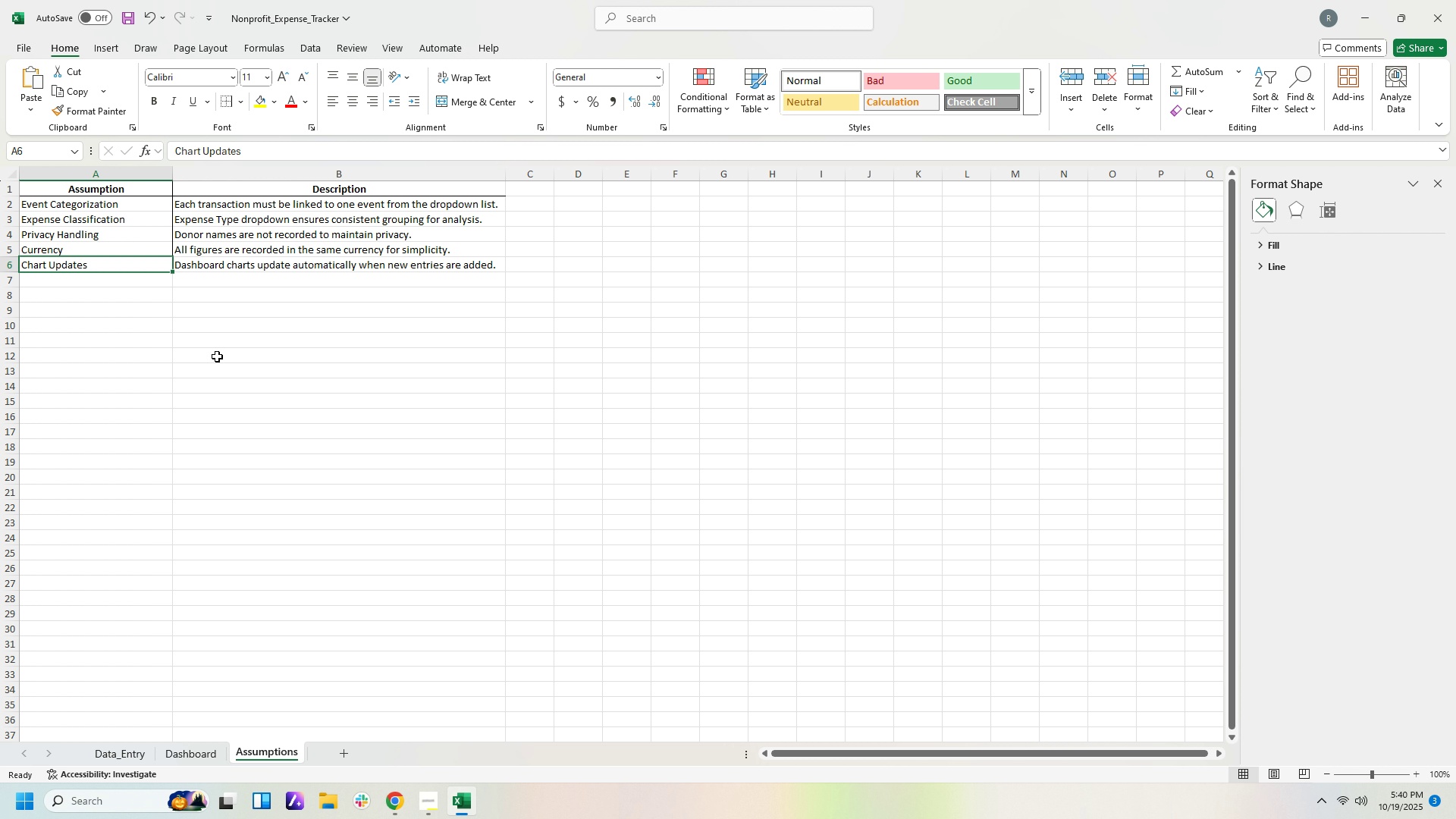 
key(ArrowDown)
 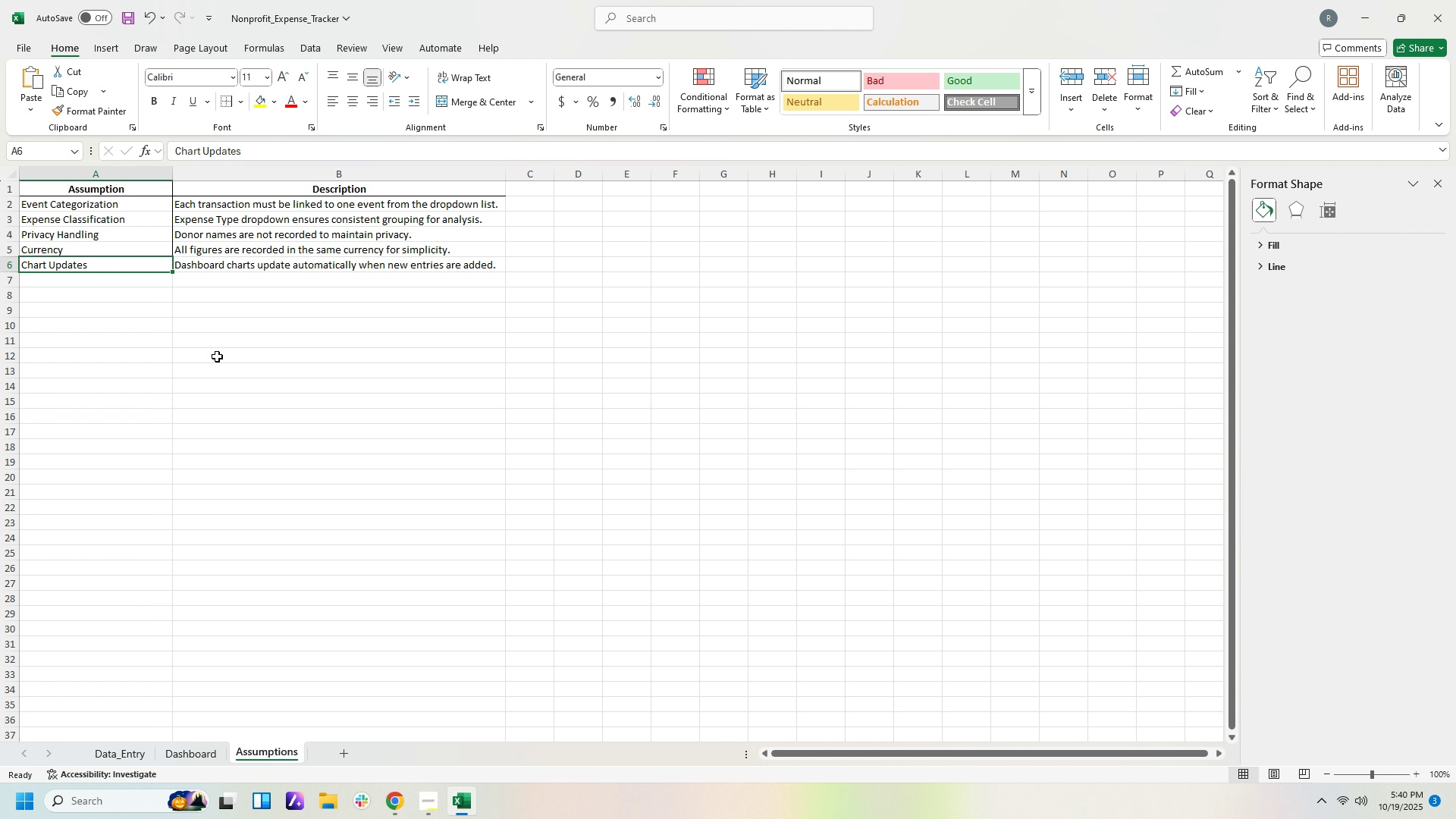 
key(ArrowDown)
 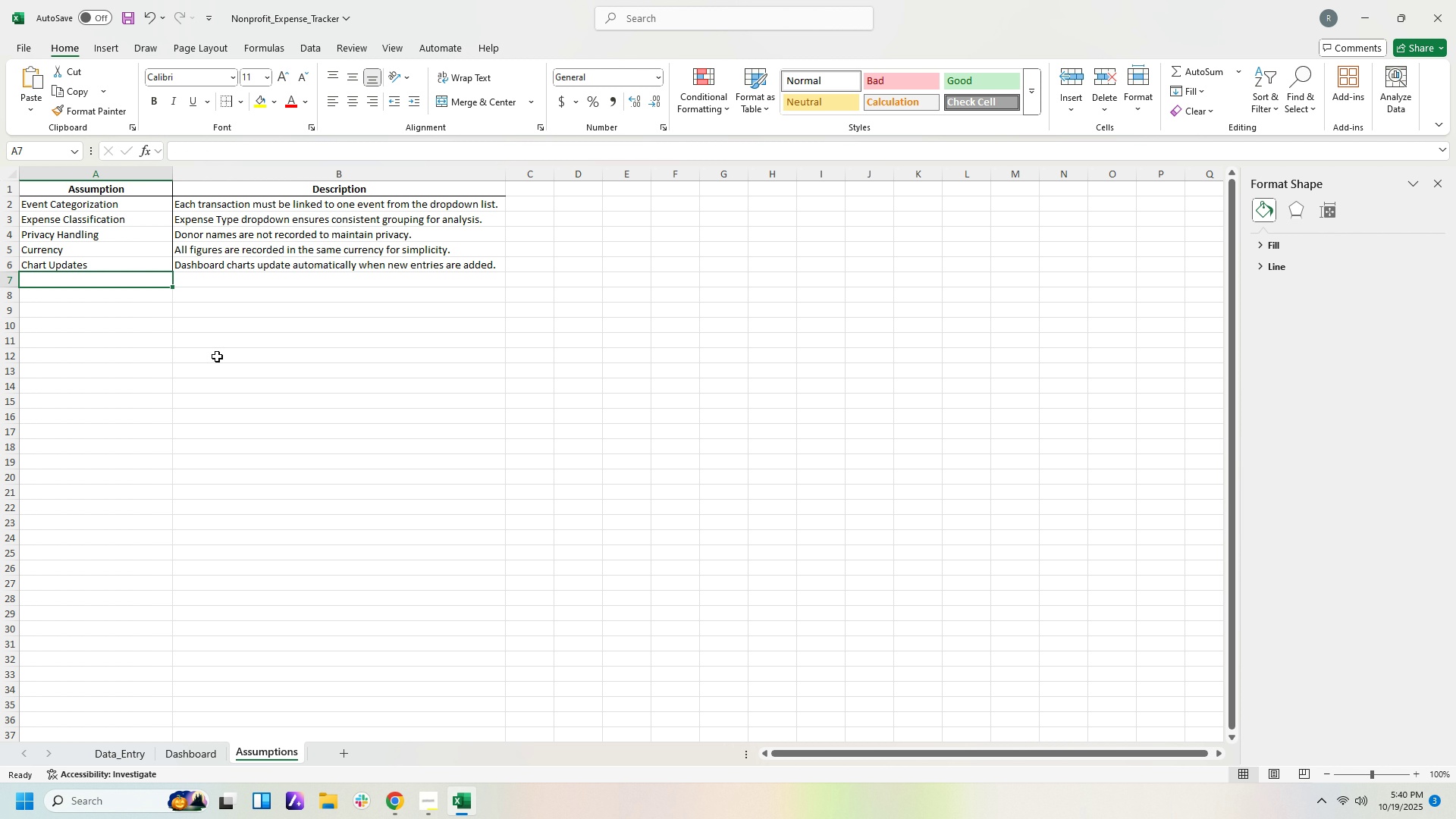 
key(ArrowDown)
 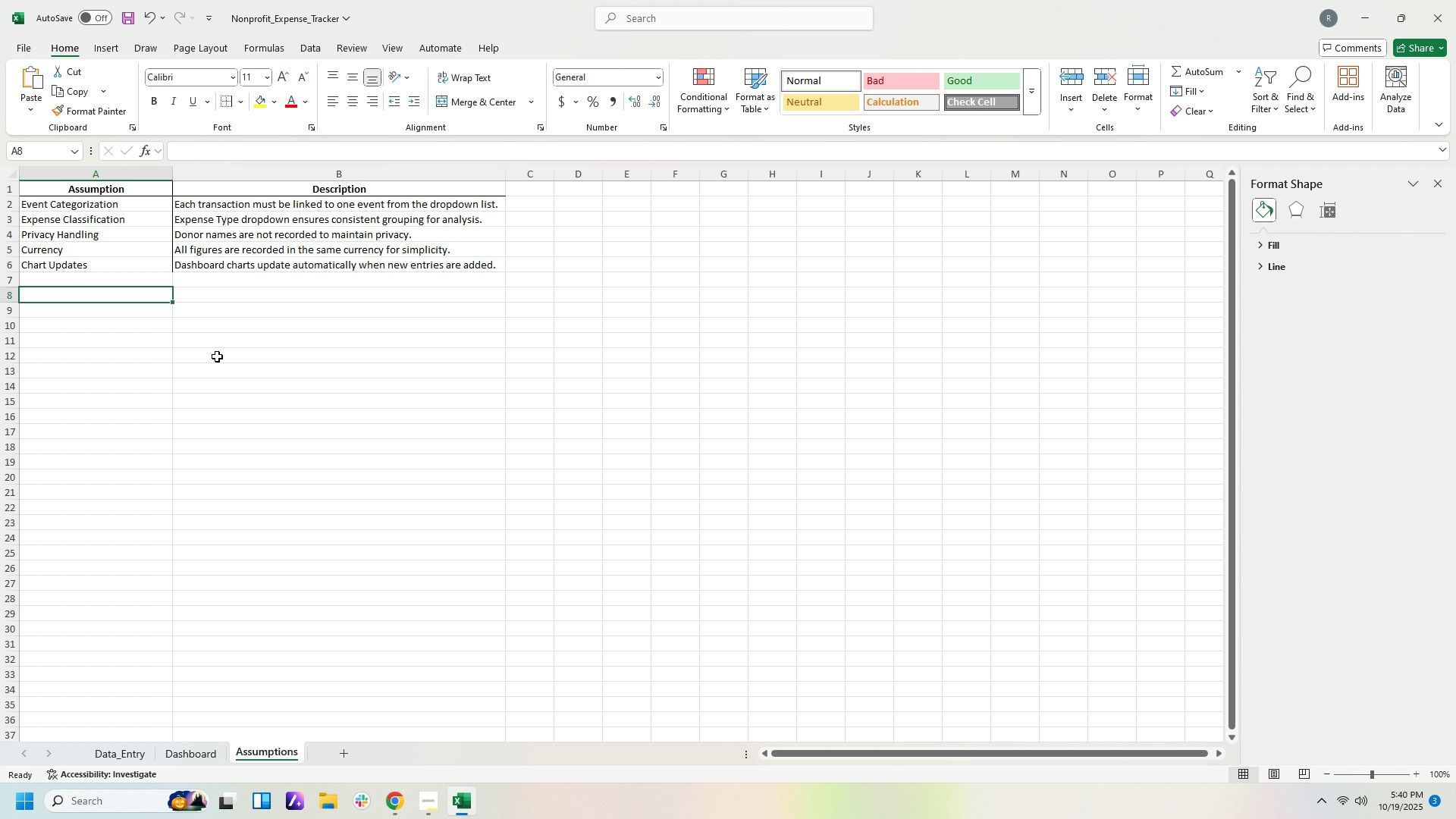 
key(ArrowDown)
 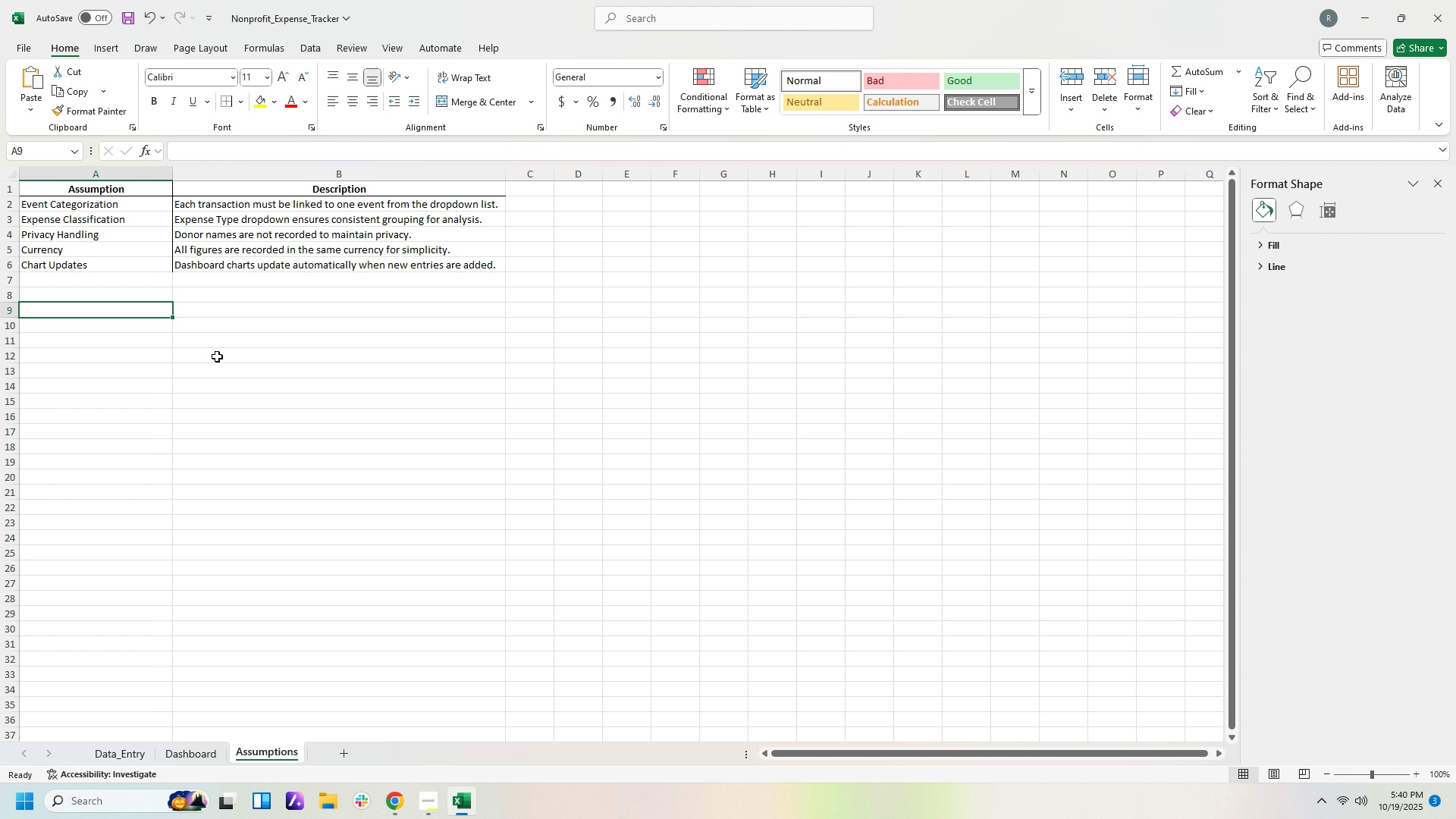 
key(ArrowDown)
 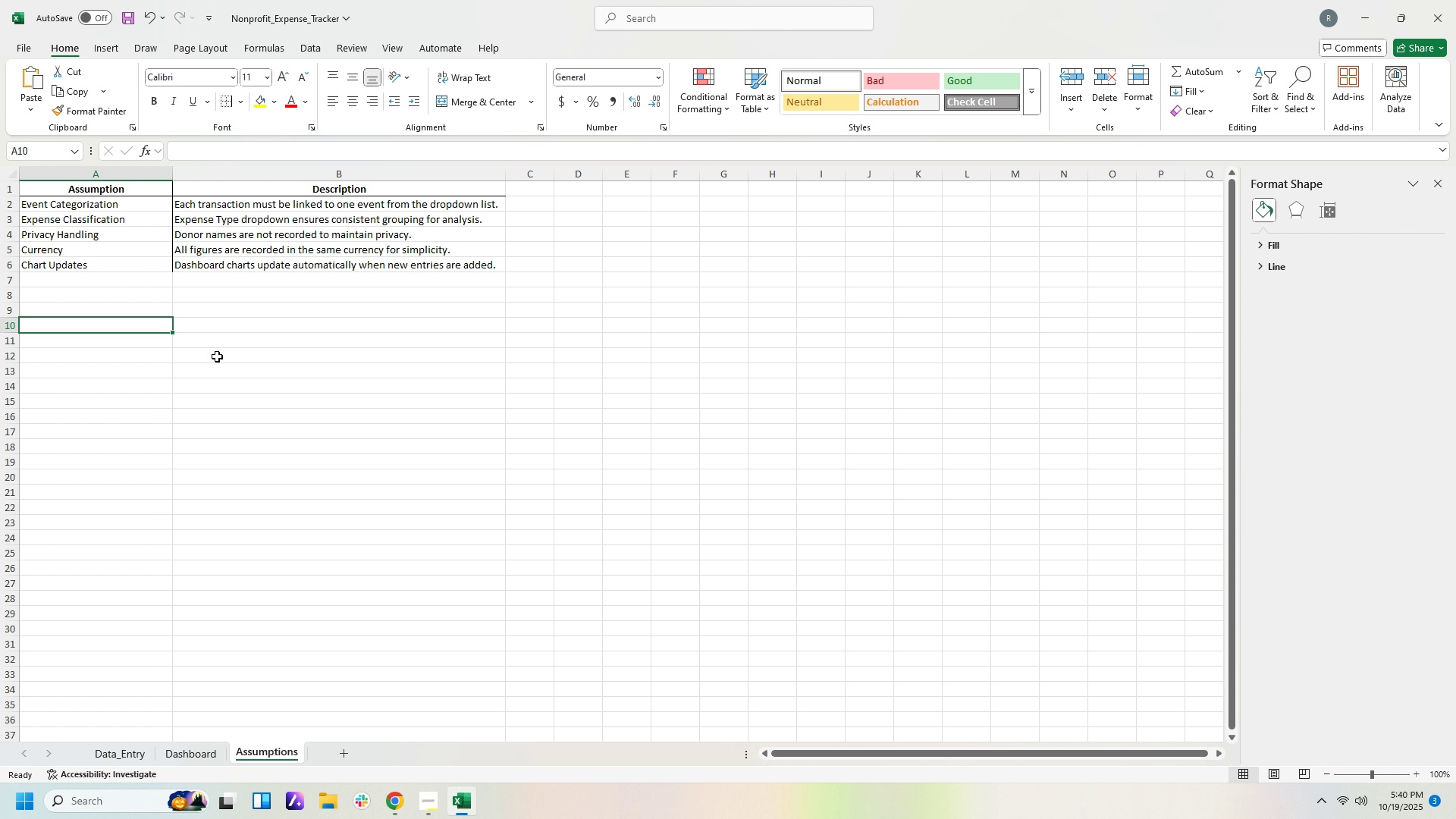 
key(ArrowDown)
 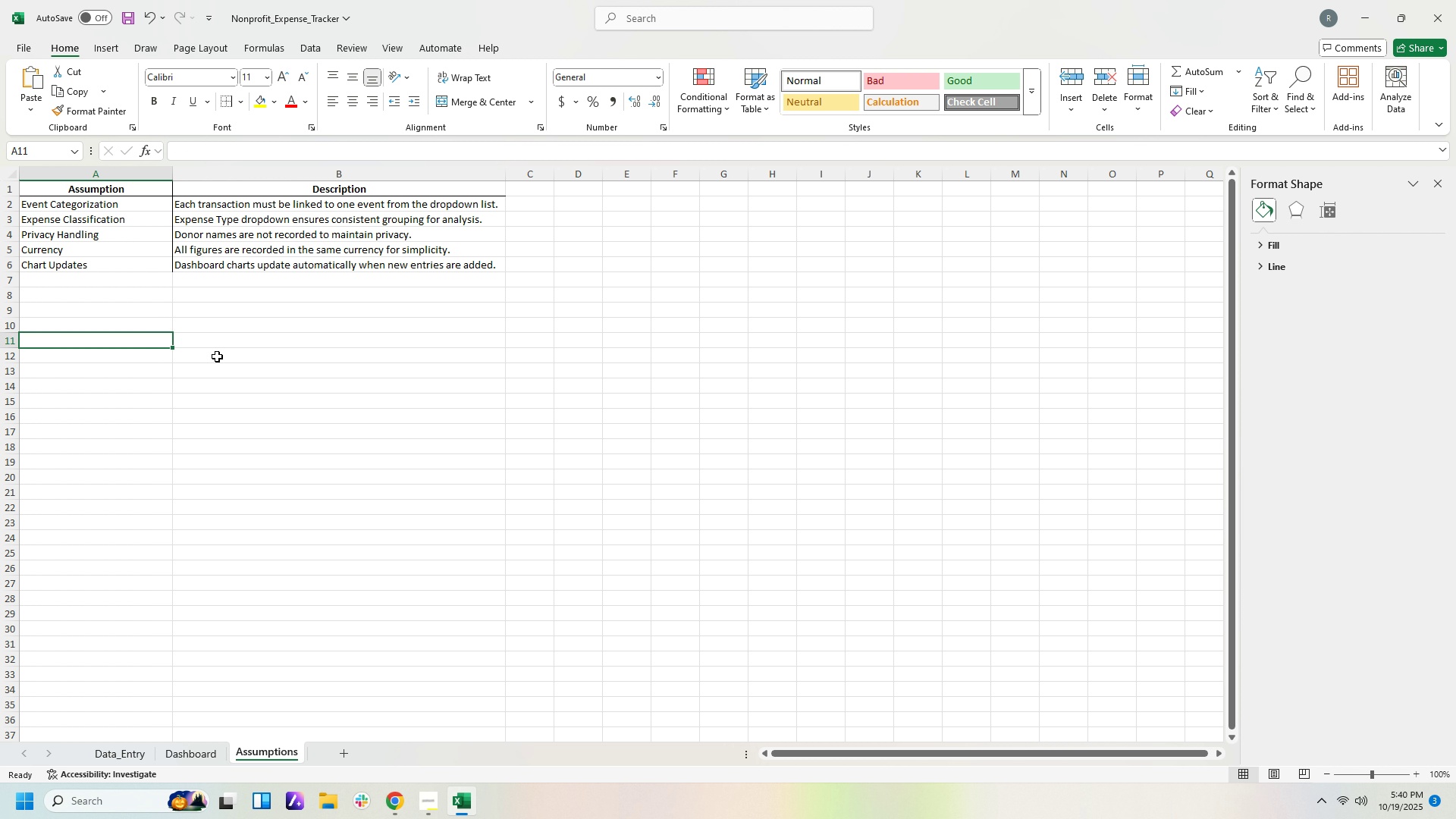 
key(ArrowDown)
 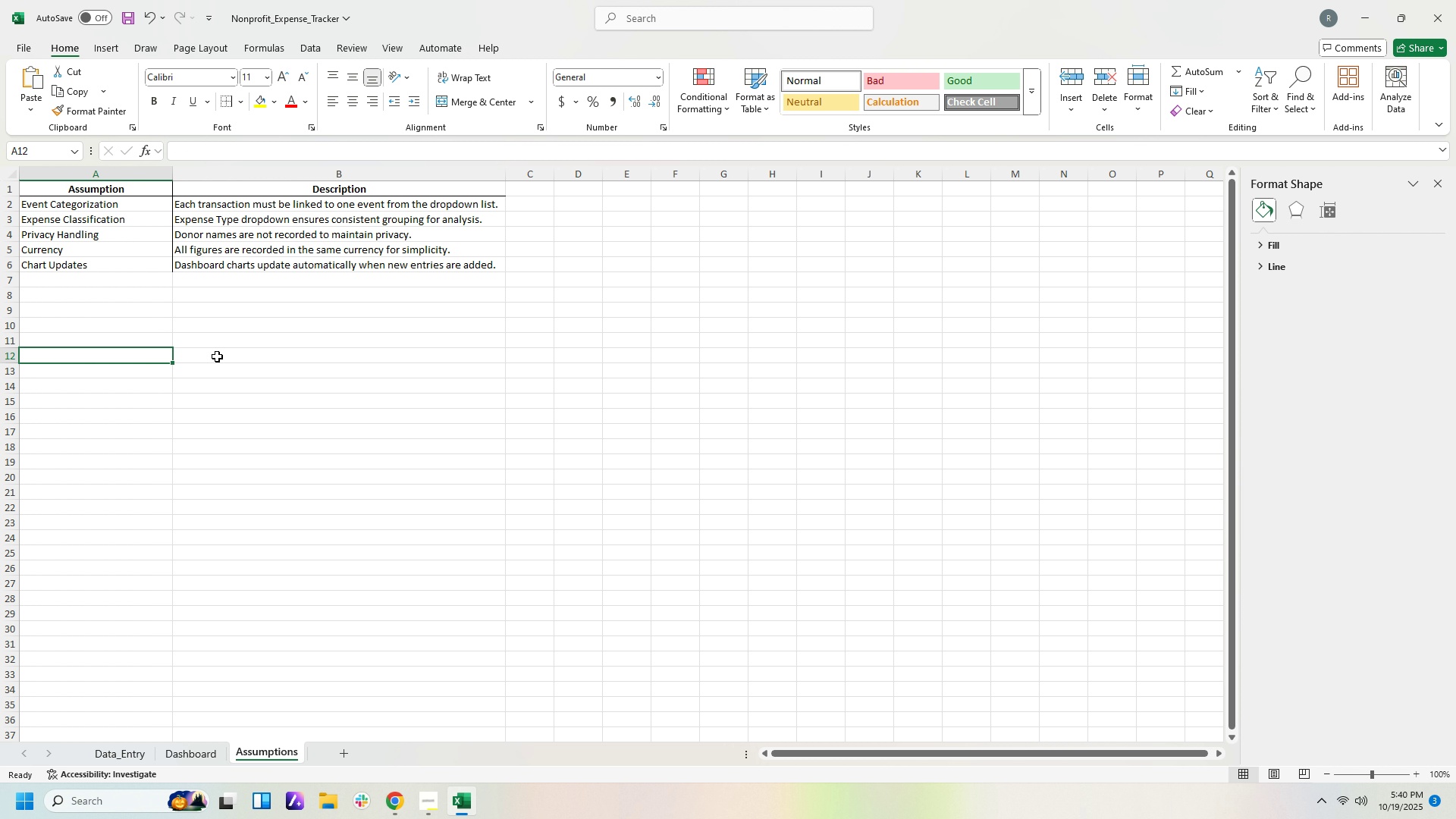 
key(ArrowUp)
 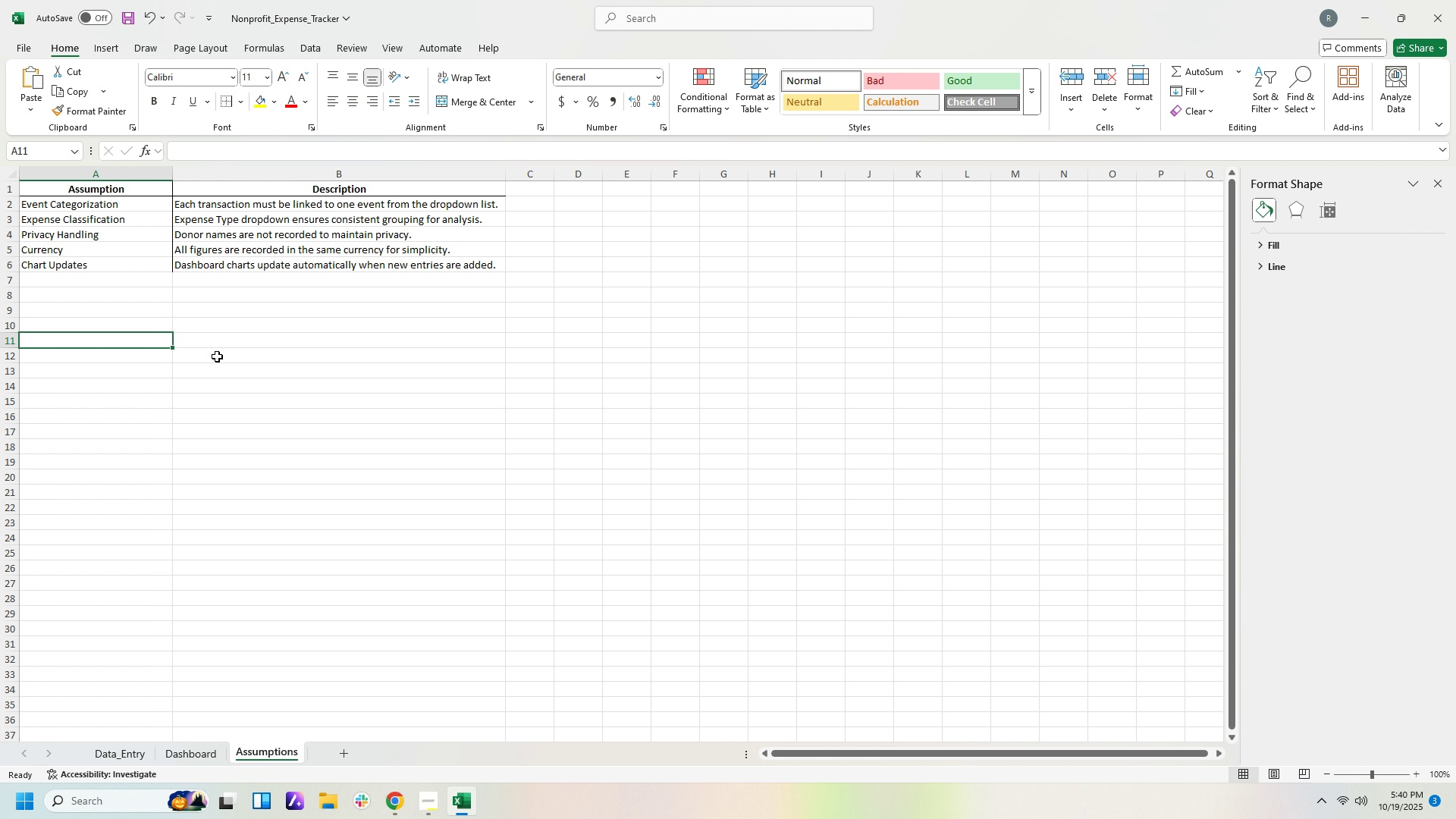 
key(ArrowUp)
 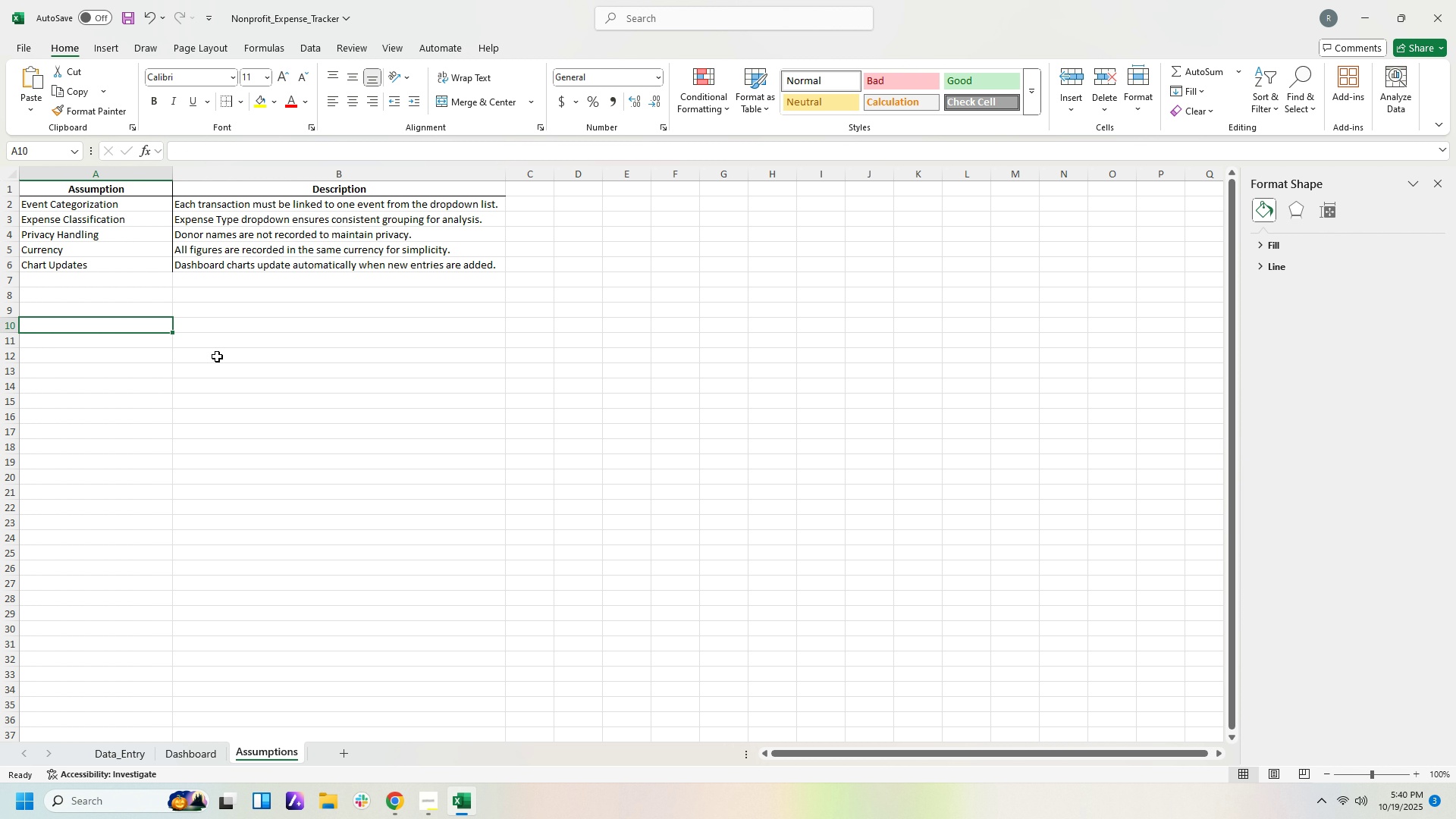 
key(ArrowUp)
 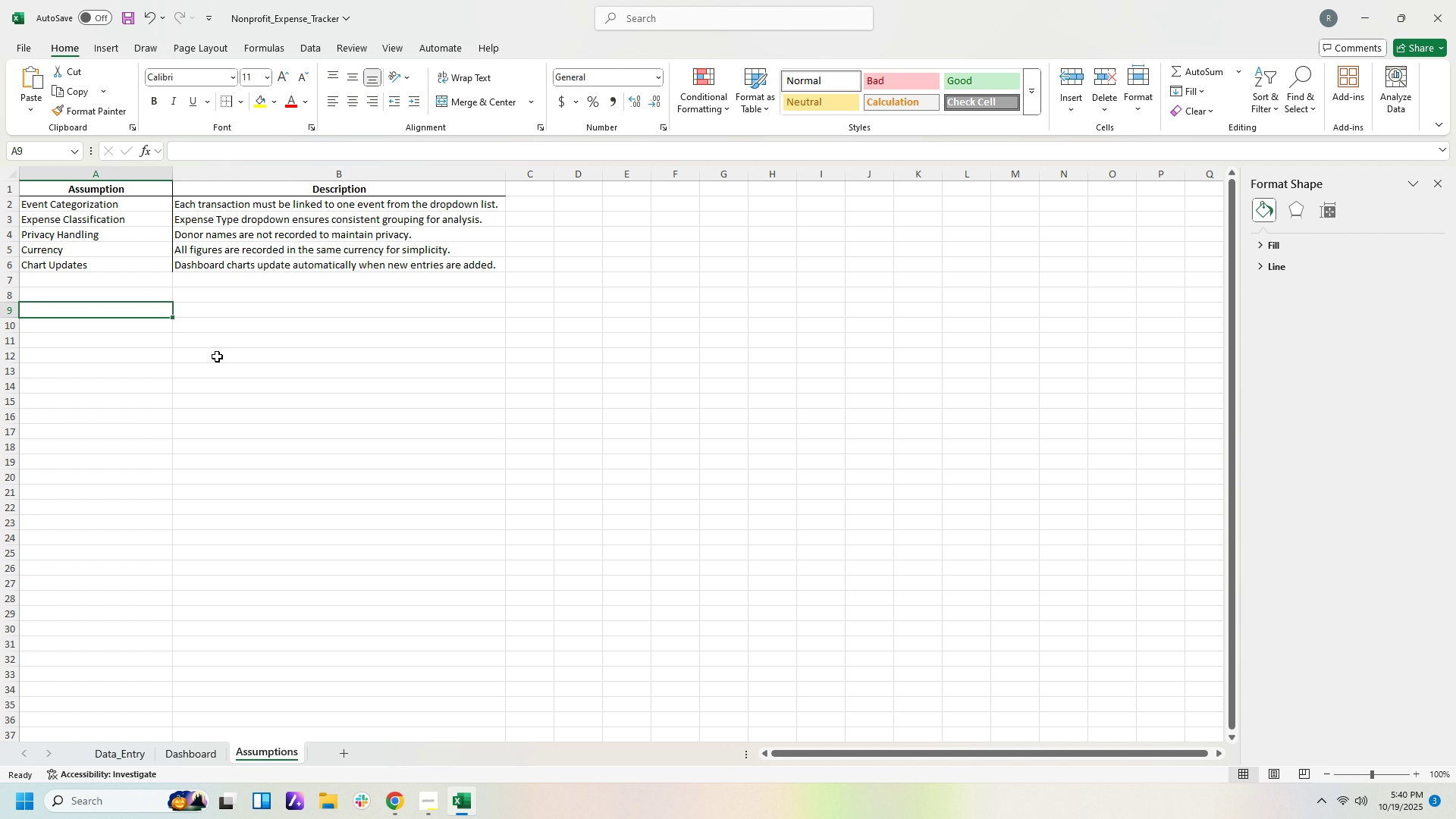 
key(ArrowUp)
 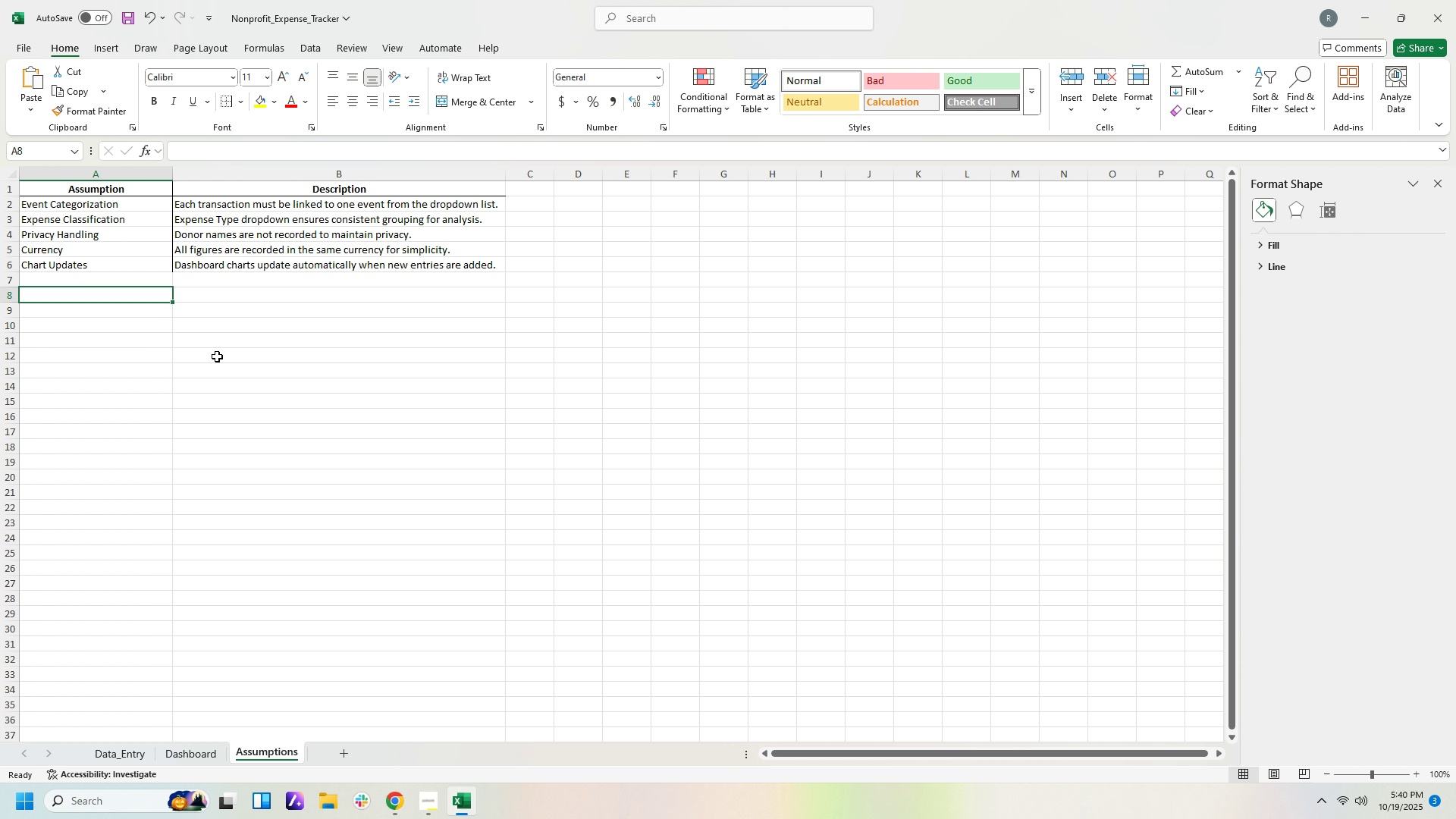 
key(ArrowUp)
 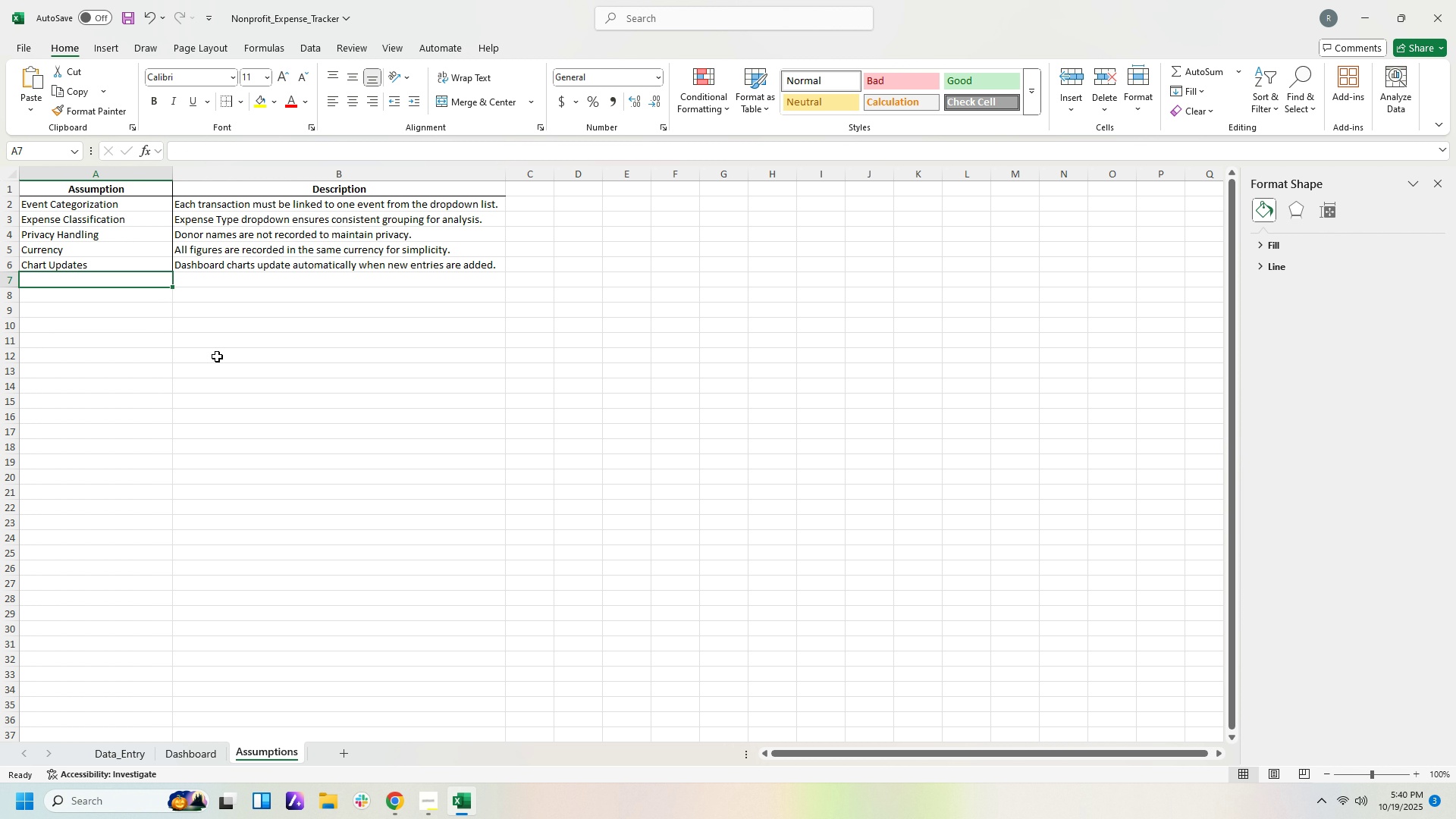 
key(ArrowUp)
 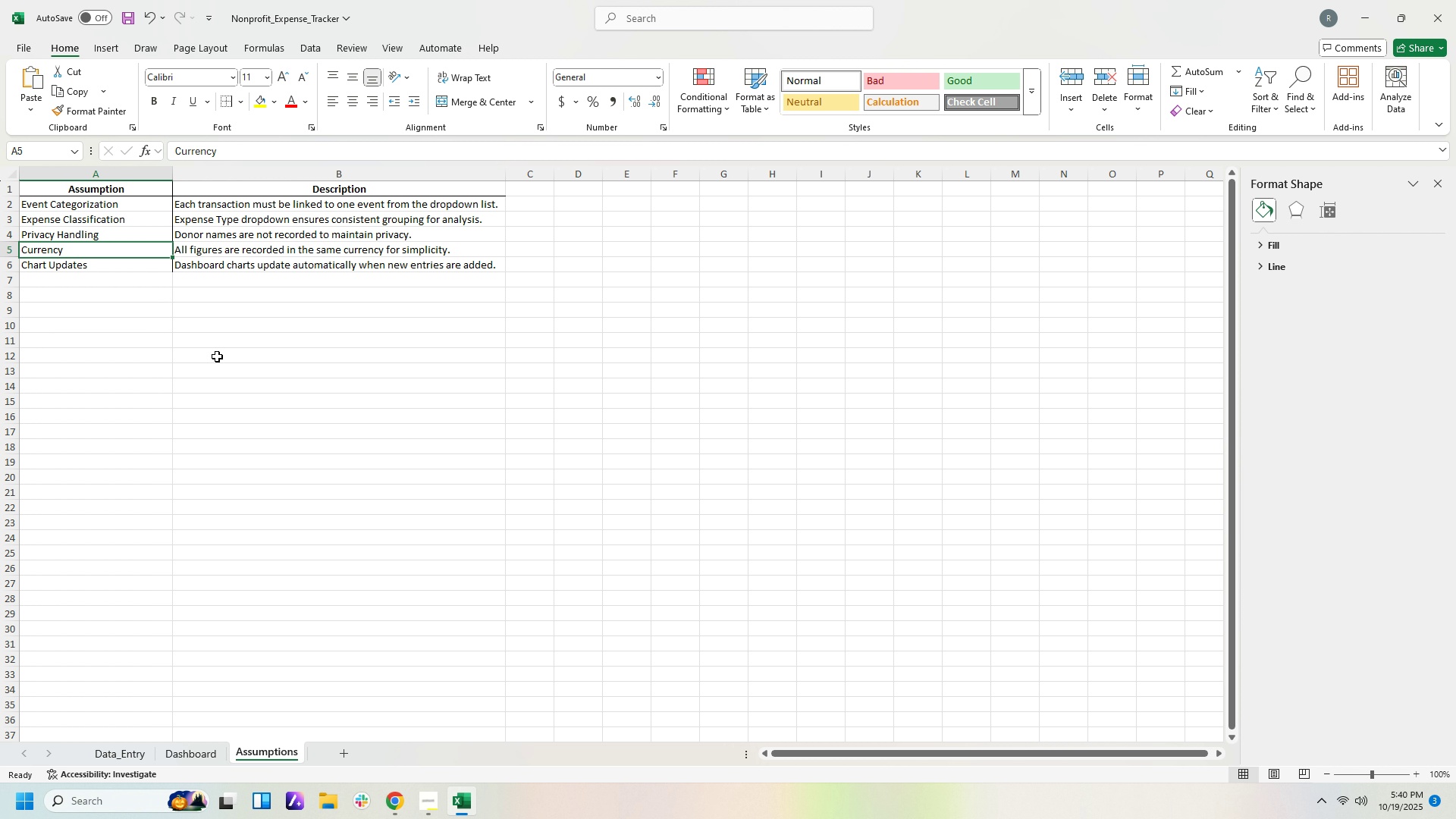 
key(ArrowUp)
 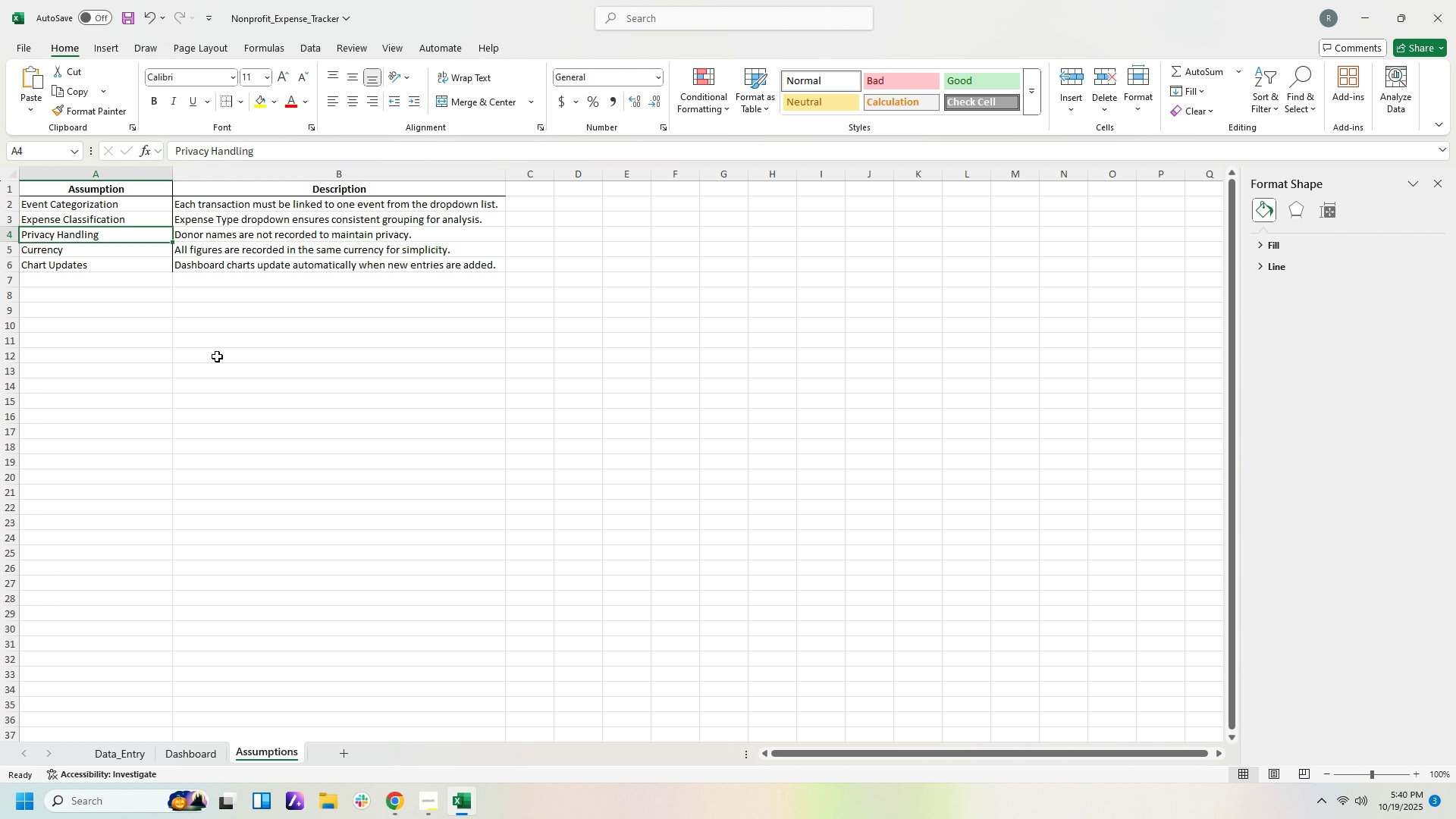 
key(ArrowUp)
 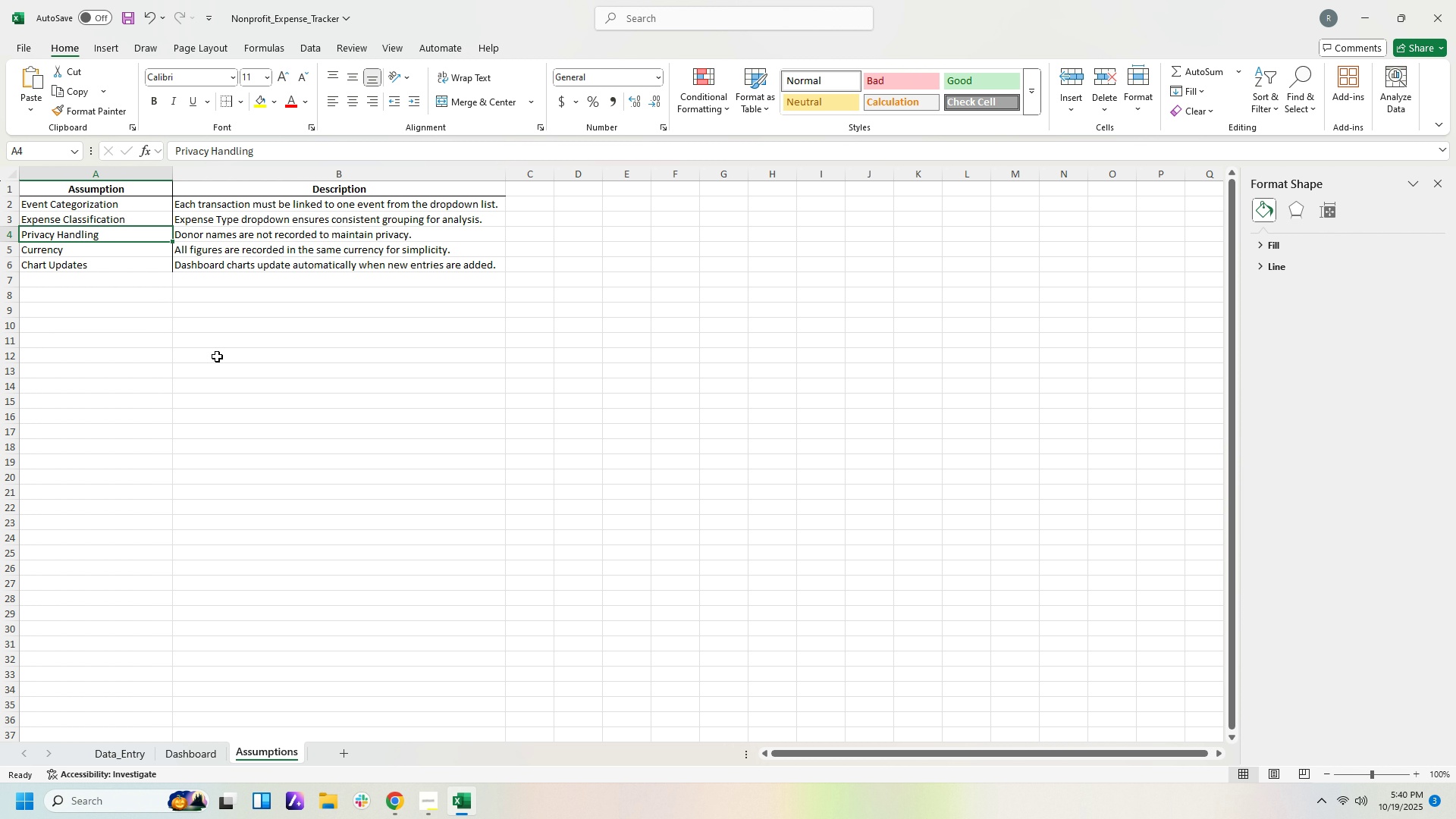 
key(ArrowUp)
 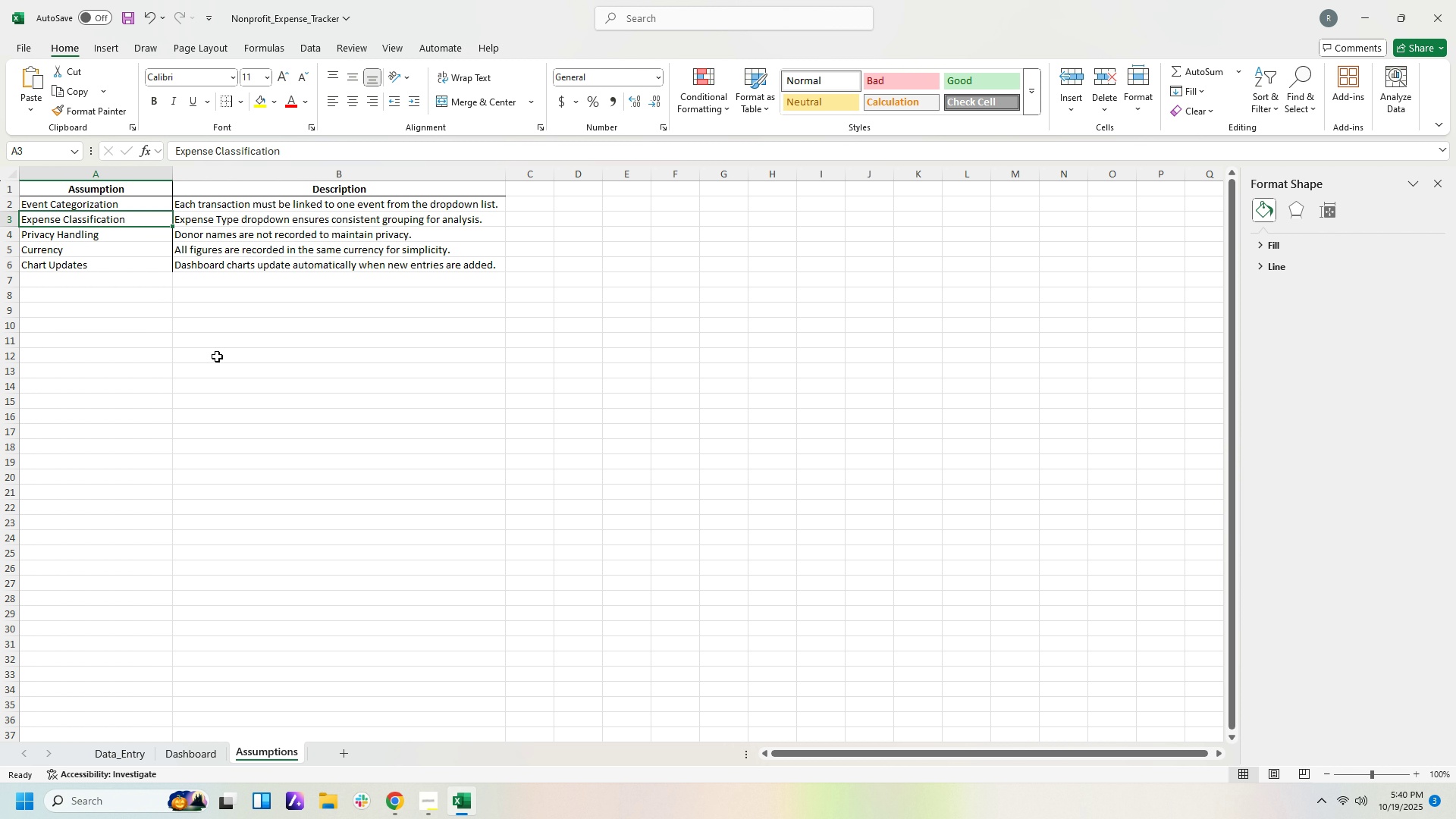 
key(ArrowUp)
 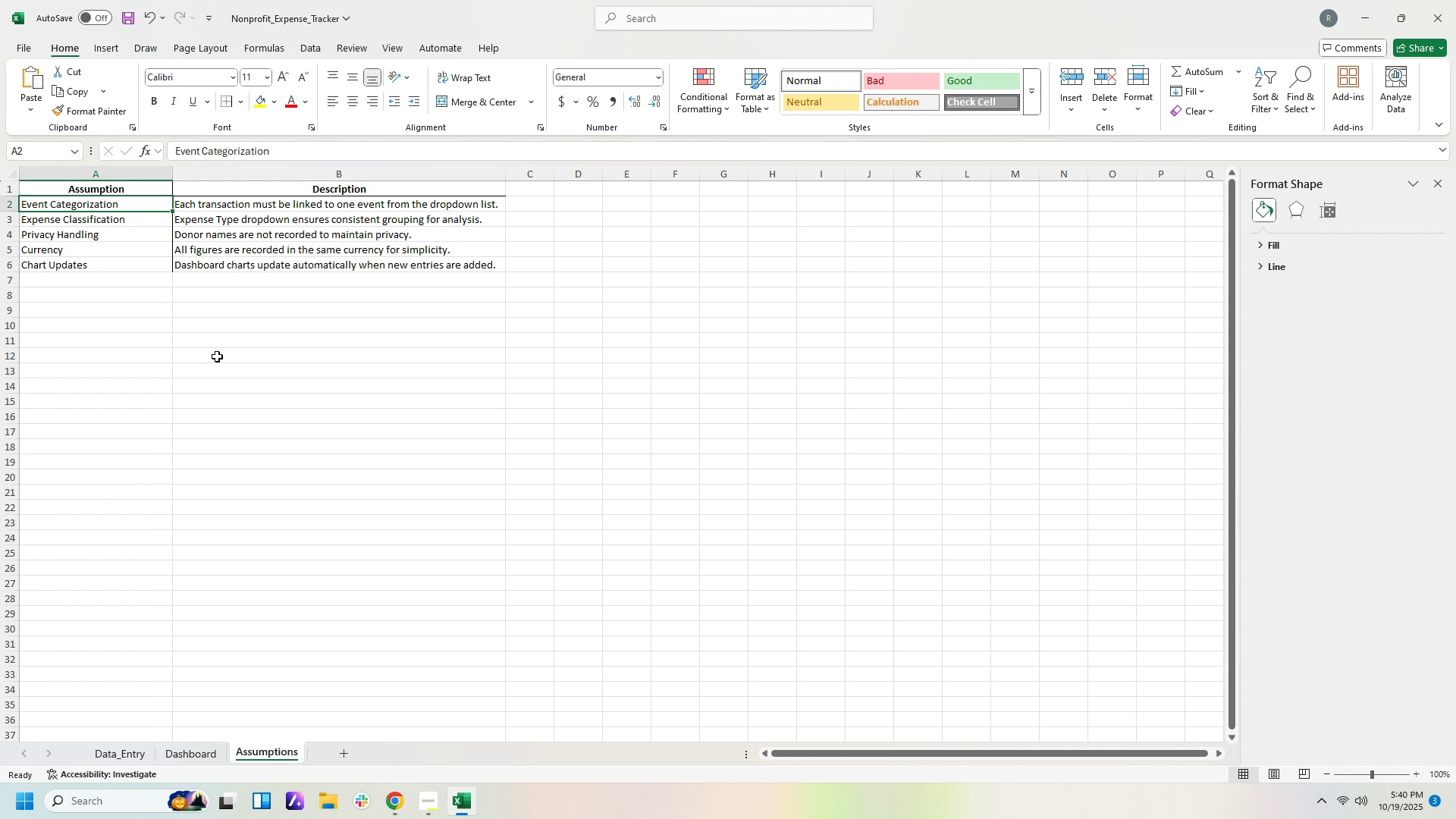 
key(ArrowUp)
 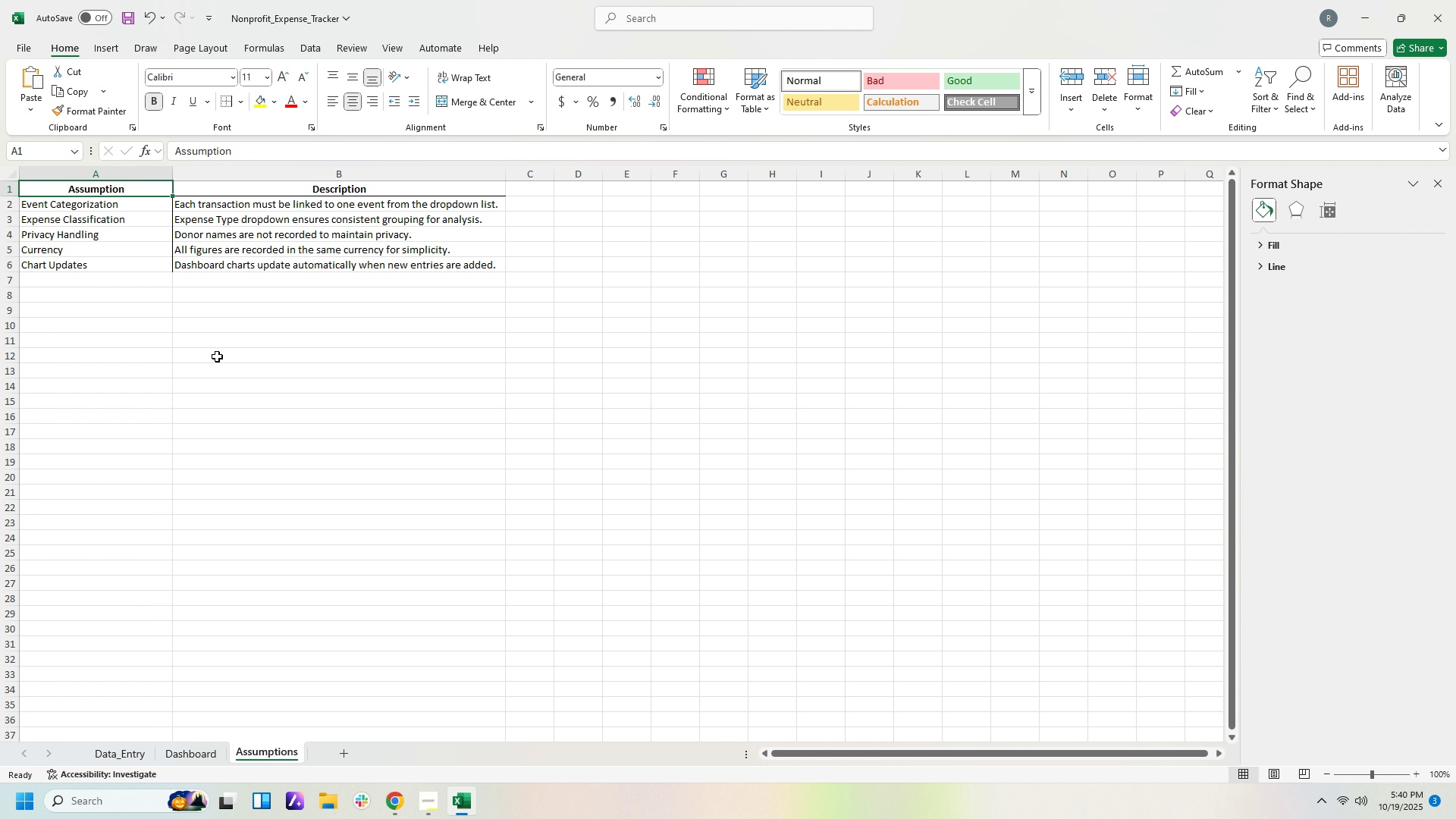 
key(ArrowUp)
 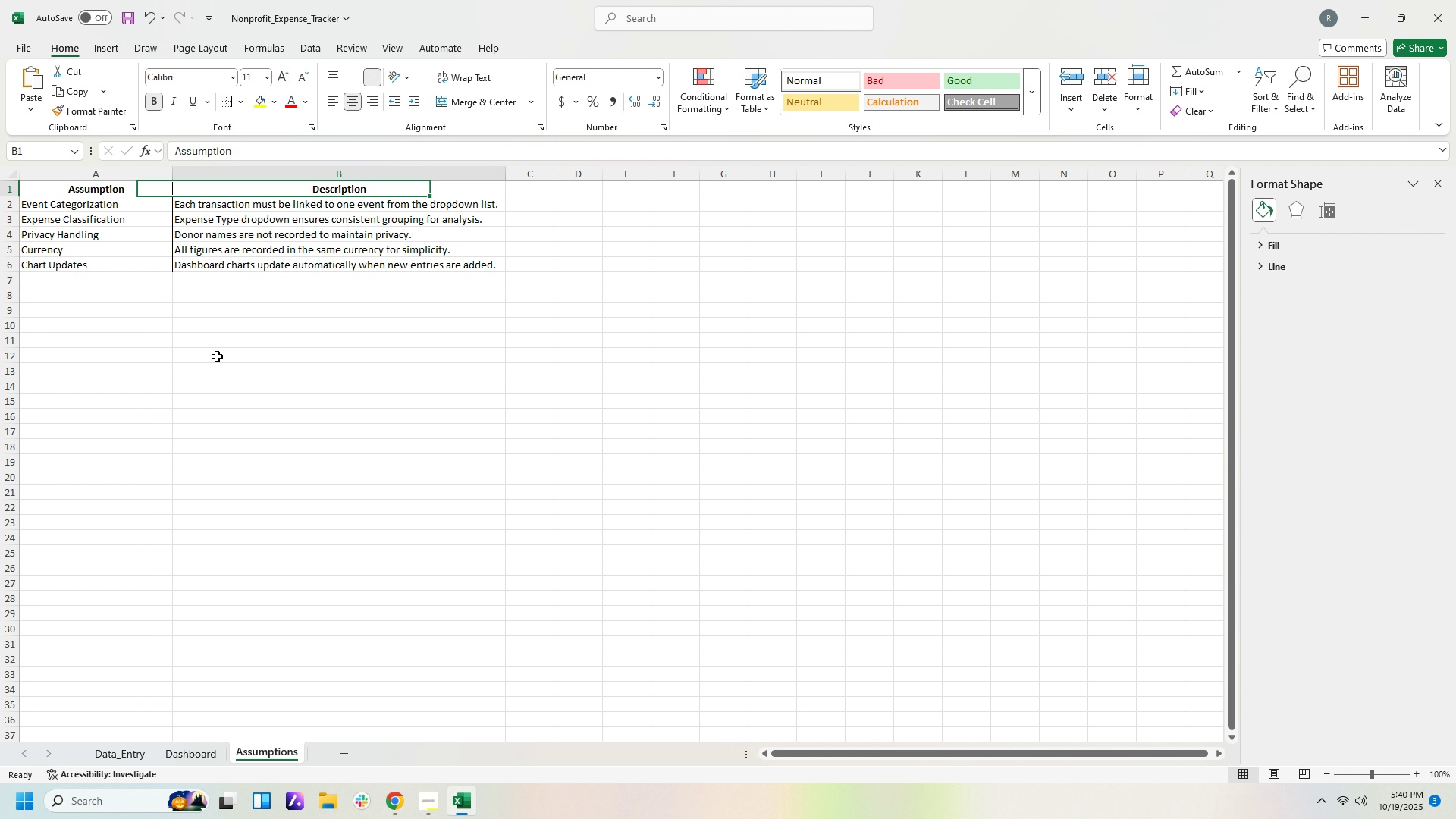 
key(ArrowRight)
 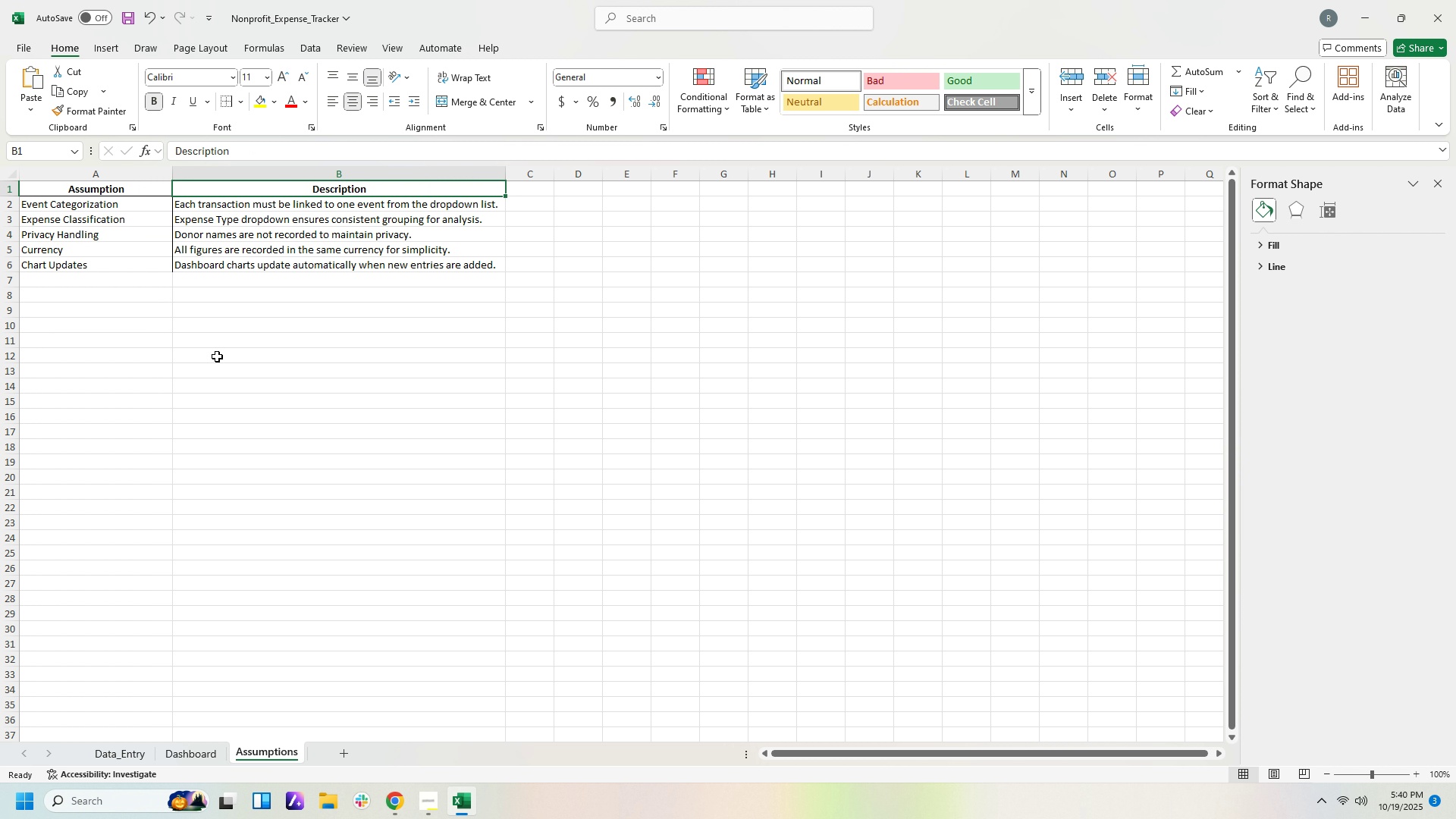 
key(ArrowRight)
 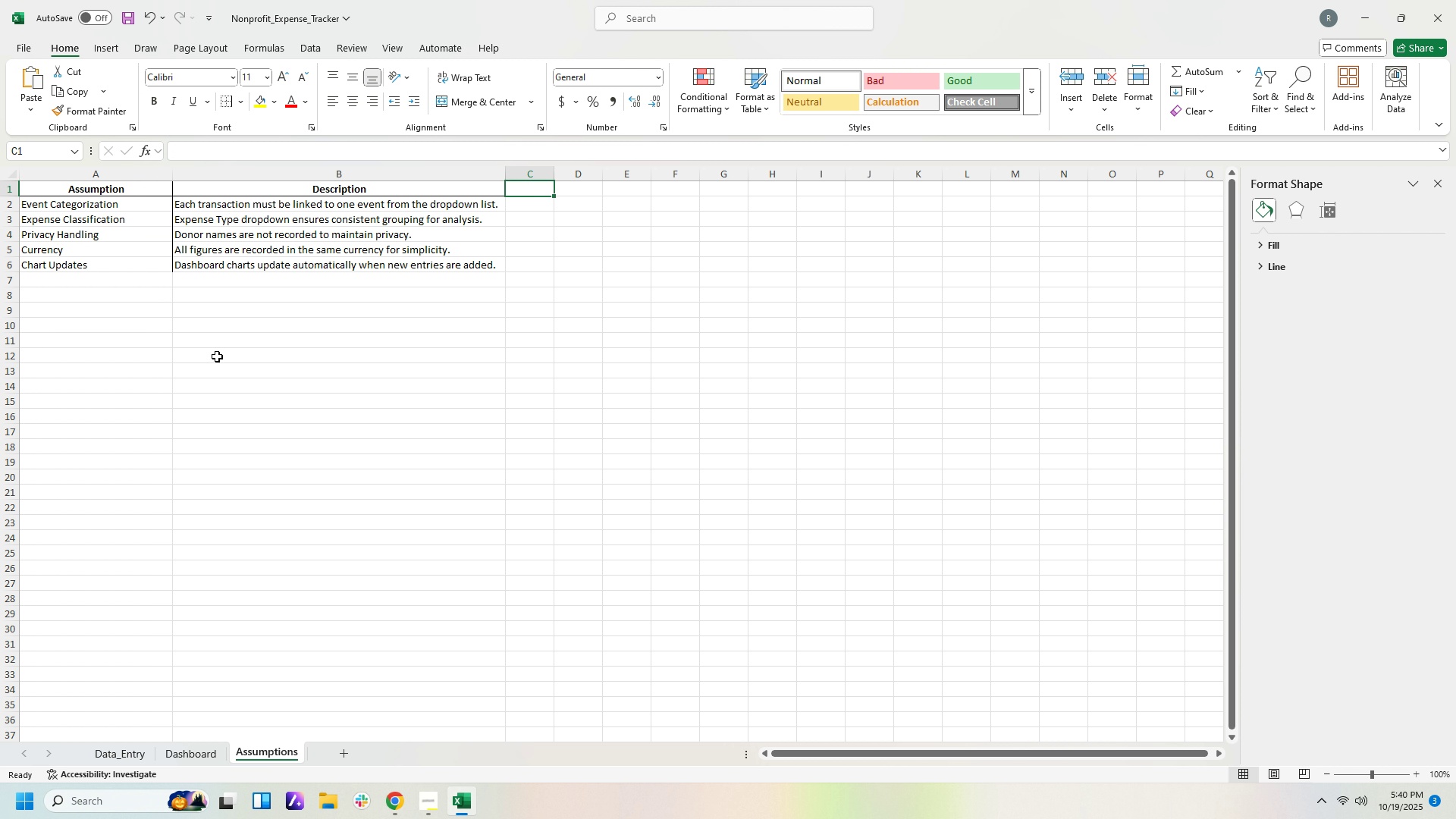 
key(ArrowRight)
 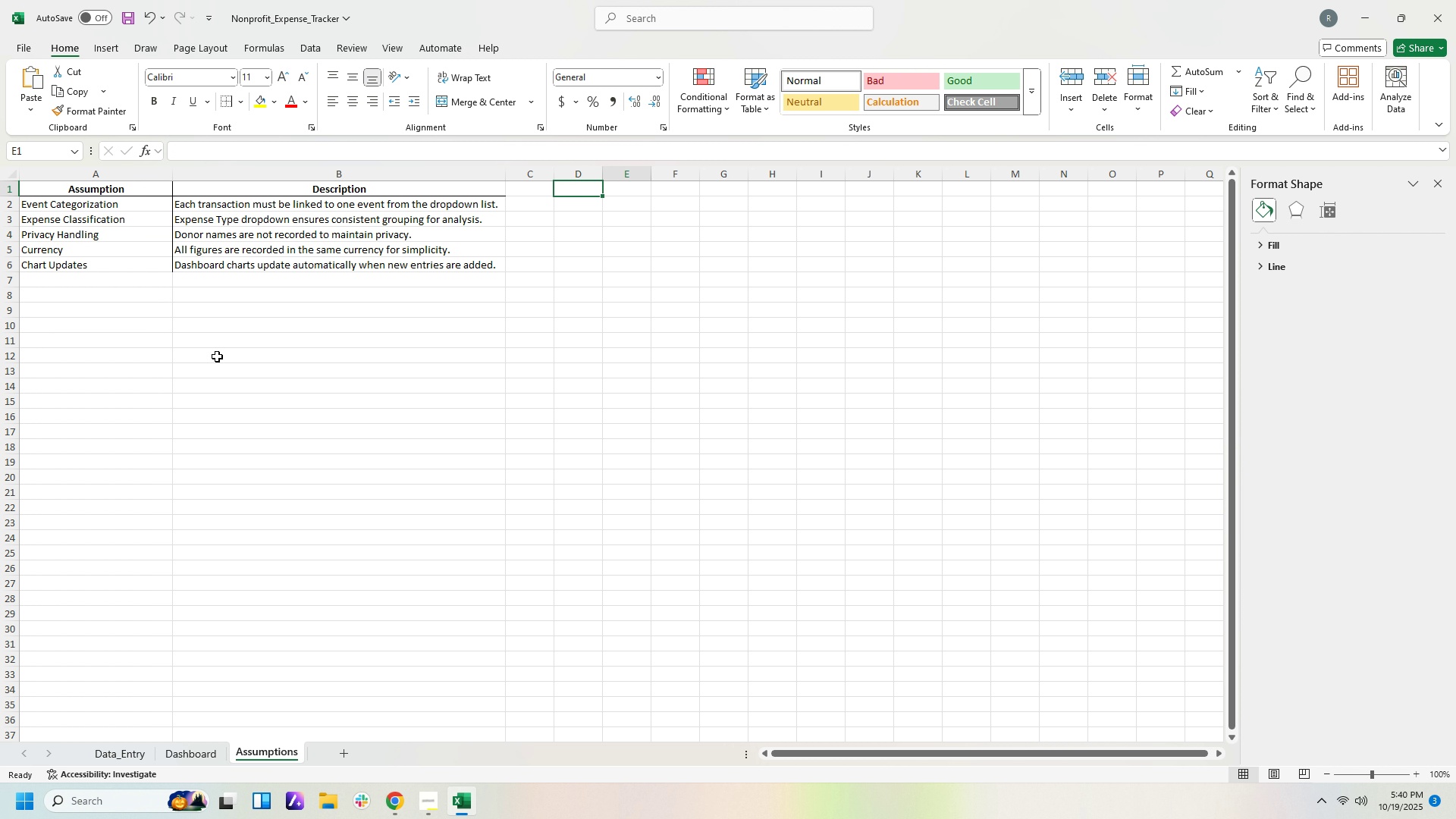 
key(ArrowRight)
 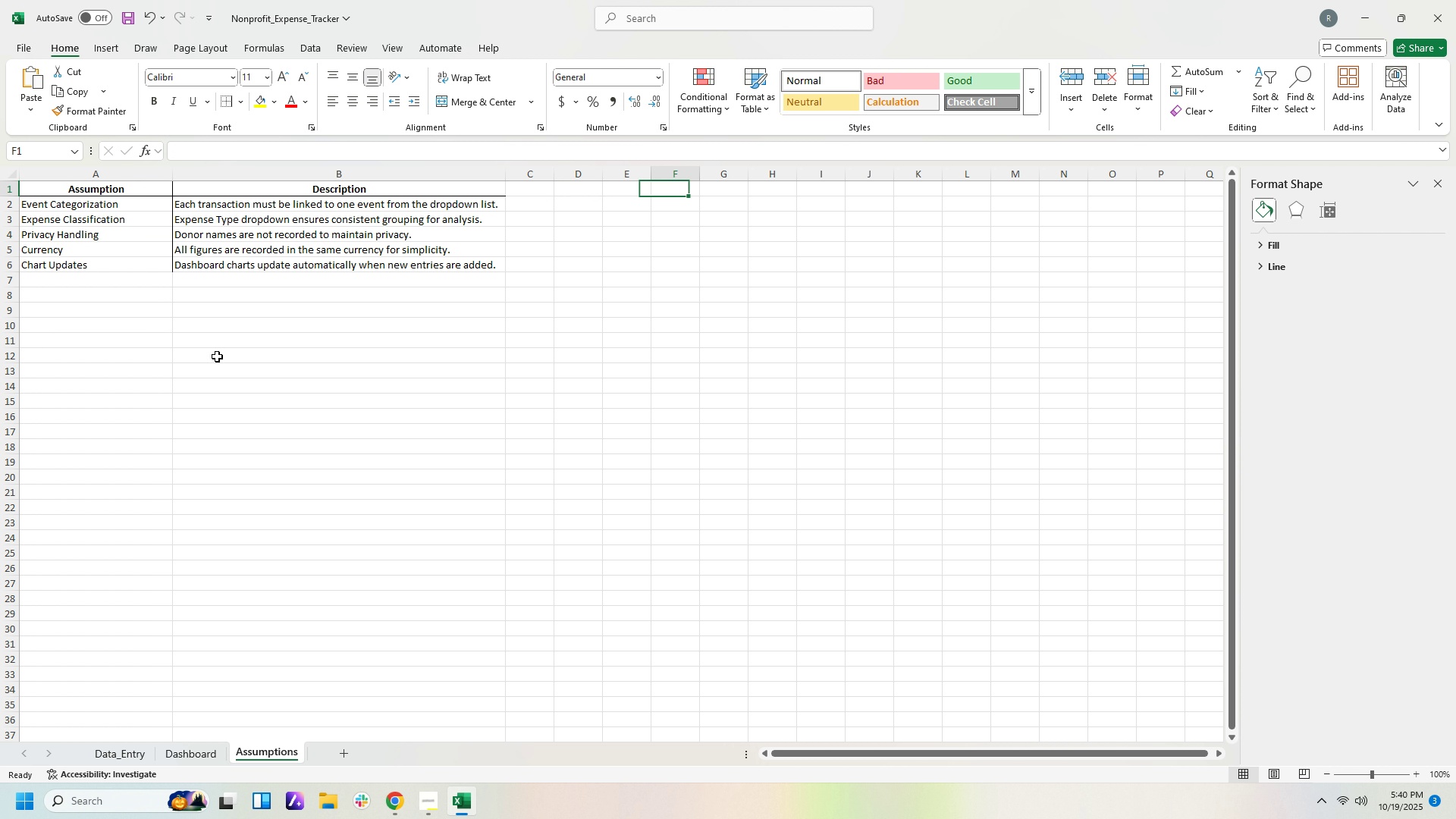 
key(ArrowRight)
 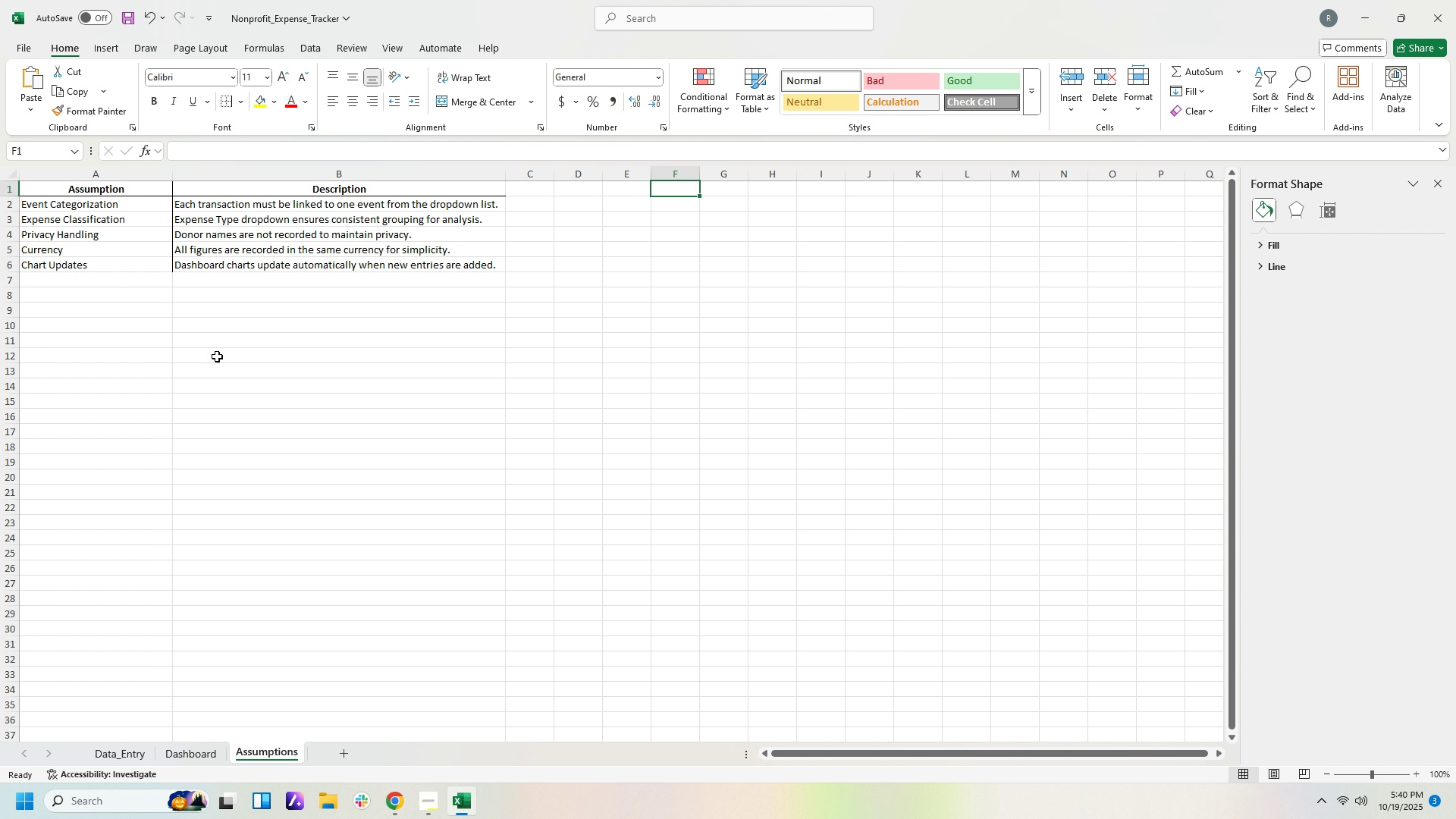 
key(ArrowDown)
 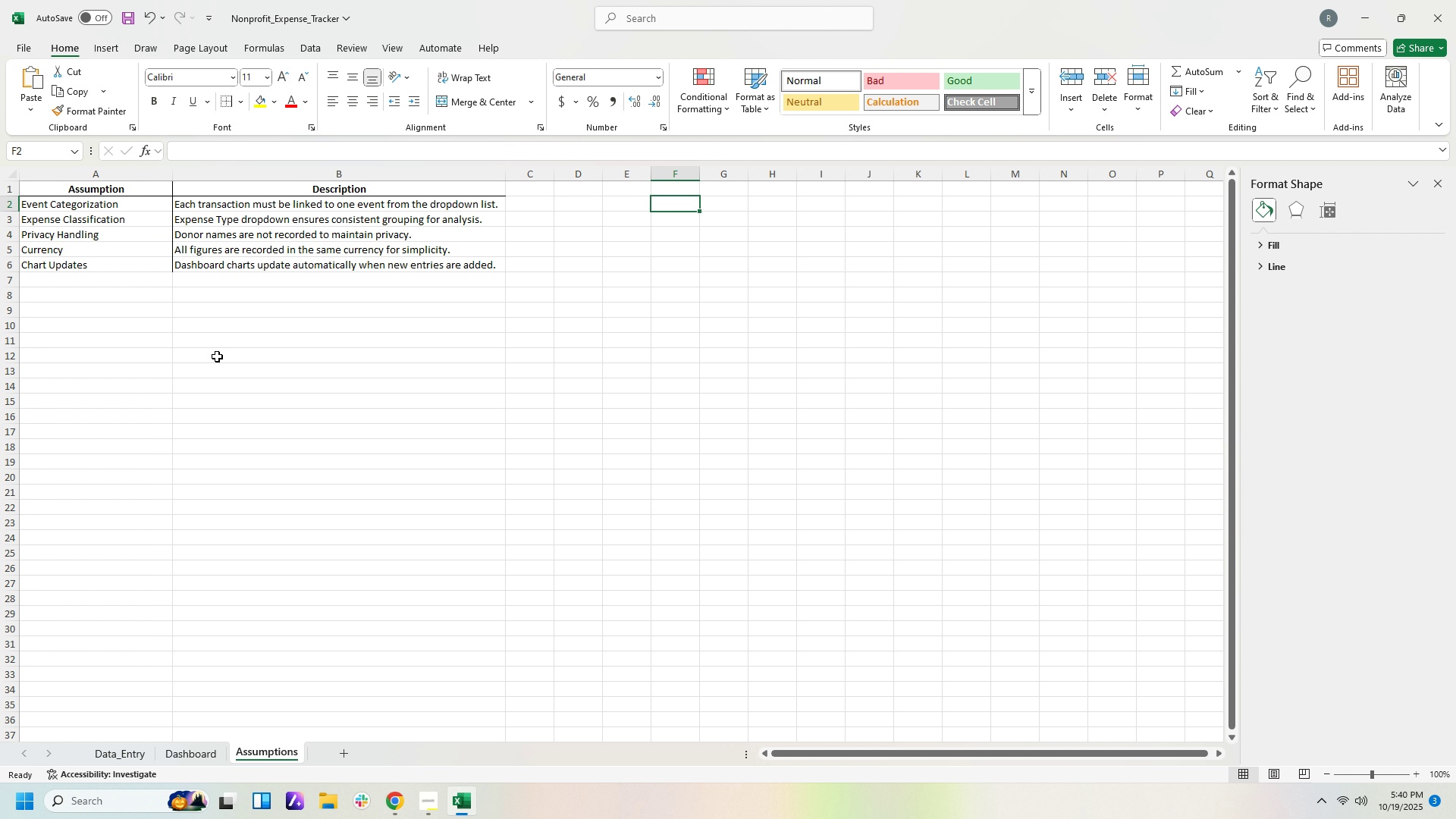 
hold_key(key=ArrowLeft, duration=1.02)
 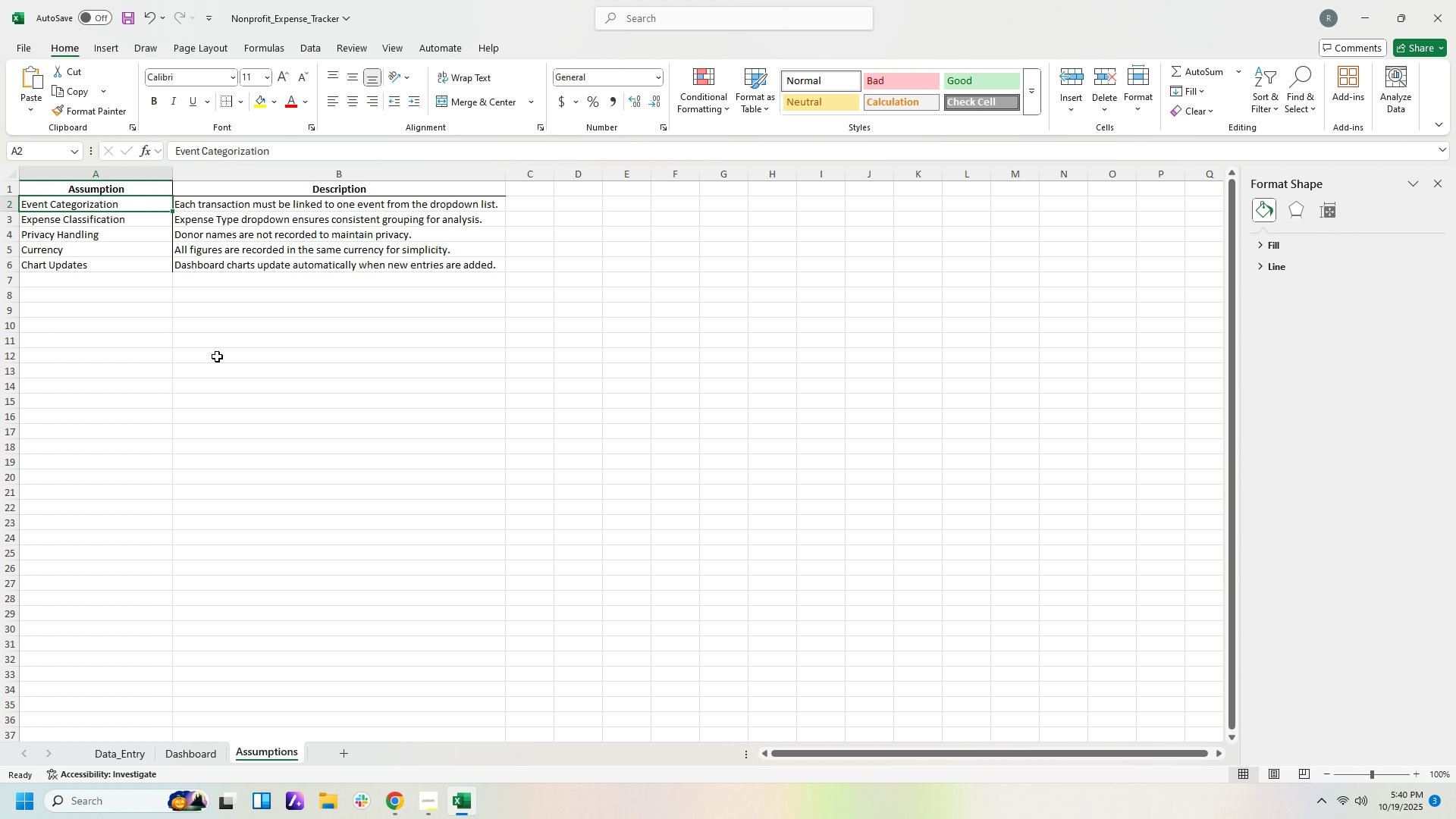 
key(ArrowDown)
 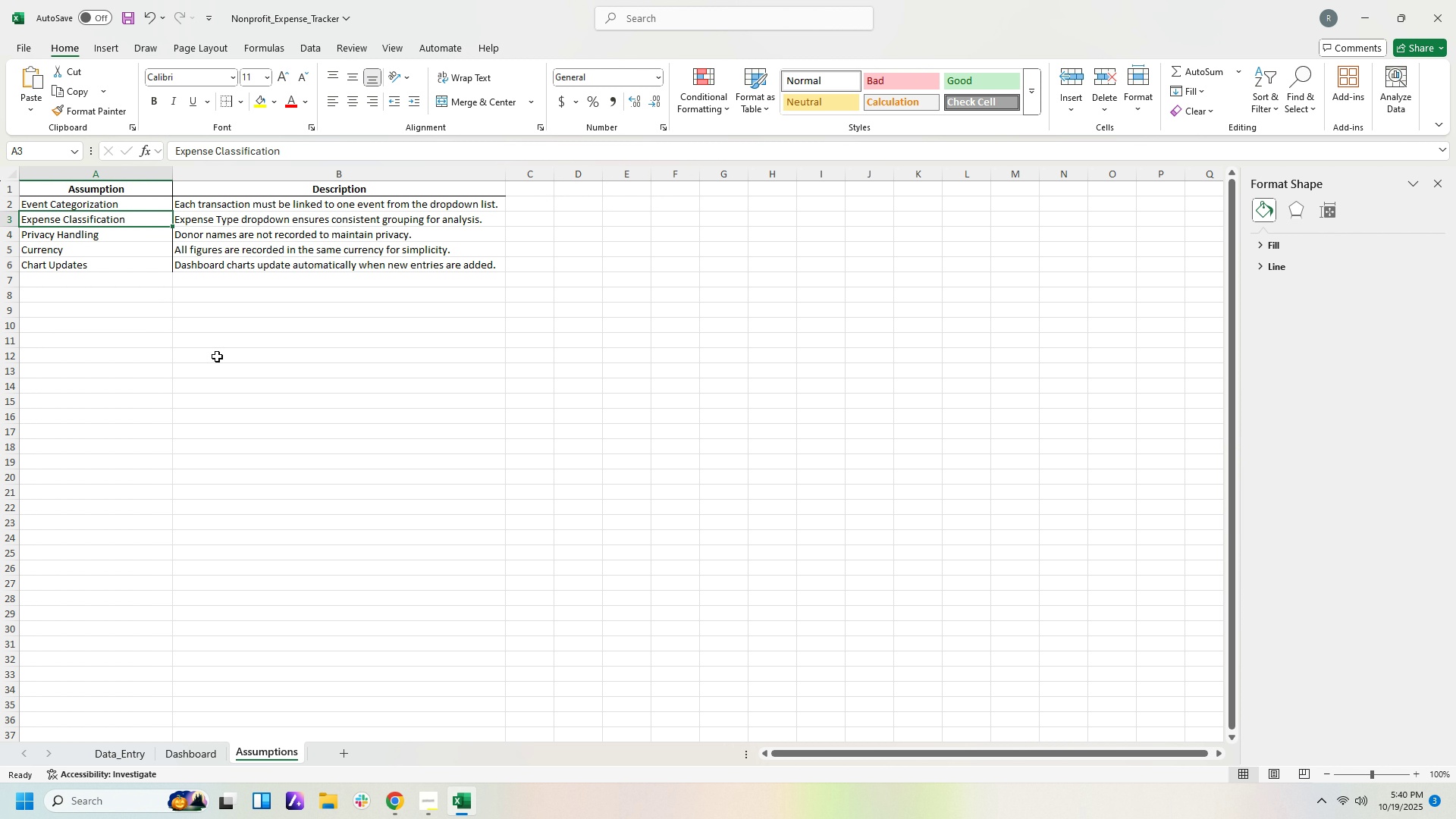 
key(ArrowDown)
 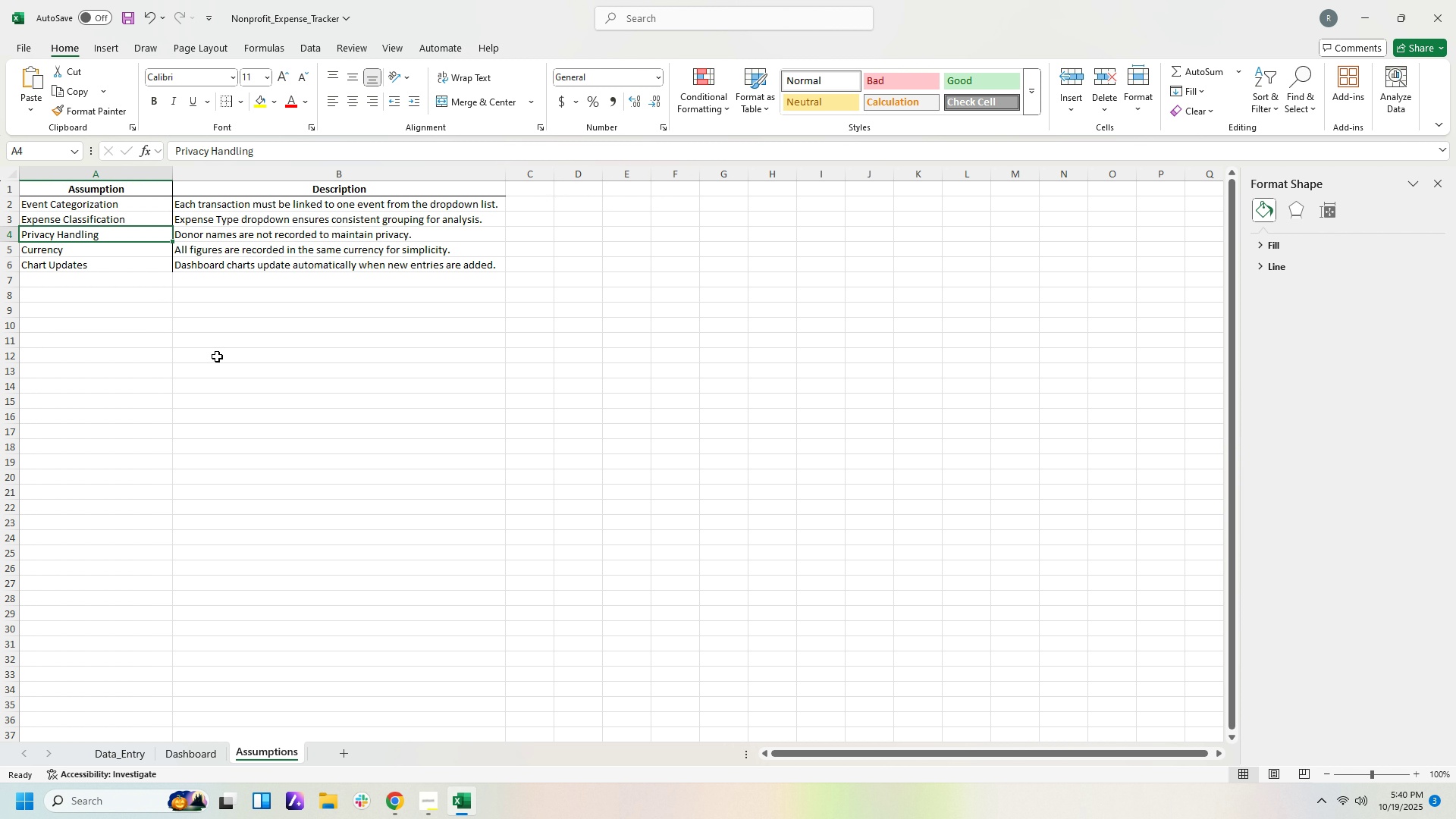 
key(ArrowDown)
 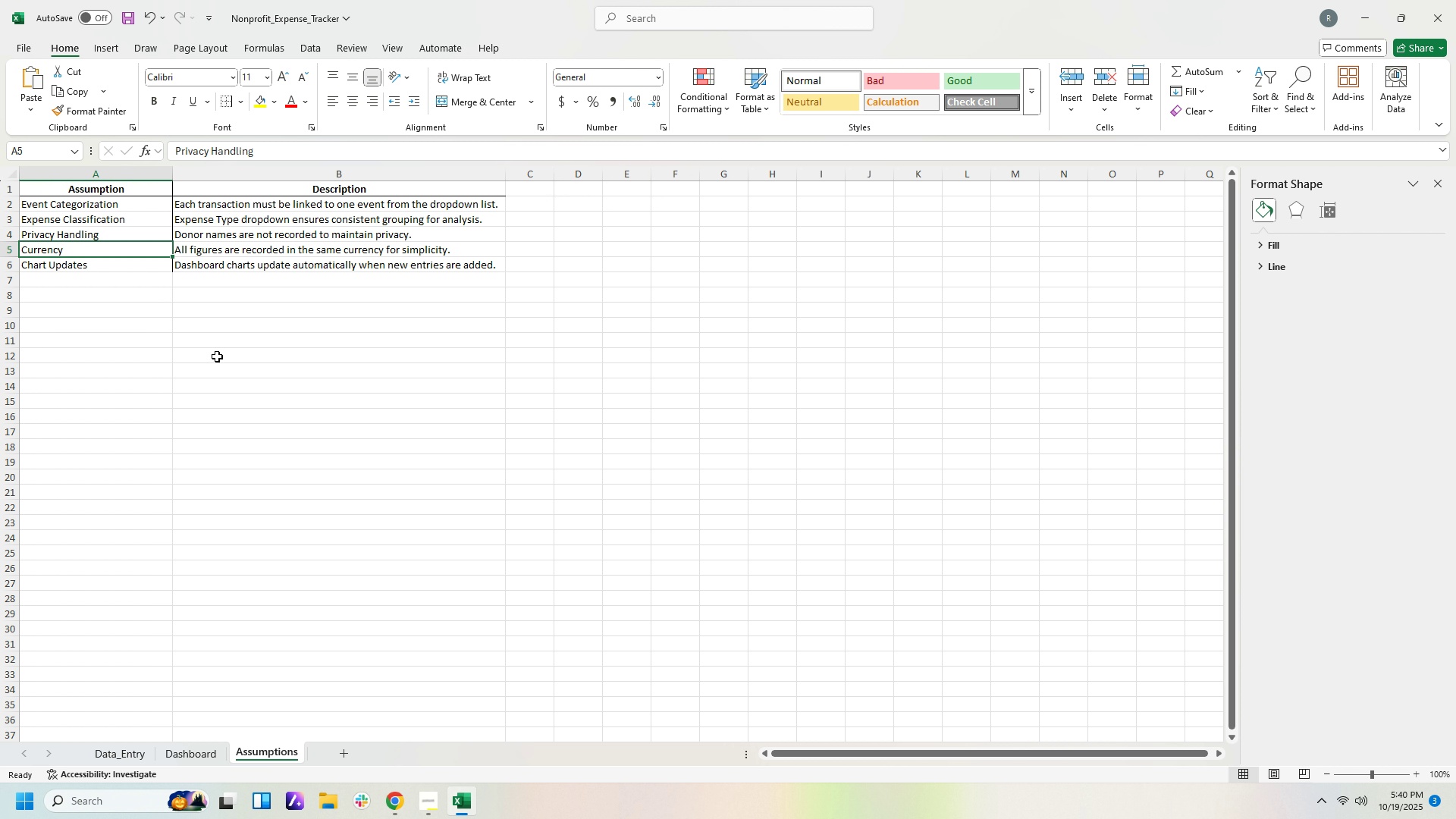 
key(ArrowDown)
 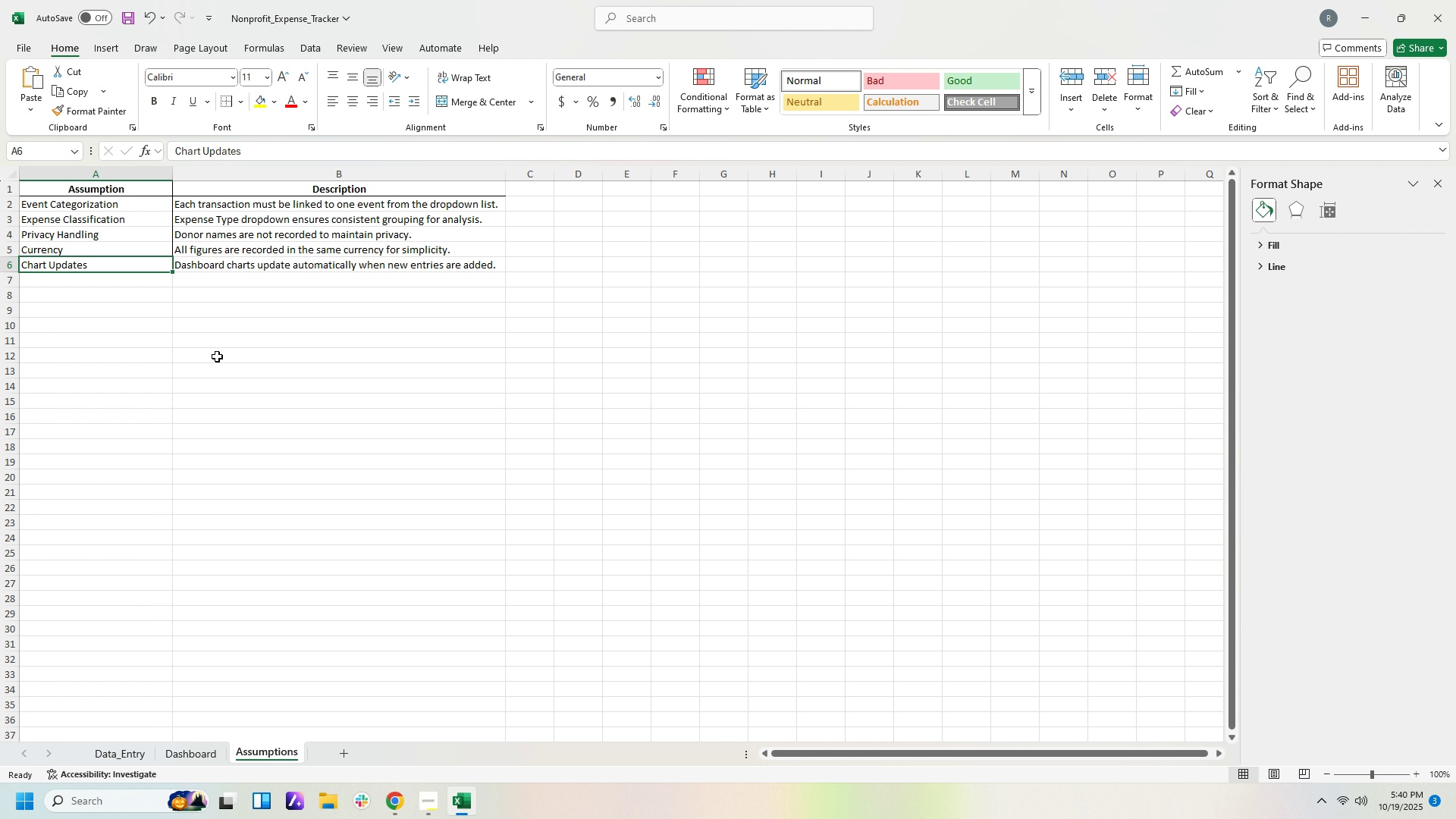 
key(ArrowUp)
 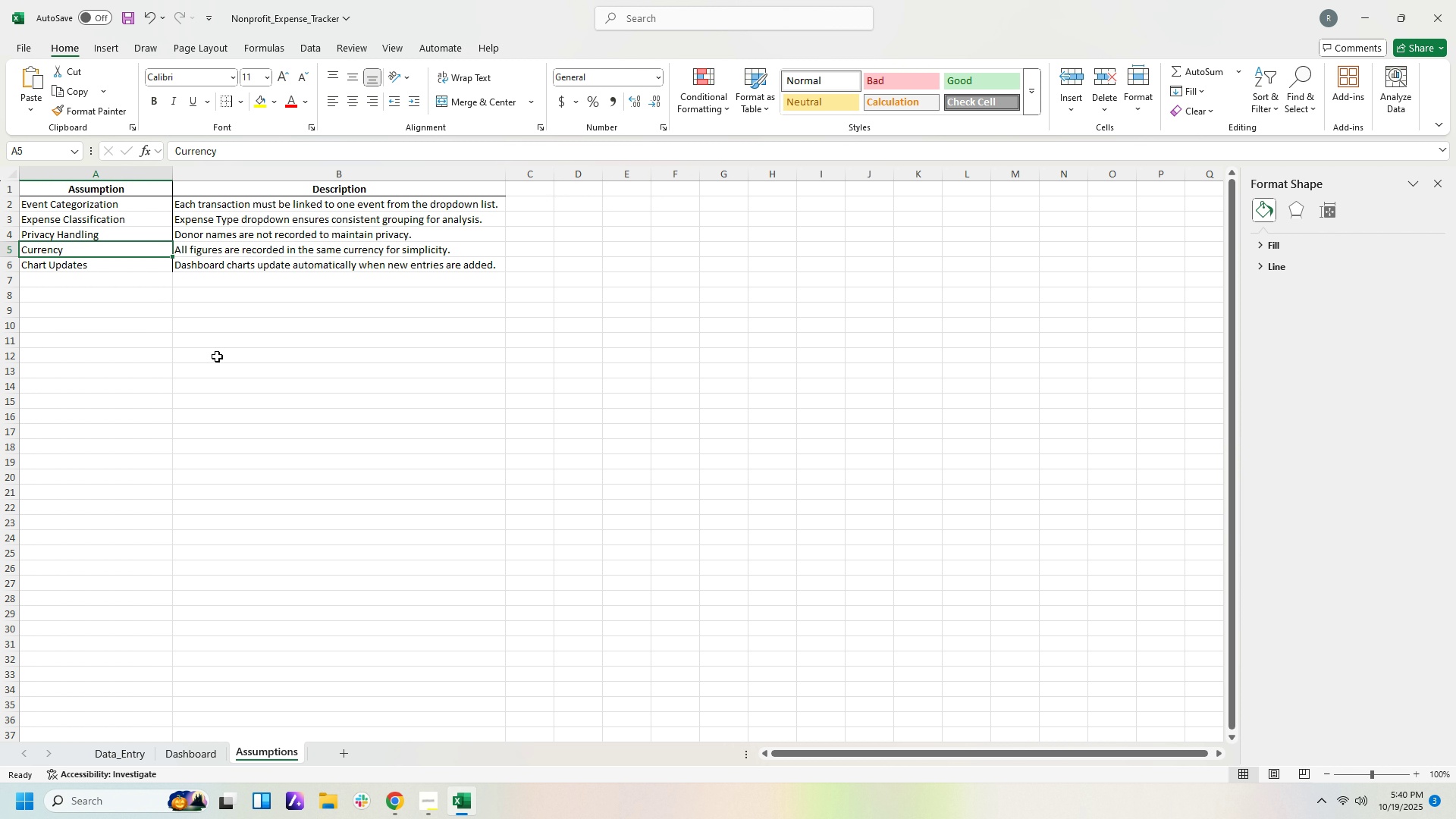 
key(ArrowUp)
 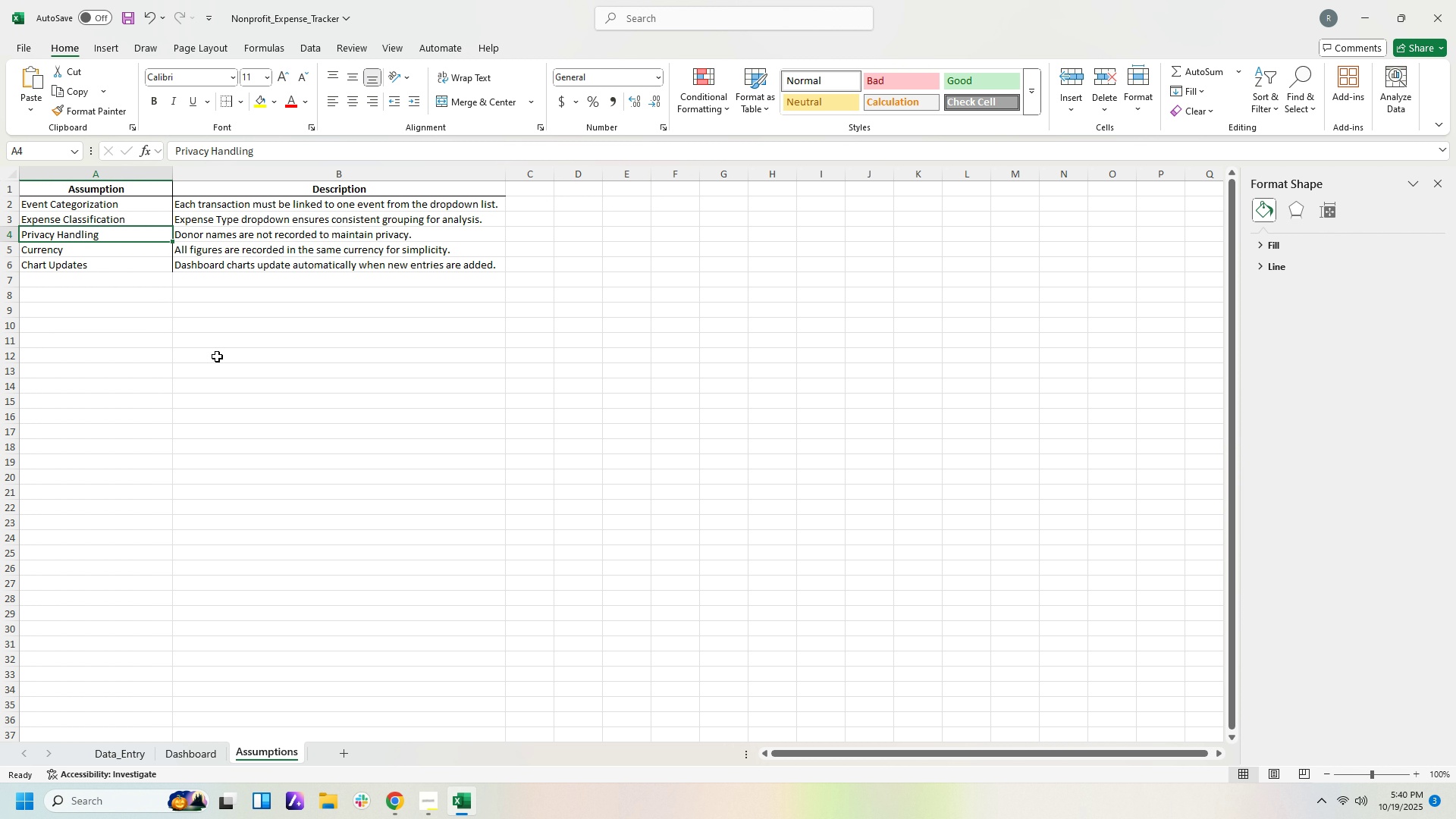 
key(ArrowUp)
 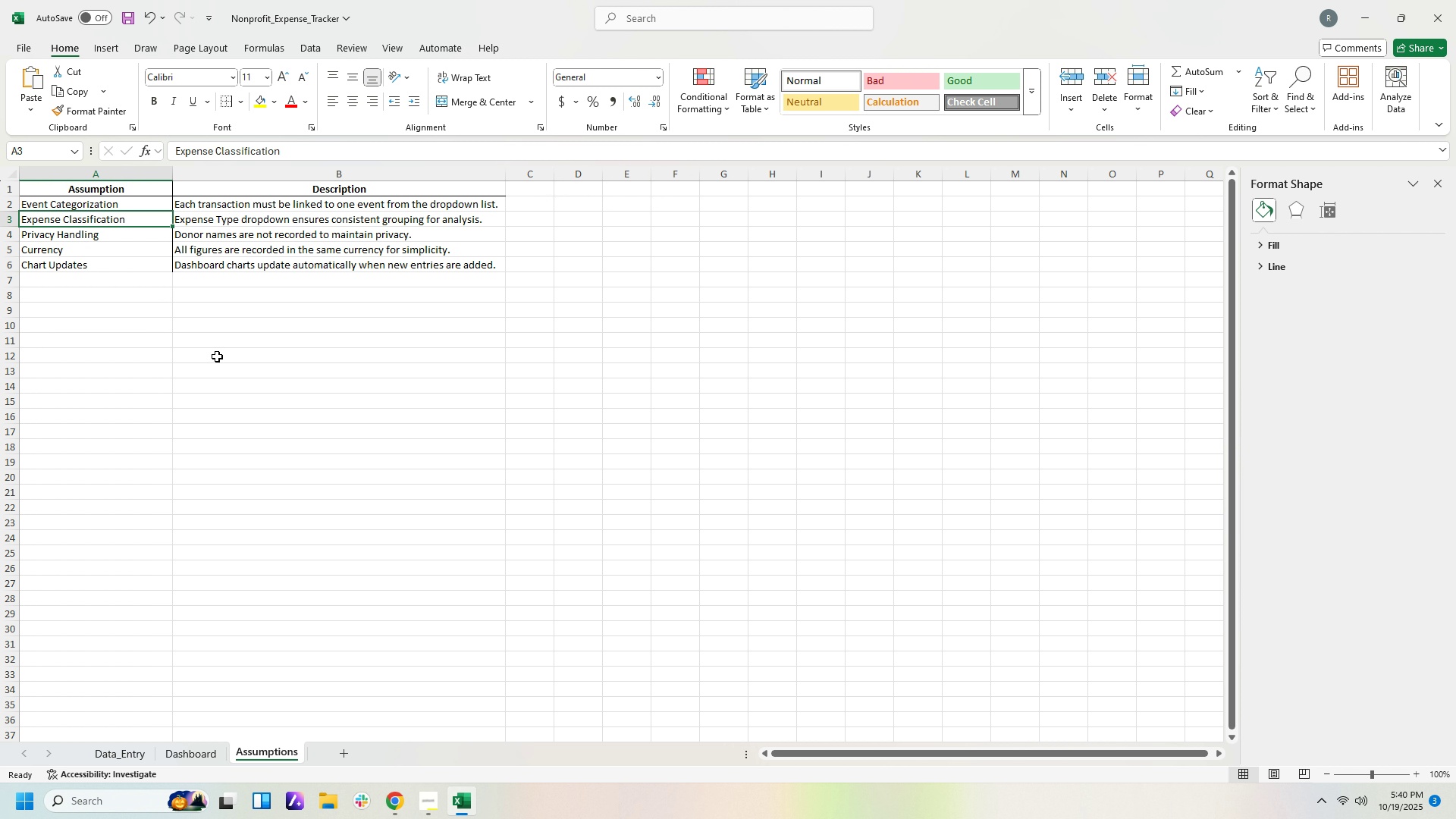 
key(ArrowUp)
 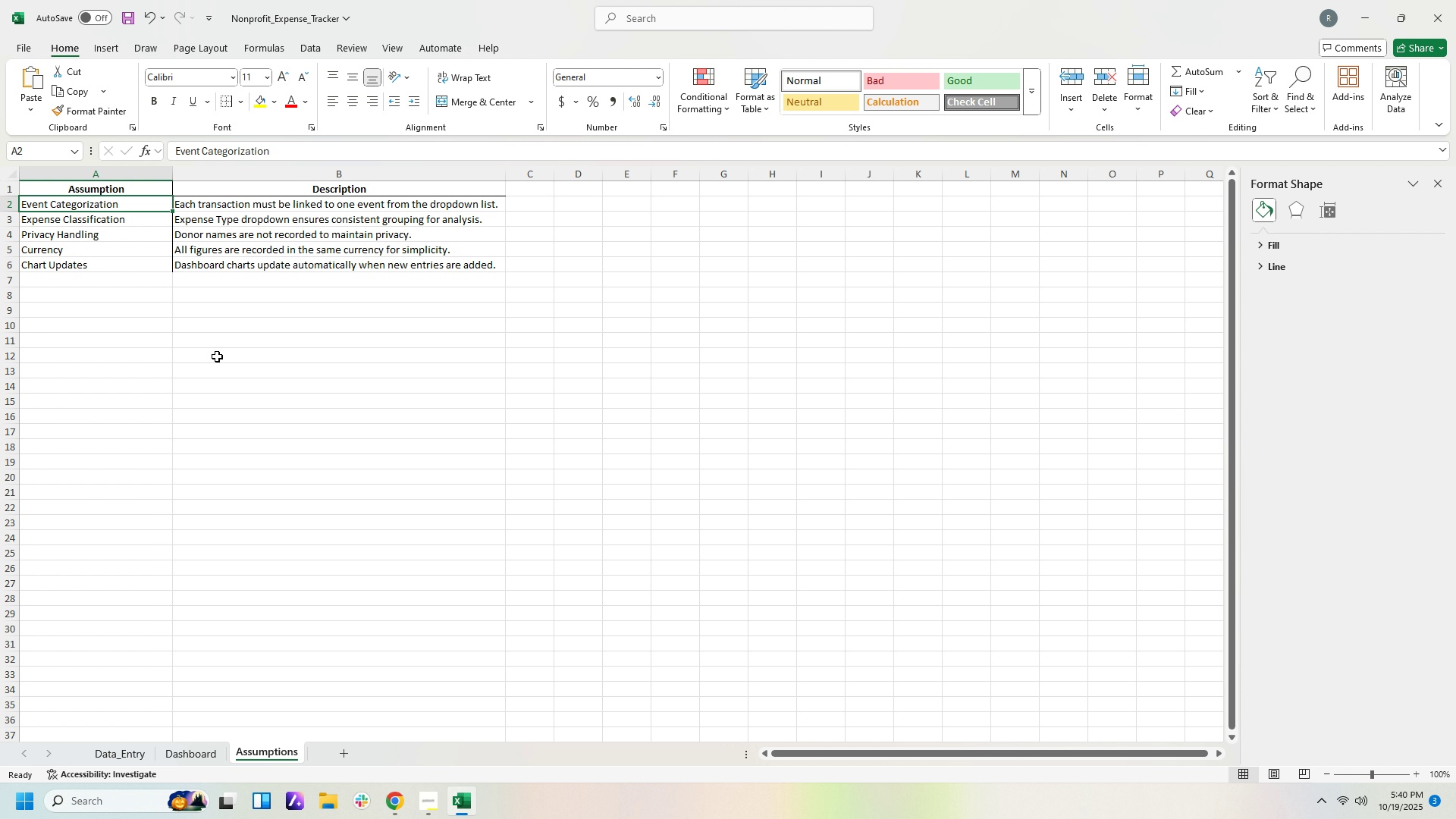 
key(ArrowUp)
 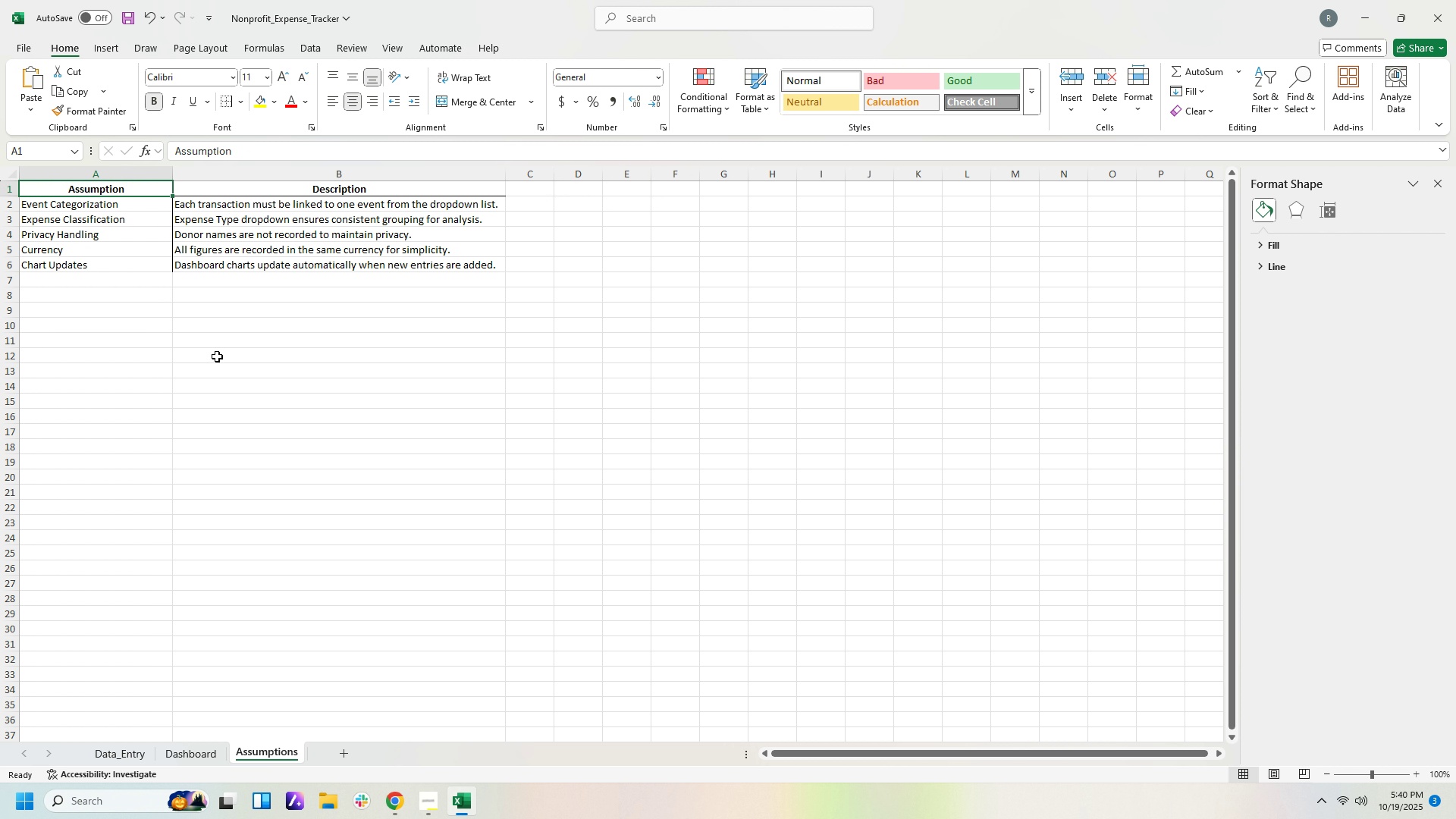 
key(ArrowUp)
 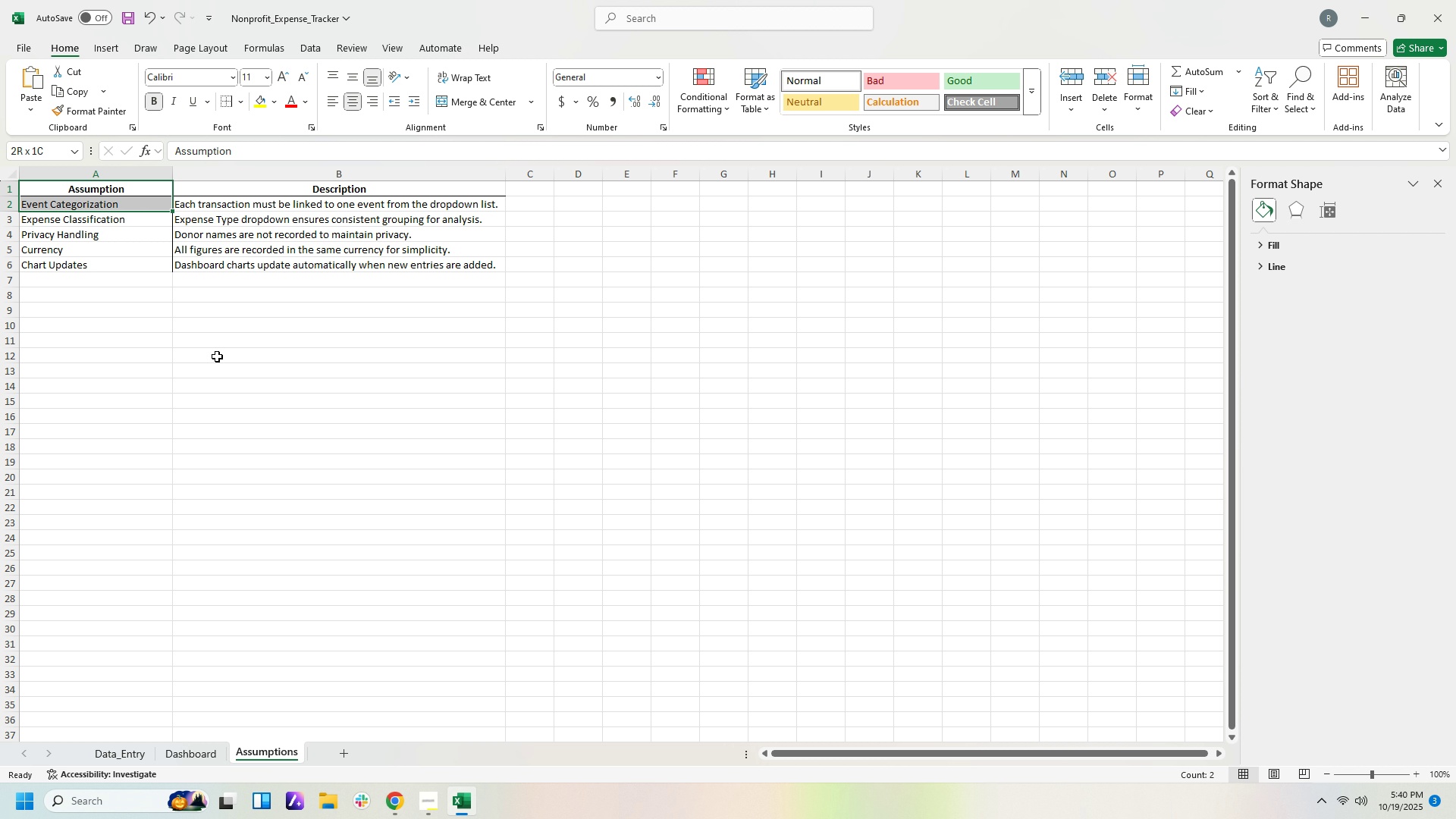 
key(Shift+ArrowDown)
 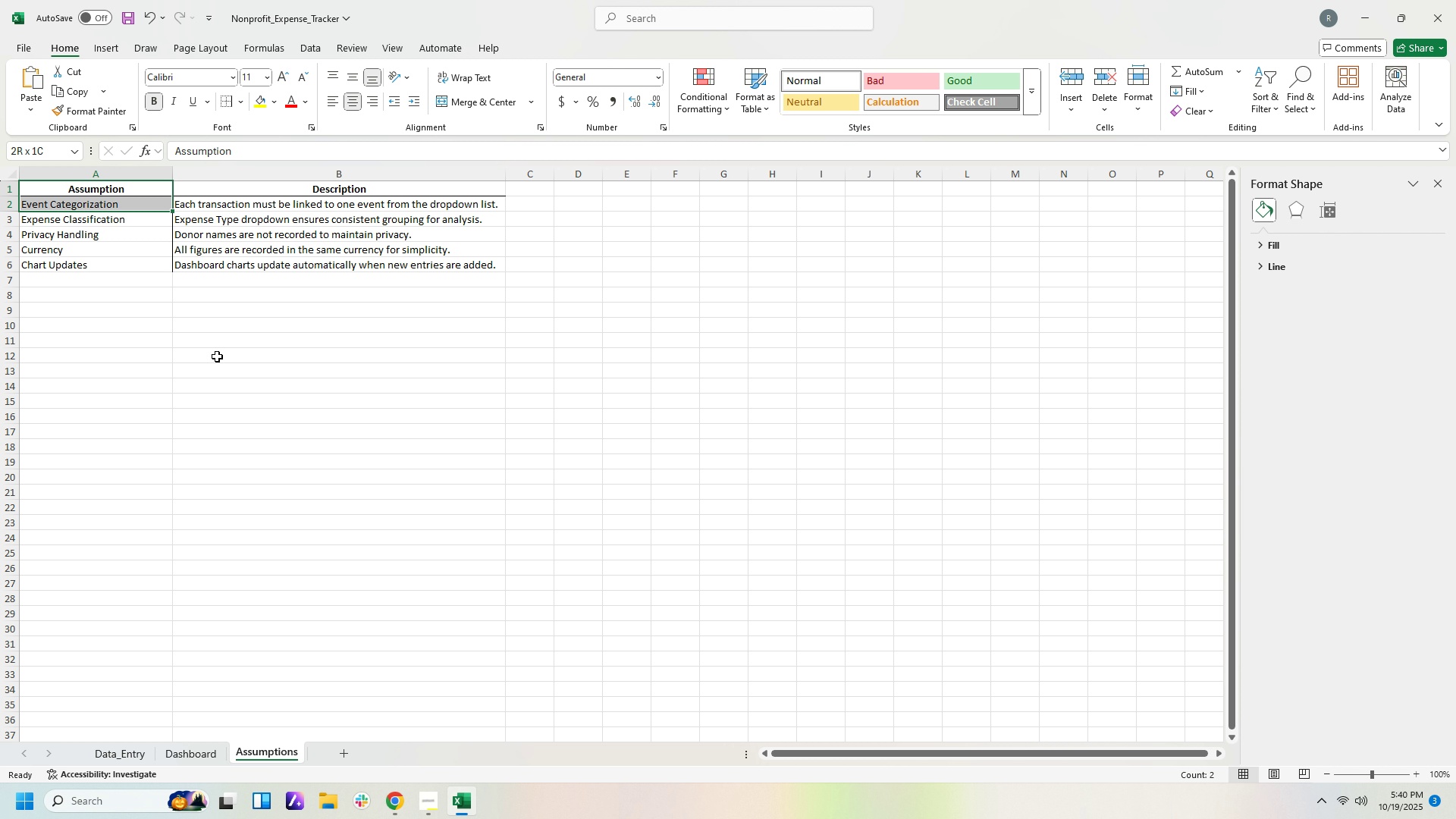 
key(Shift+ArrowDown)
 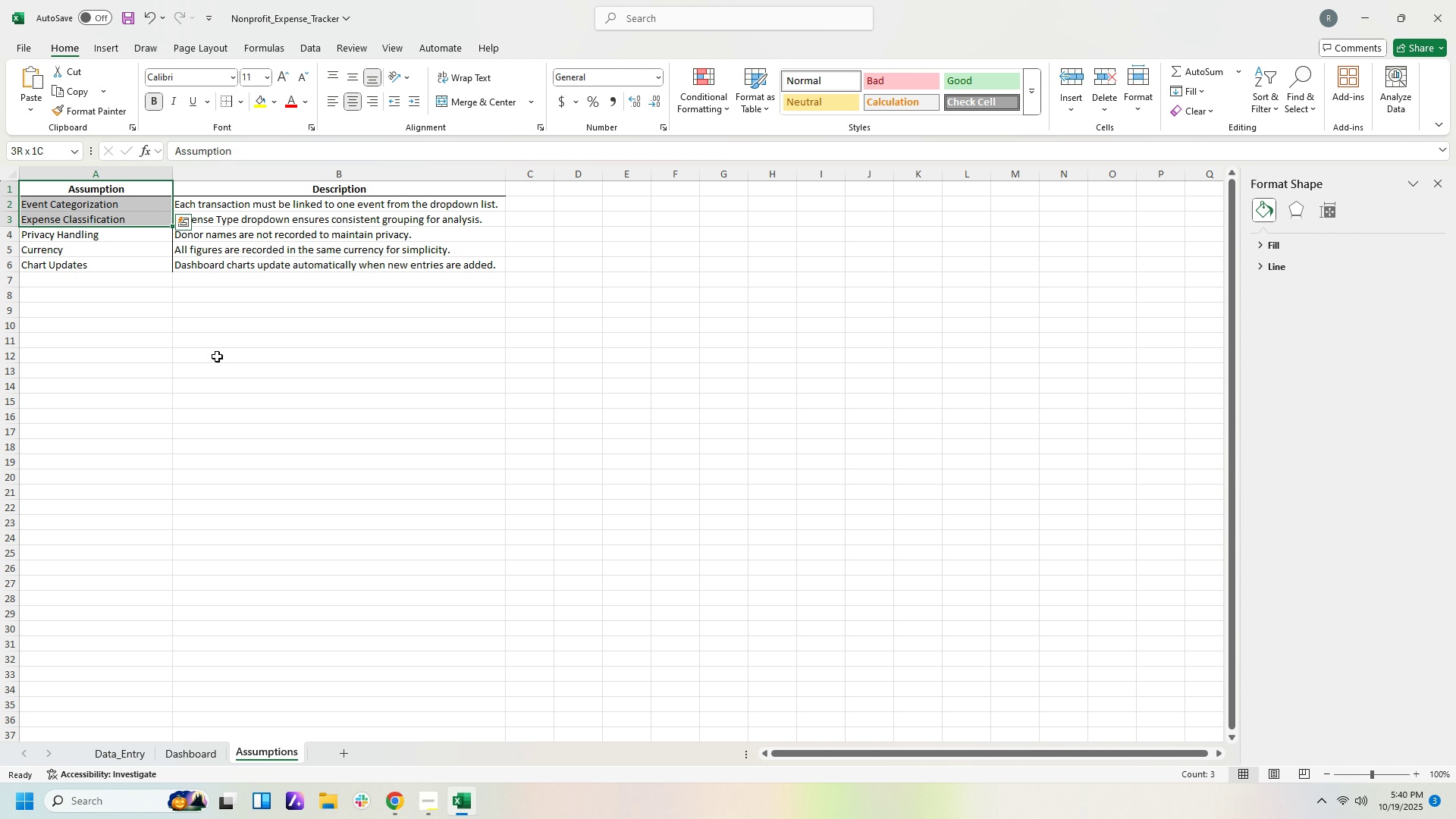 
key(Shift+ArrowDown)
 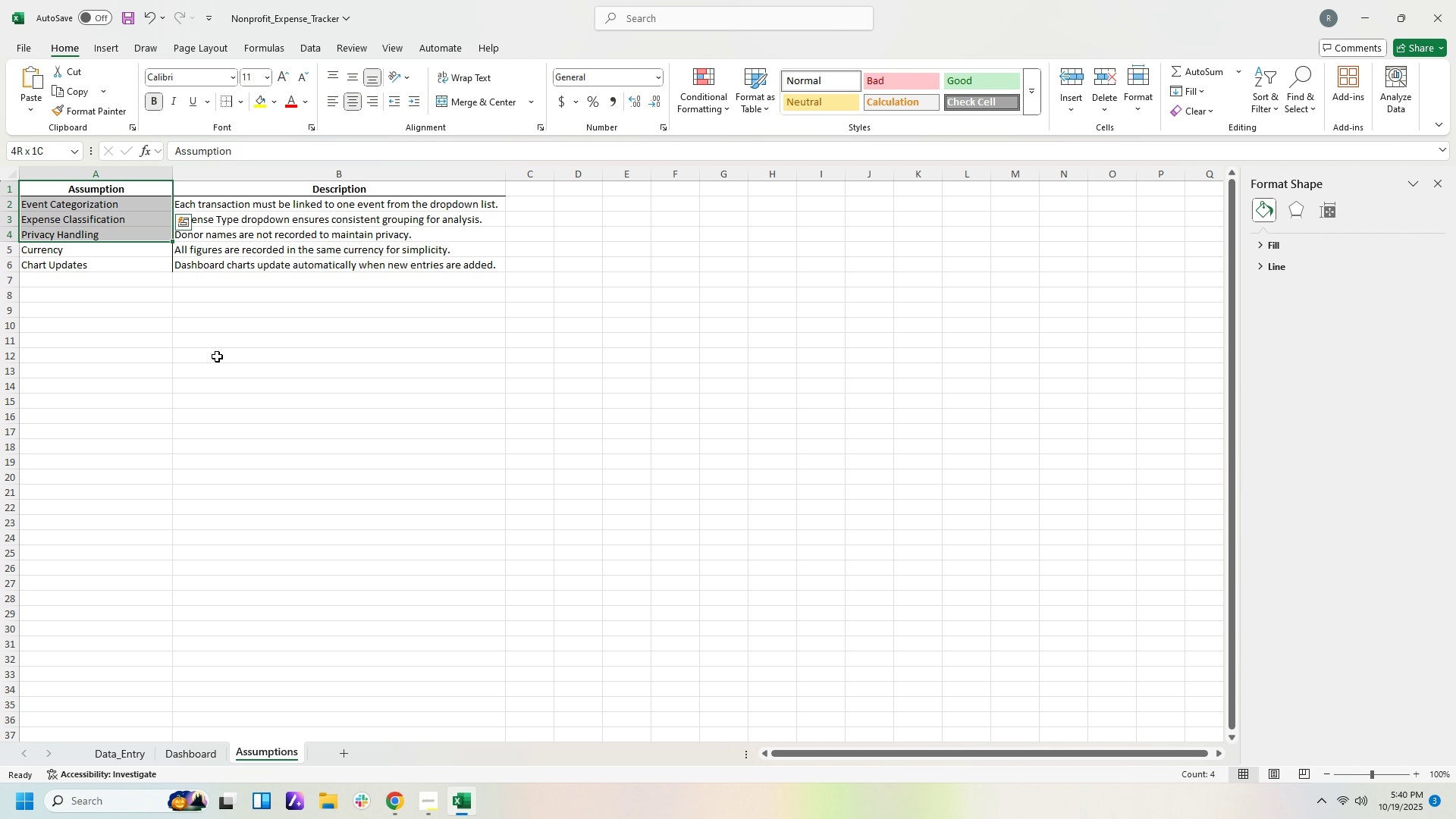 
key(Shift+ArrowDown)
 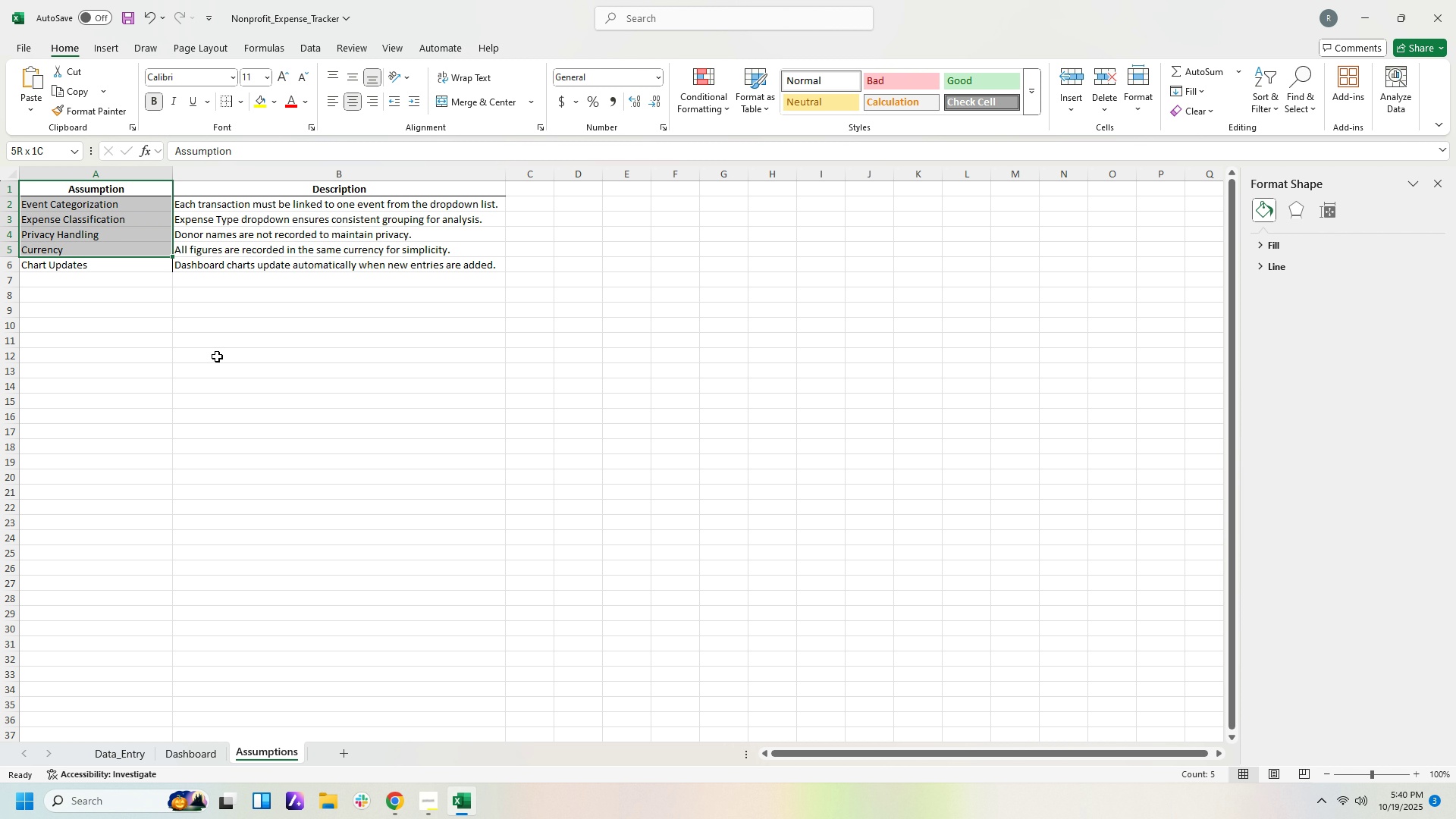 
key(Shift+ArrowDown)
 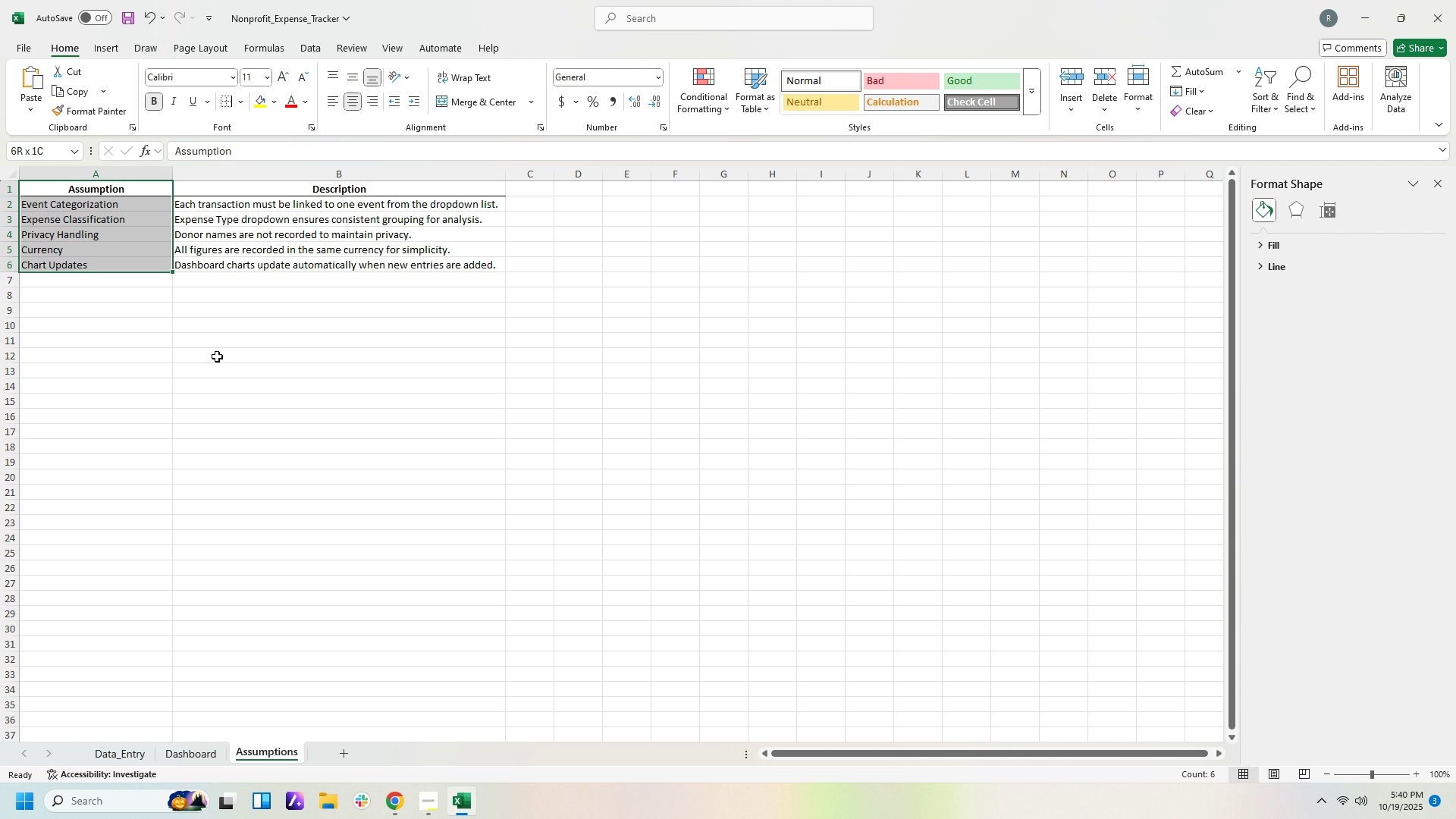 
key(Shift+ArrowRight)
 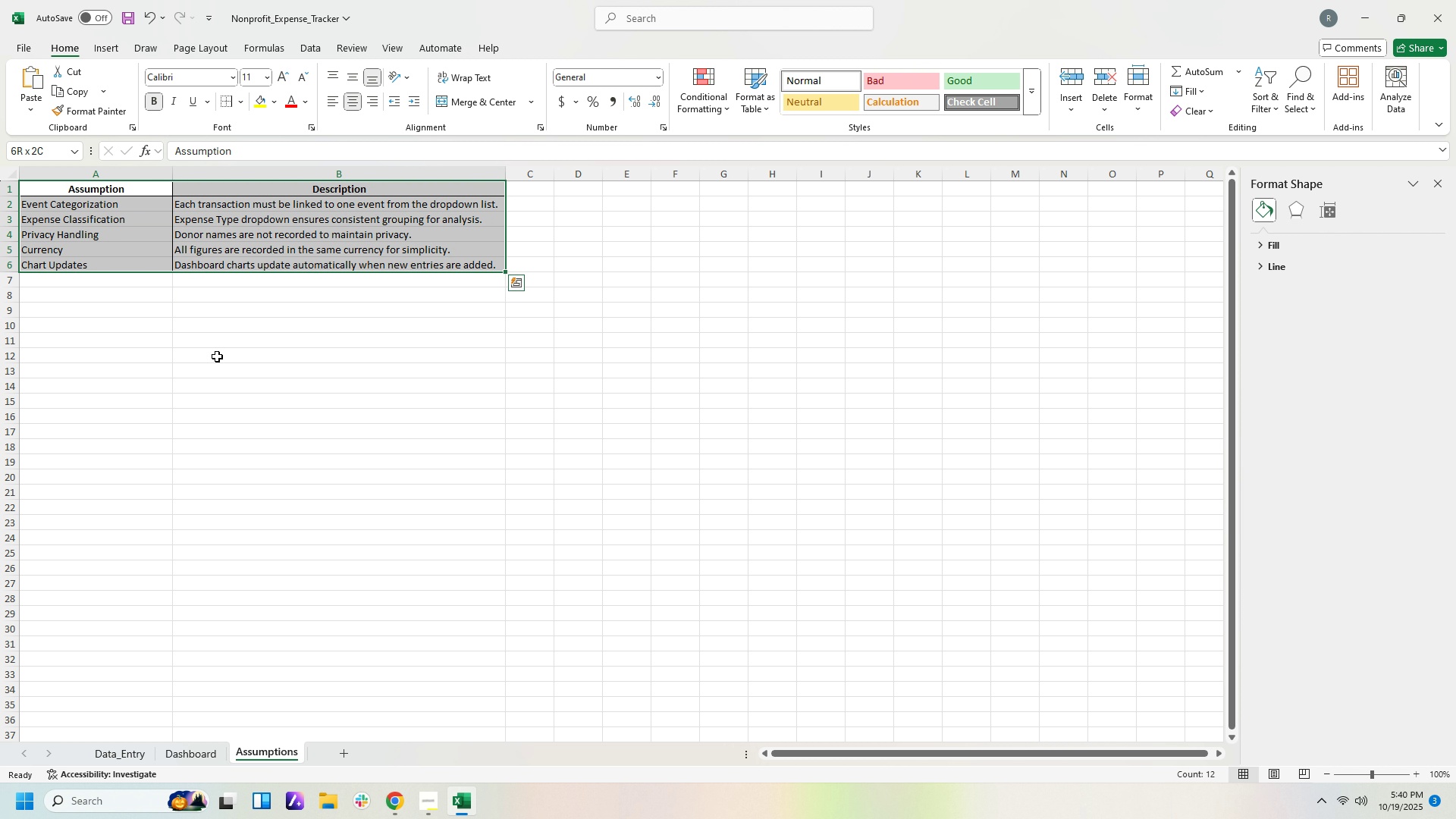 
key(Shift+ArrowRight)
 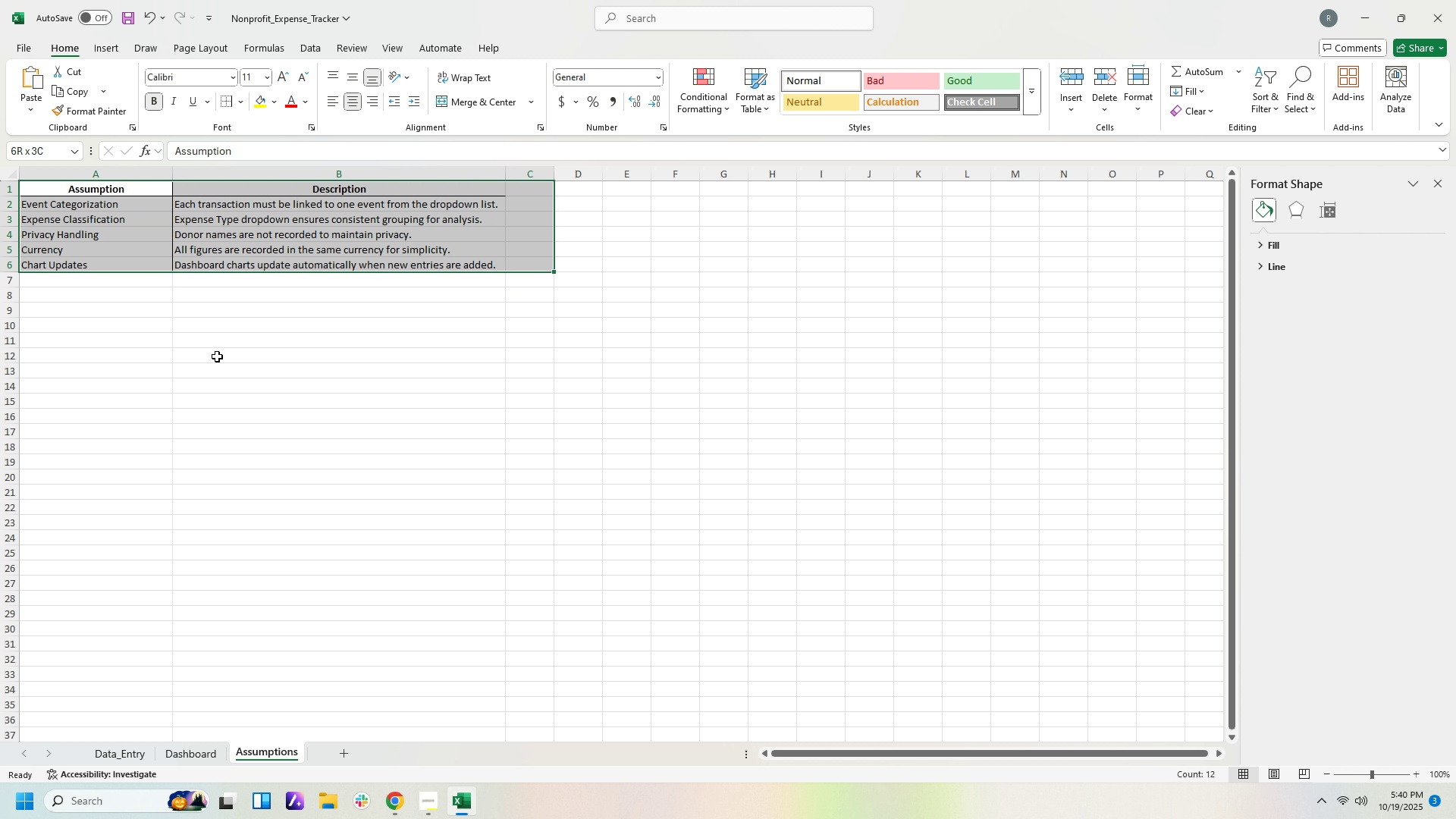 
key(Shift+ArrowRight)
 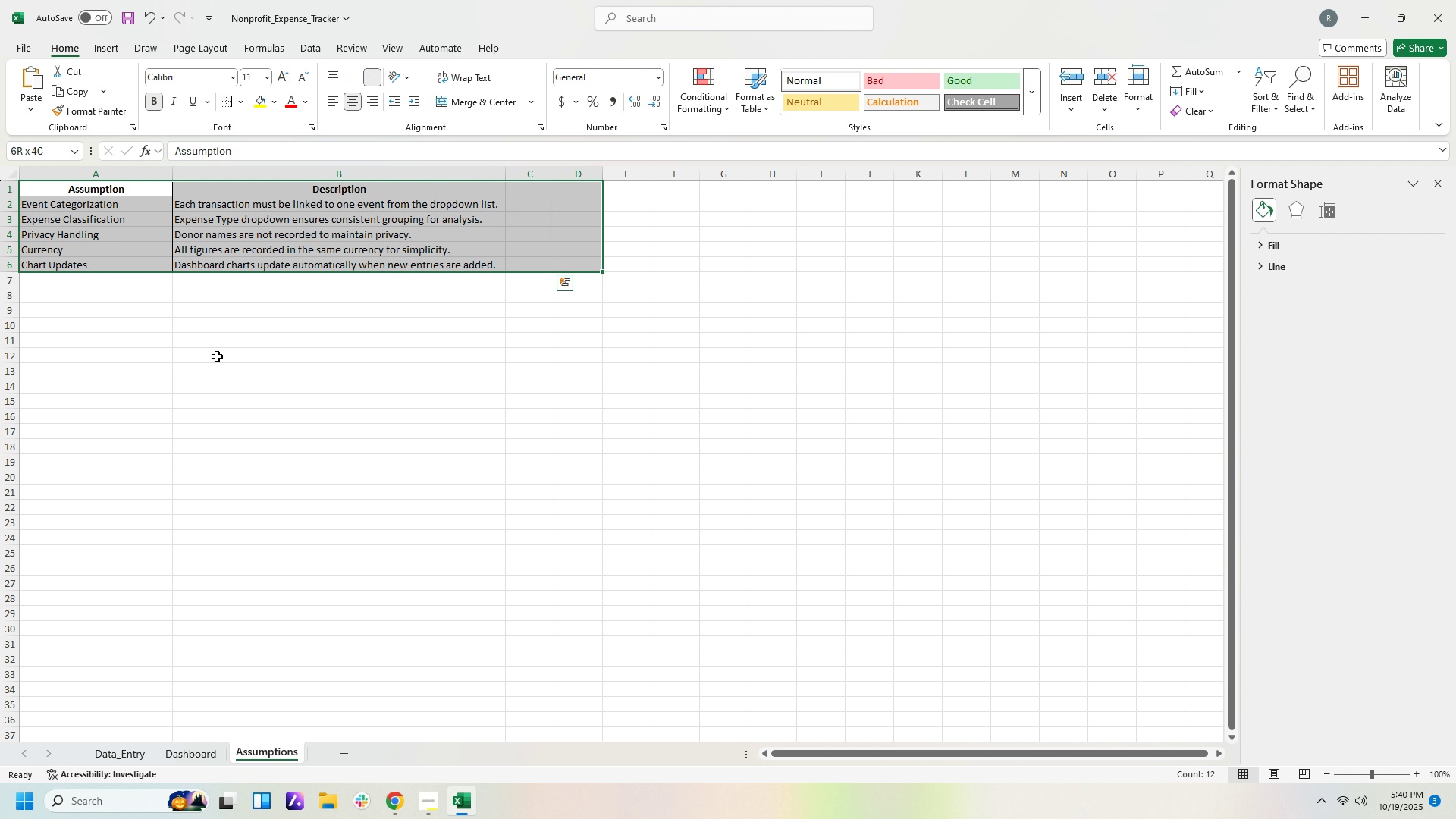 
key(Shift+ArrowRight)
 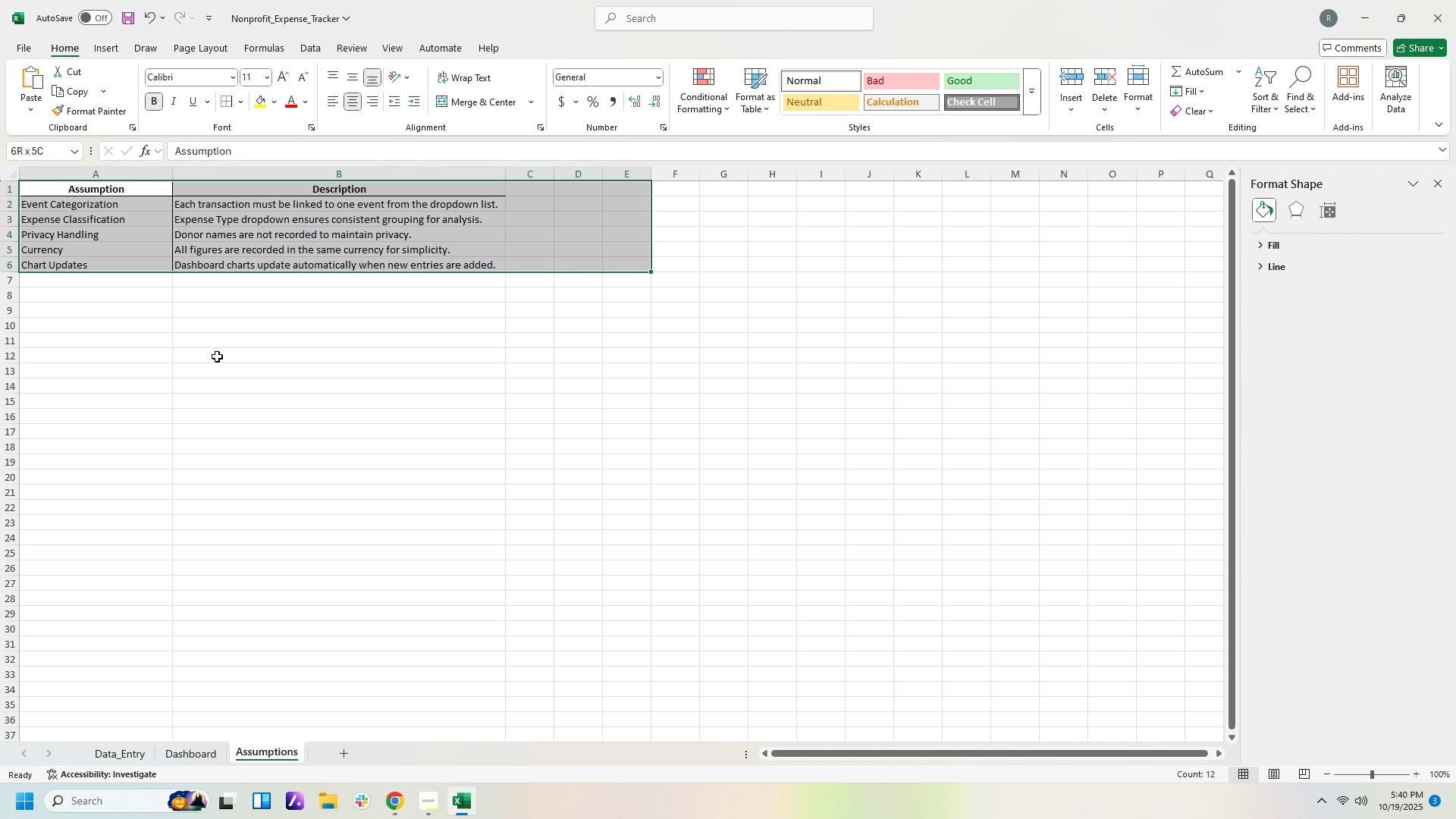 
key(Shift+ArrowLeft)
 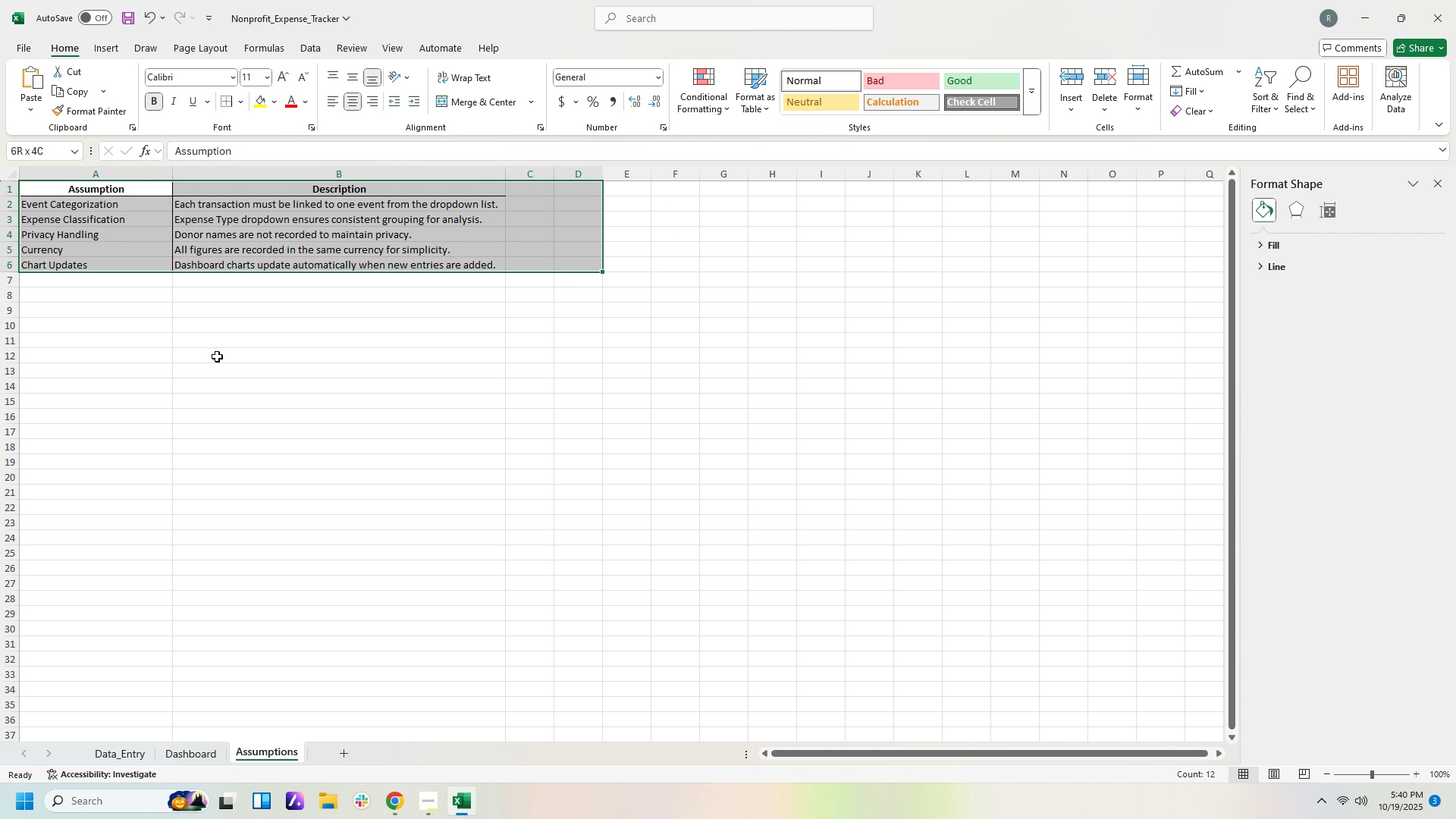 
key(Shift+ArrowLeft)
 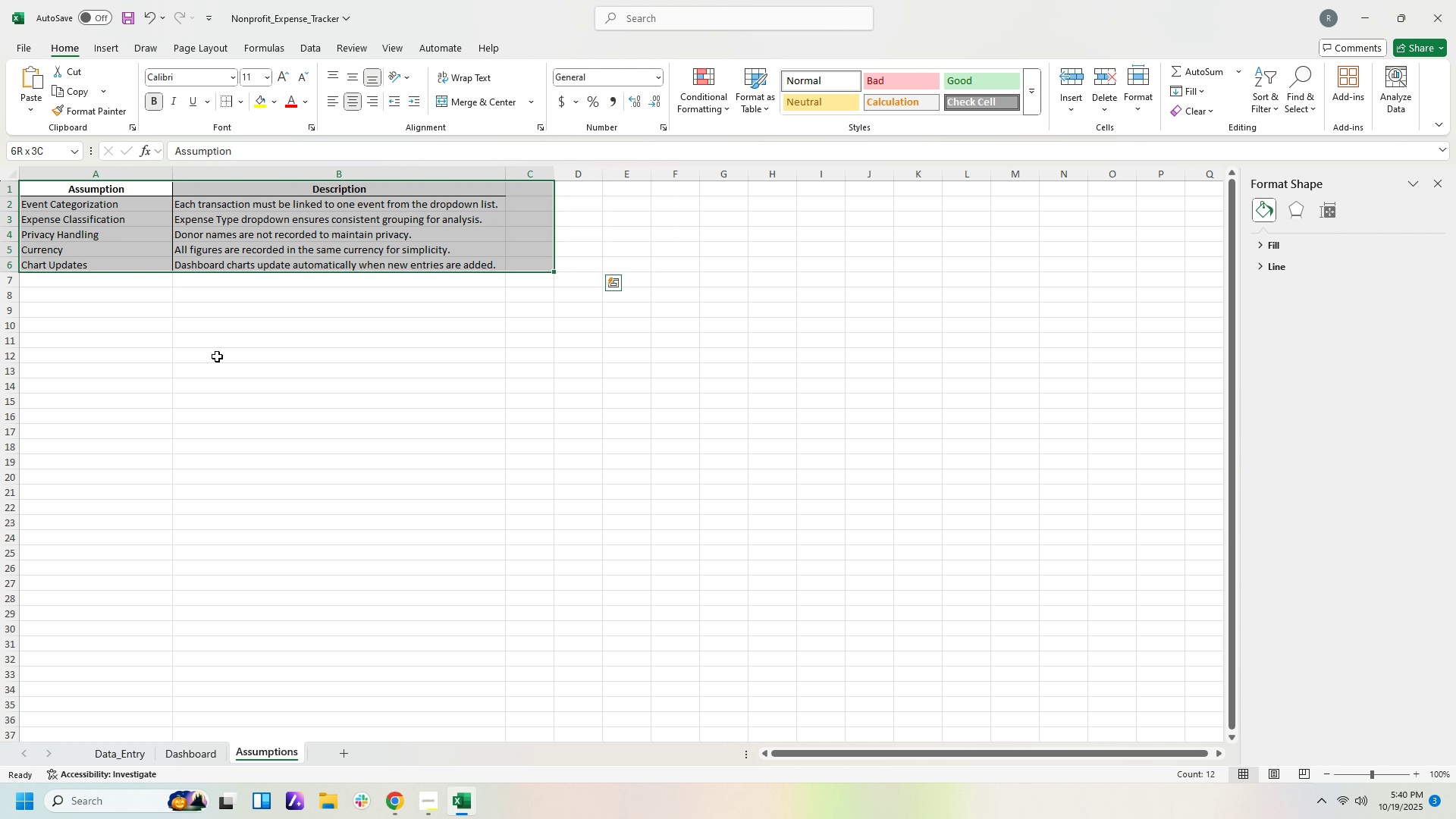 
key(Shift+ArrowLeft)
 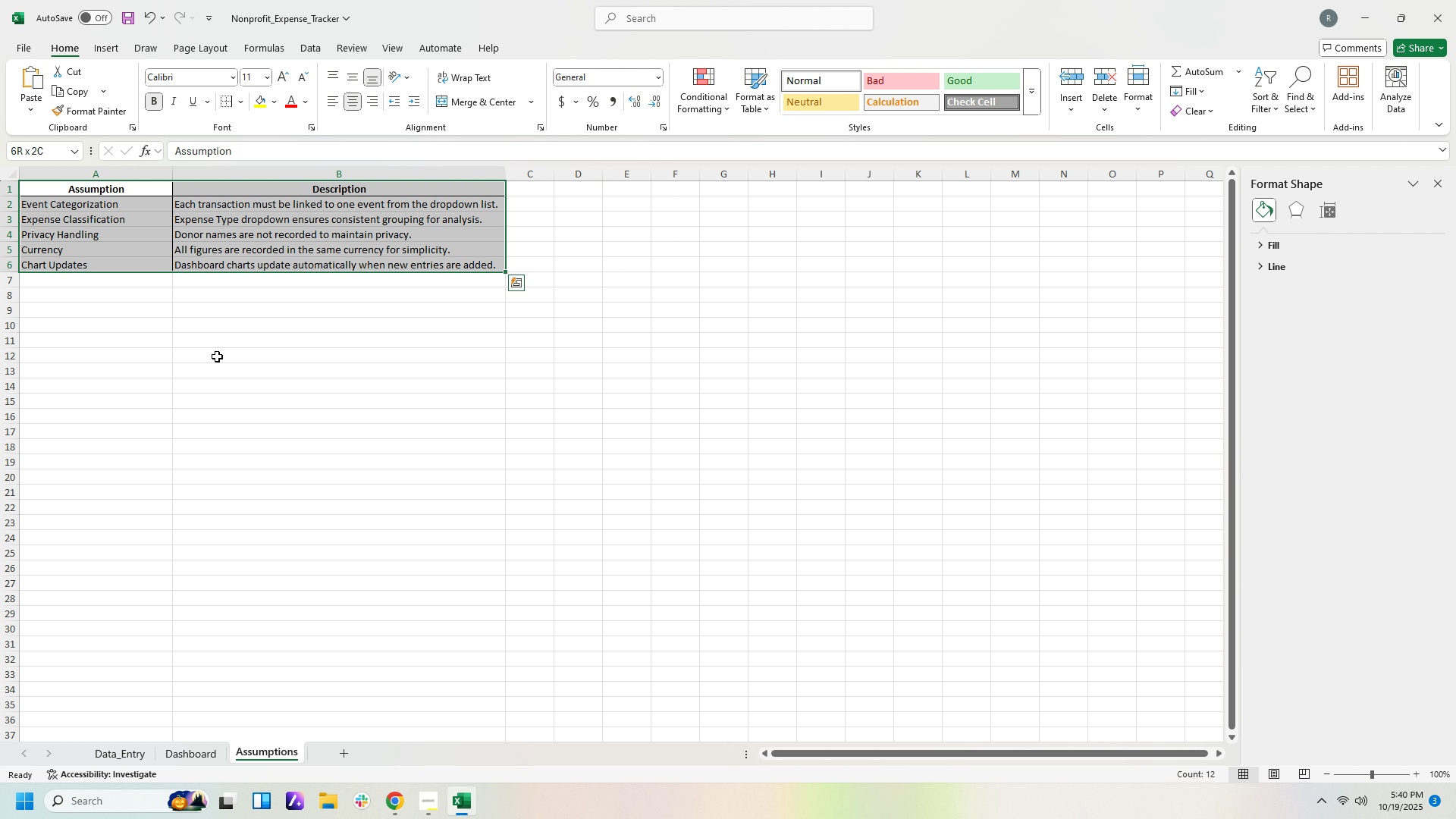 
key(Shift+ArrowLeft)
 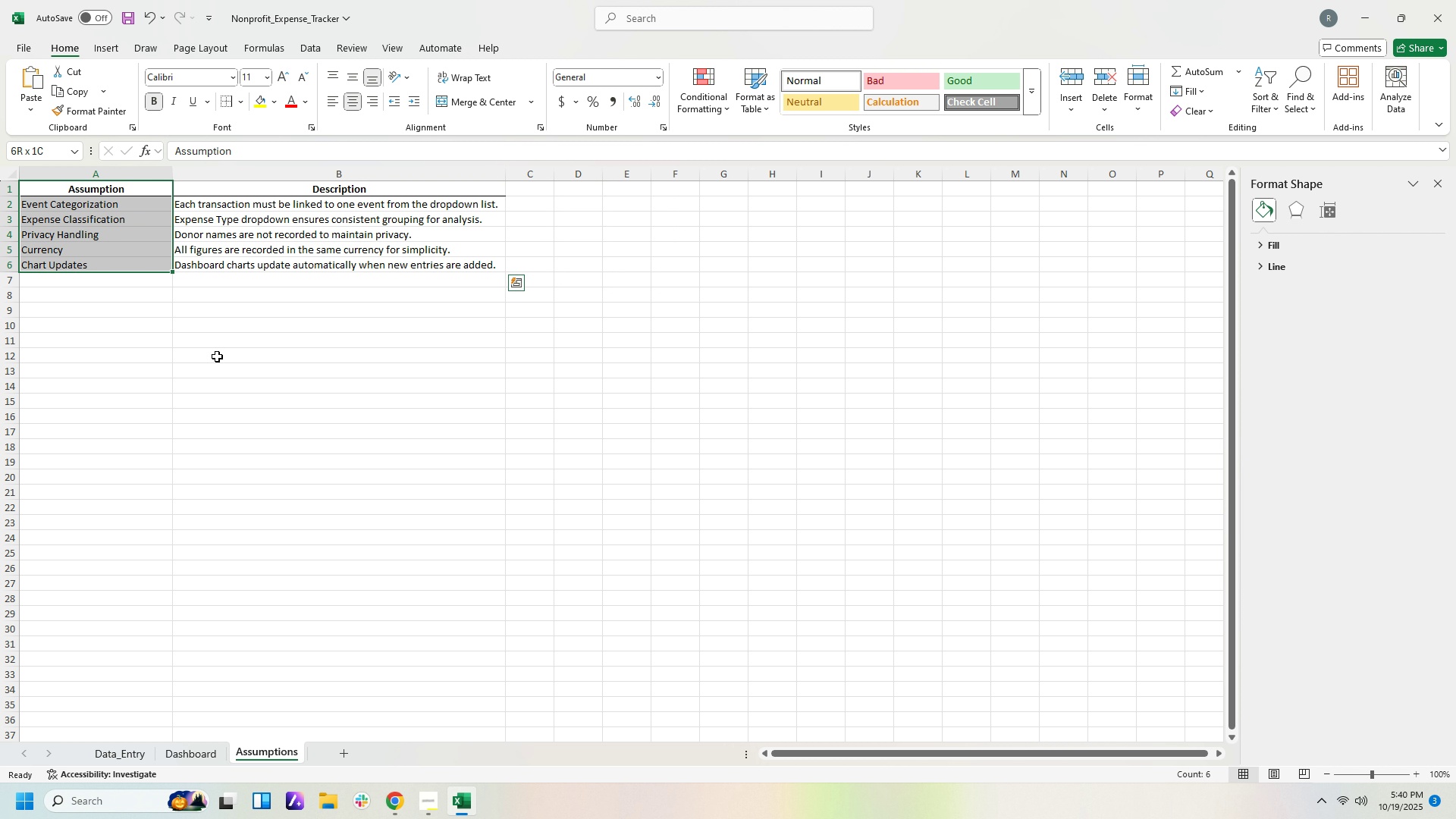 
key(Shift+ArrowLeft)
 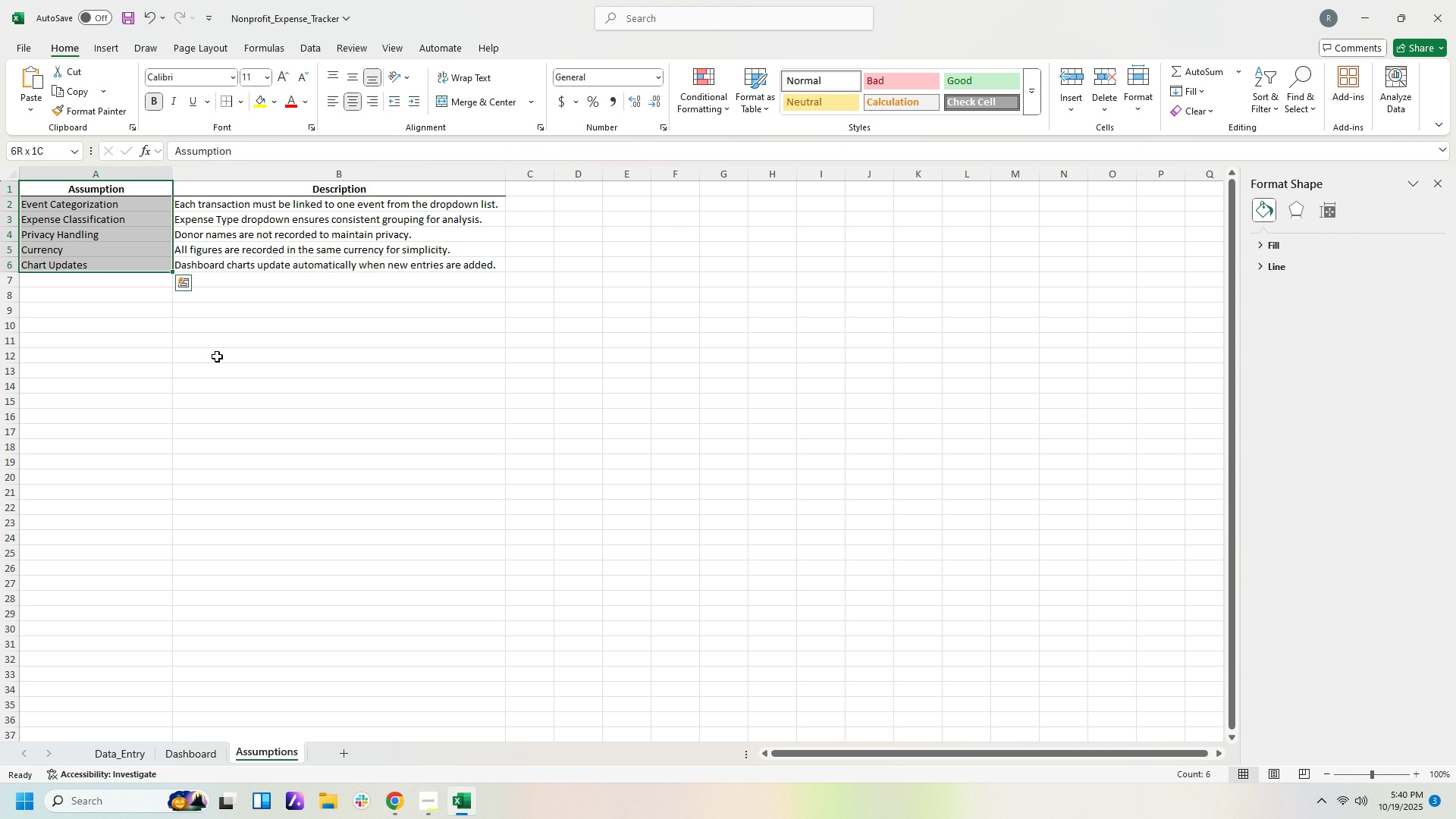 
key(Shift+ArrowDown)
 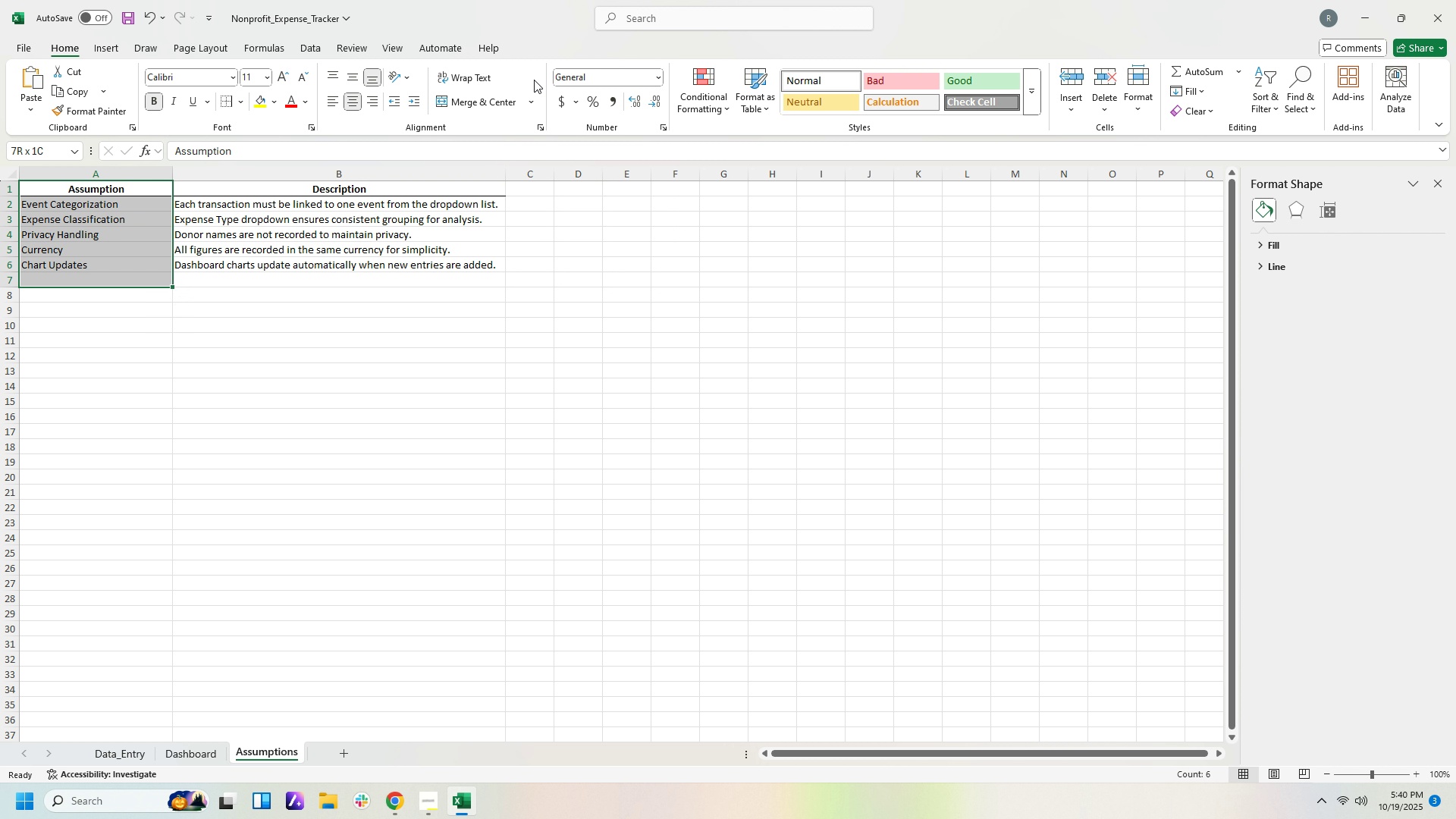 
left_click([589, 256])
 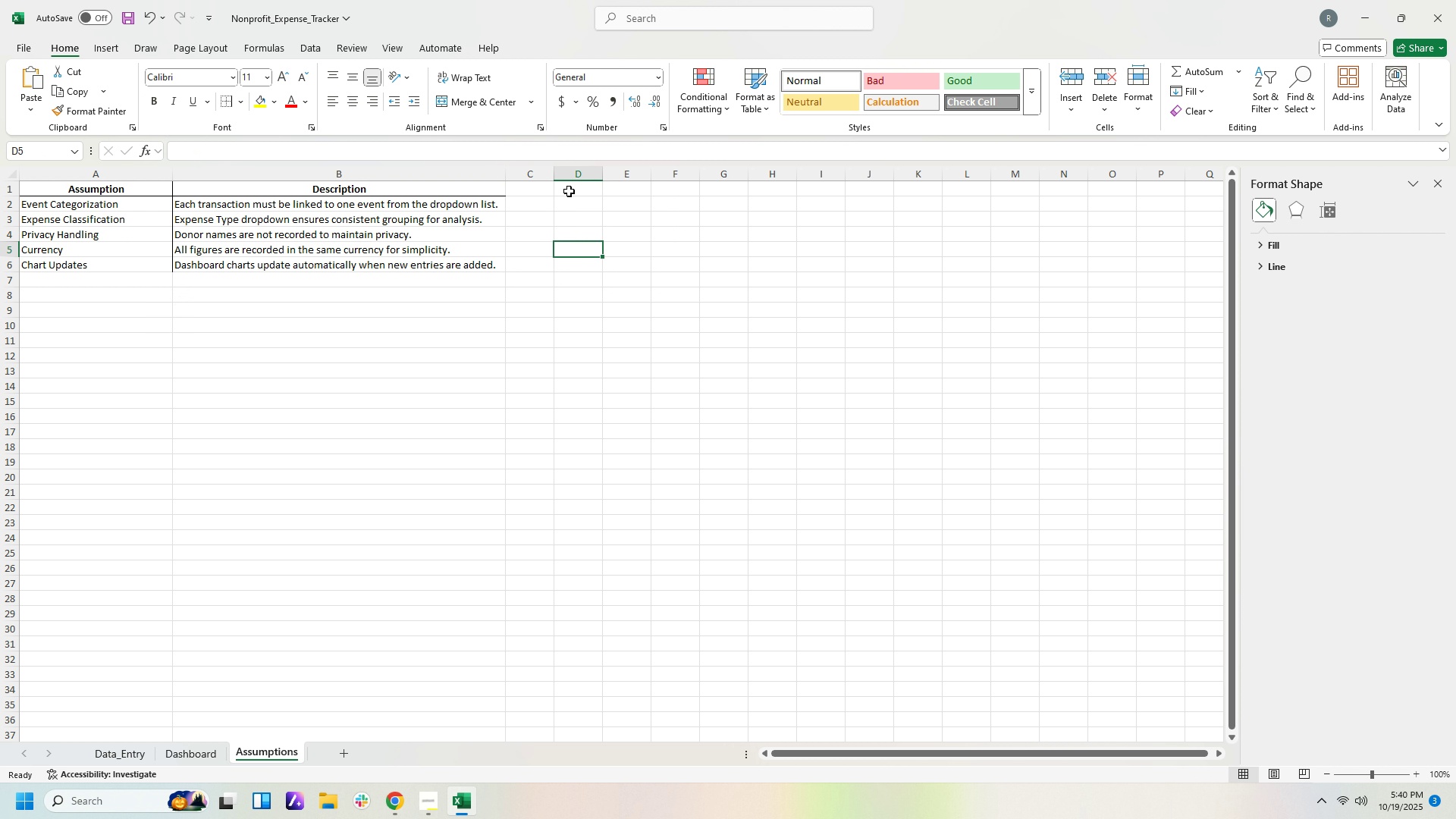 
left_click_drag(start_coordinate=[569, 191], to_coordinate=[780, 474])
 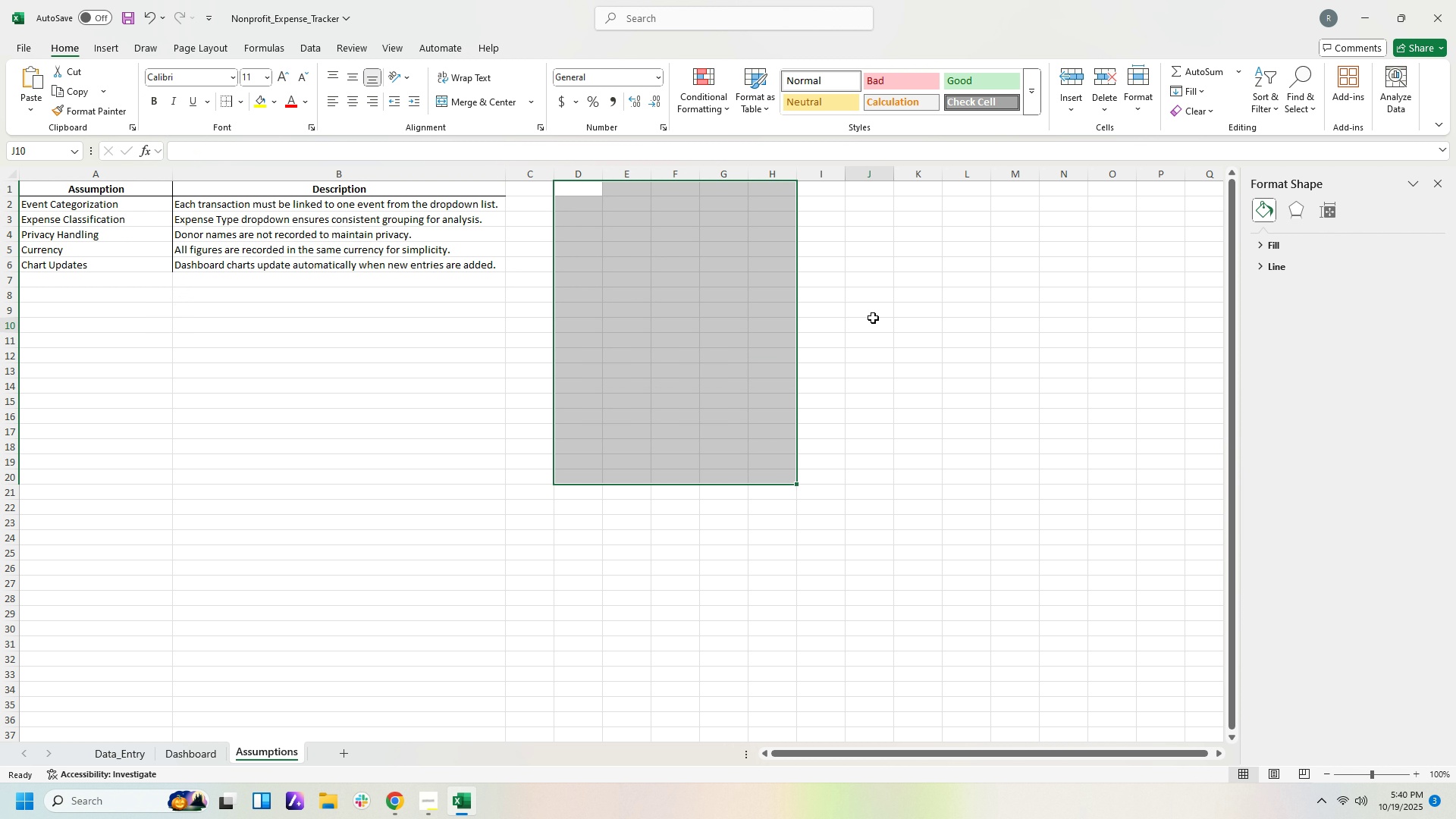 
left_click([873, 318])
 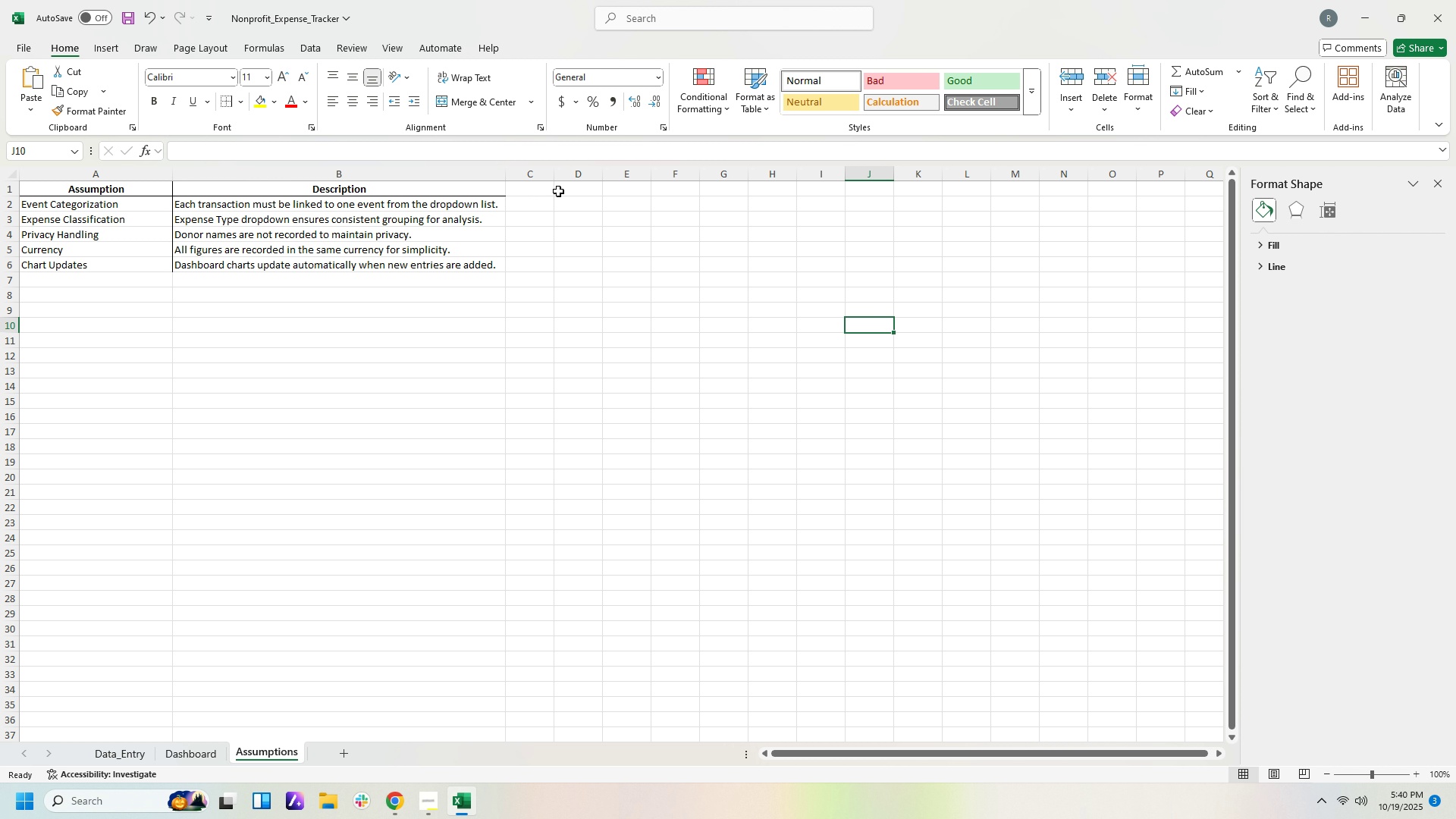 
left_click_drag(start_coordinate=[567, 191], to_coordinate=[1171, 271])
 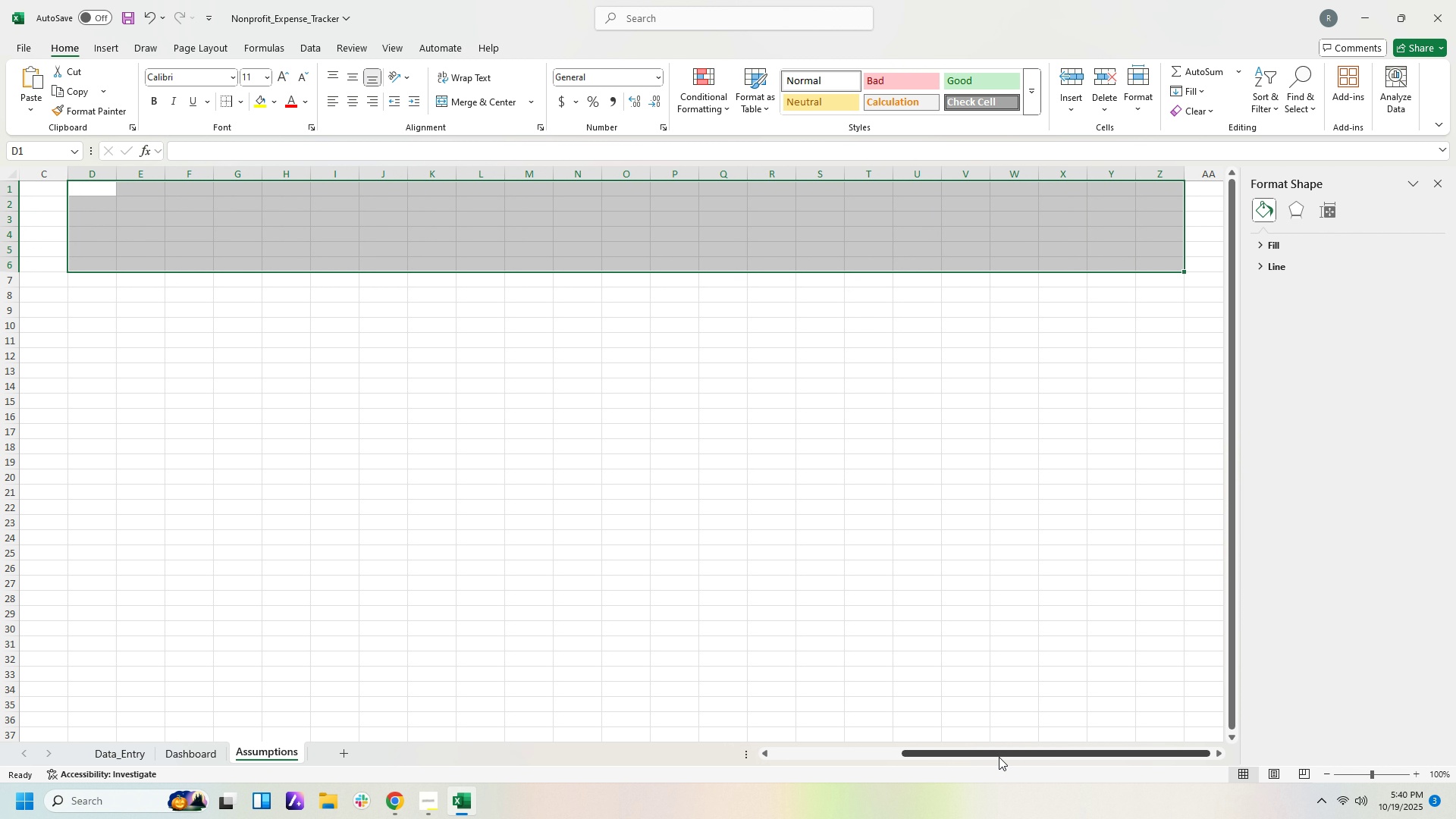 
left_click_drag(start_coordinate=[999, 753], to_coordinate=[807, 793])
 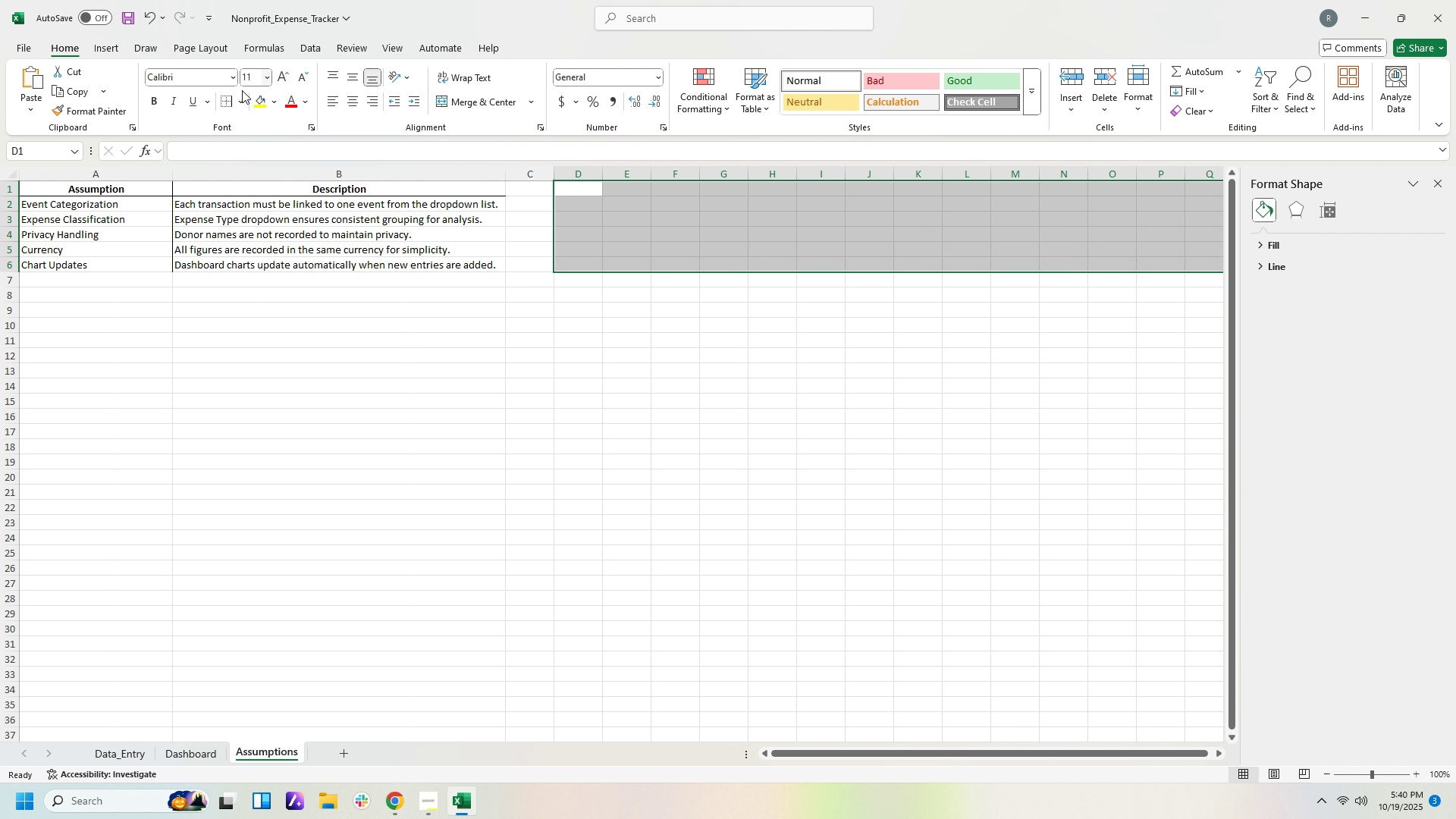 
left_click([242, 99])
 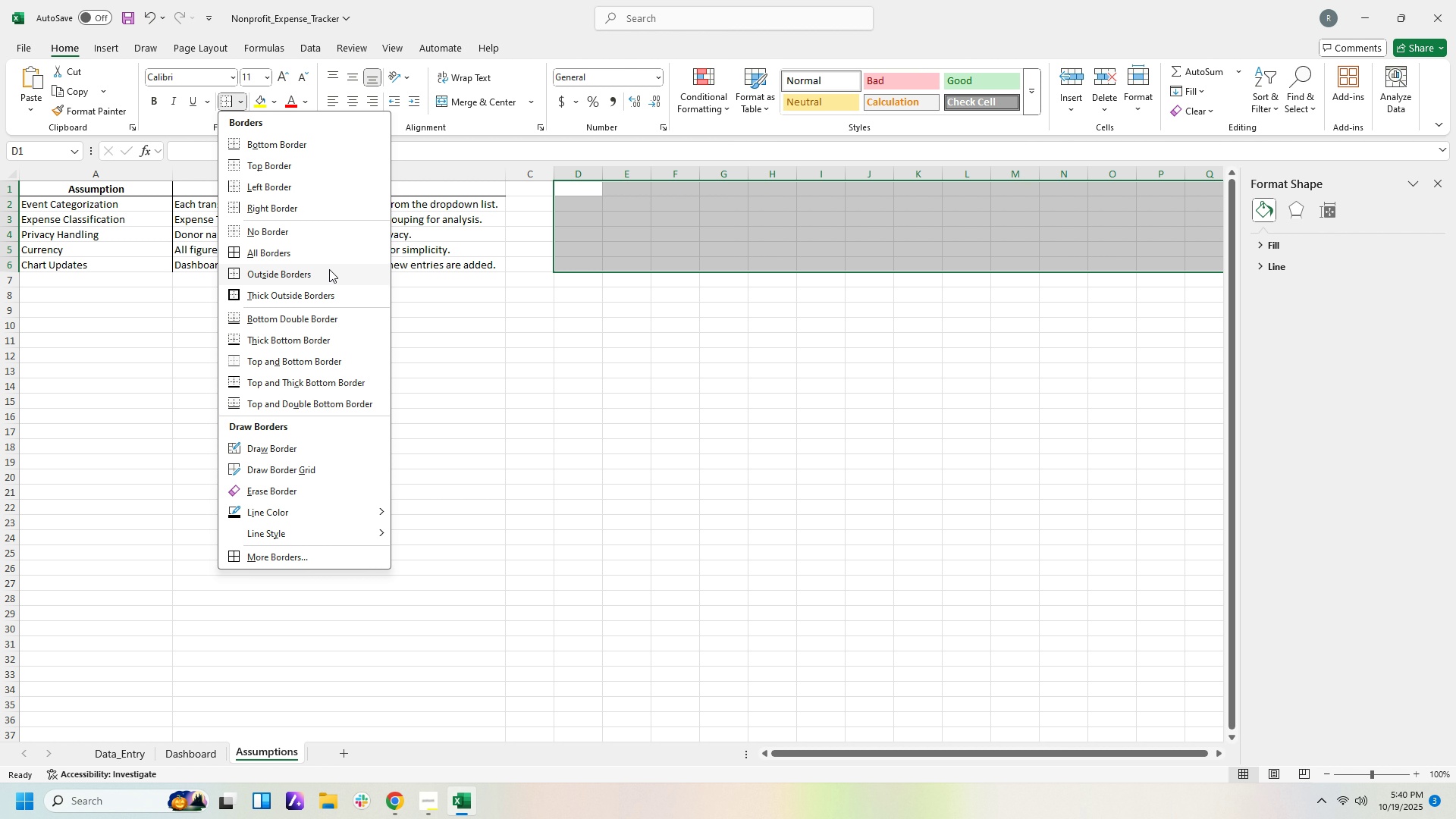 
left_click([331, 253])
 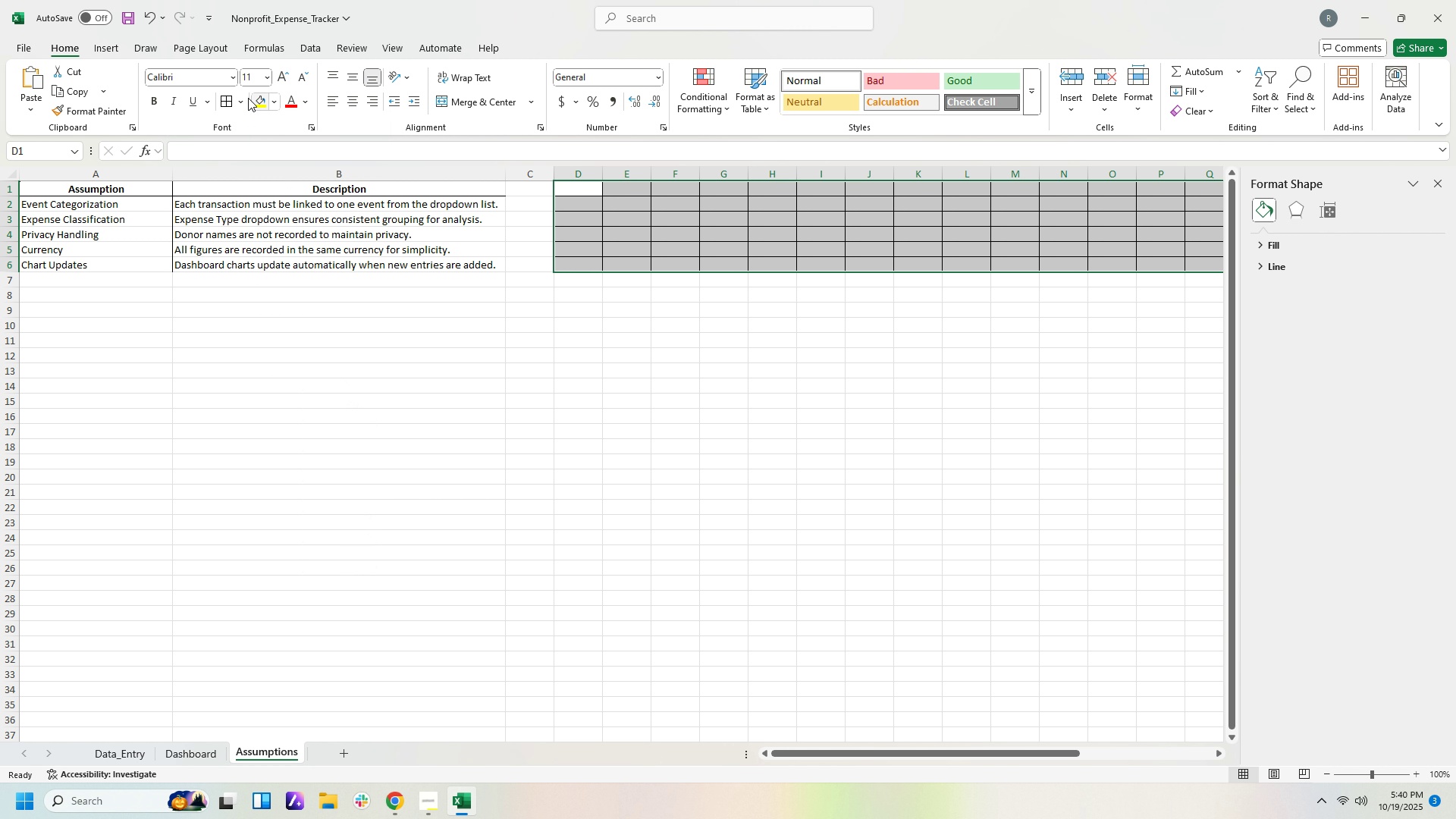 
left_click([240, 97])
 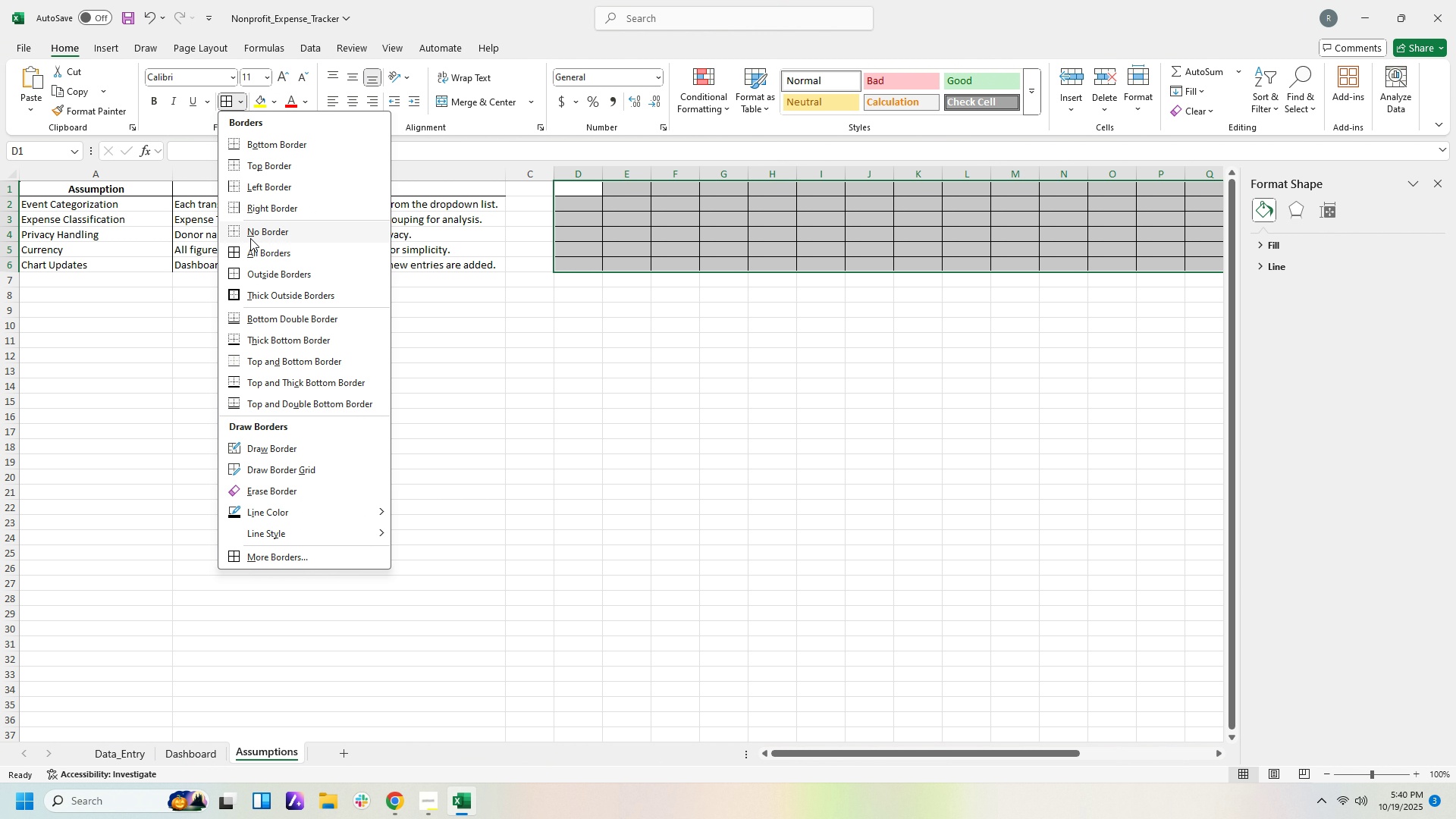 
left_click([250, 234])
 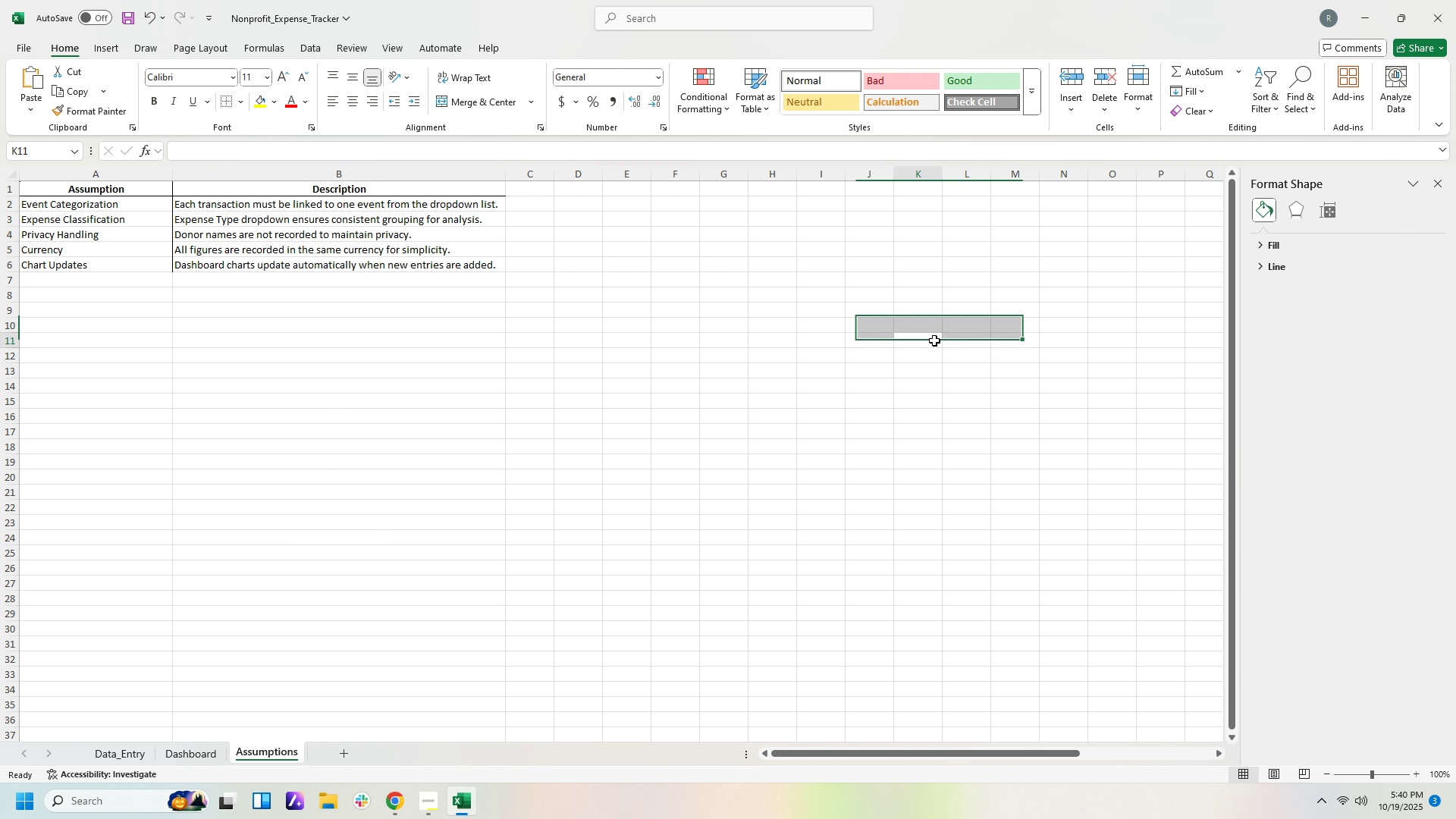 
left_click([934, 340])
 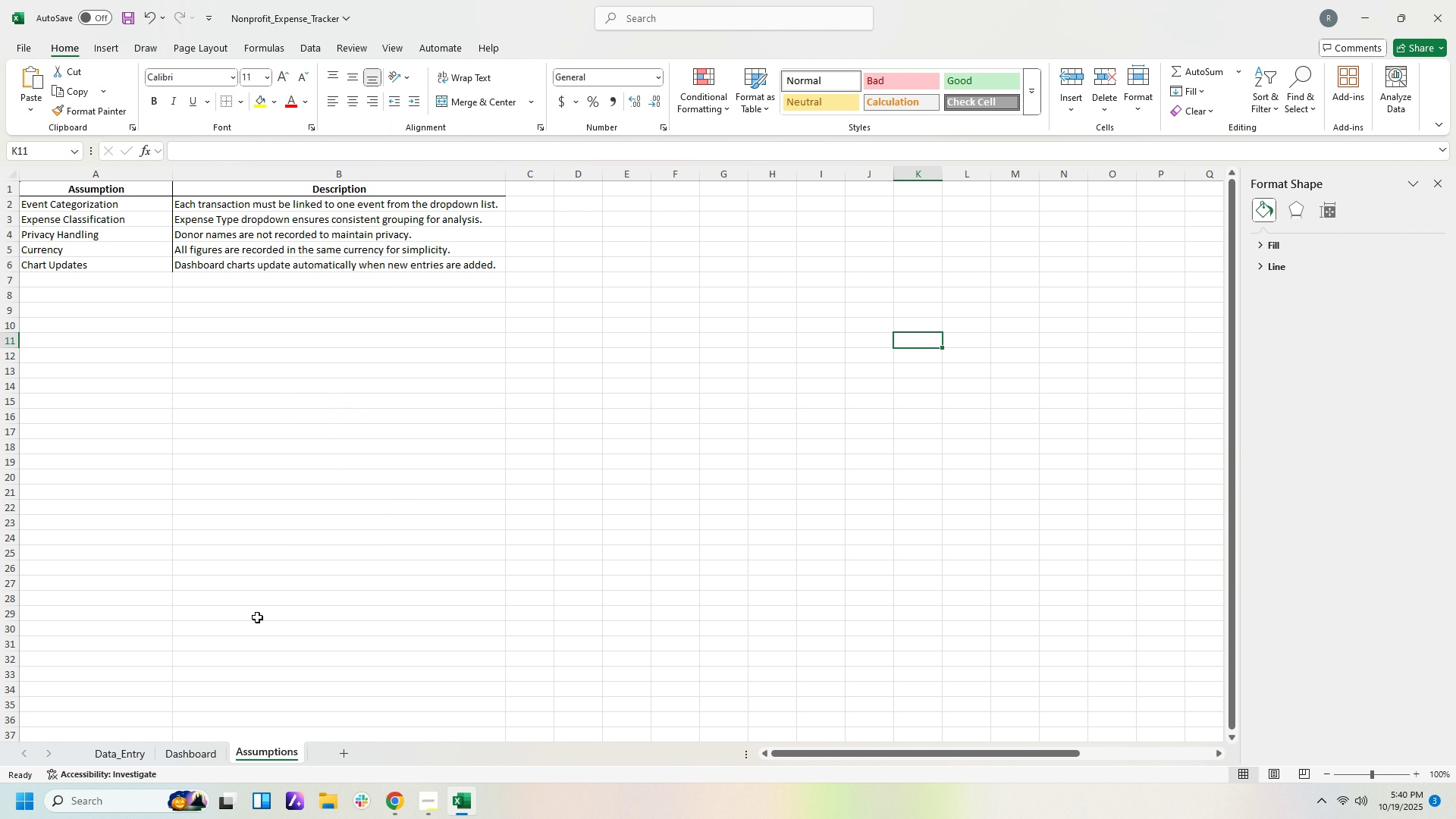 
left_click([137, 750])
 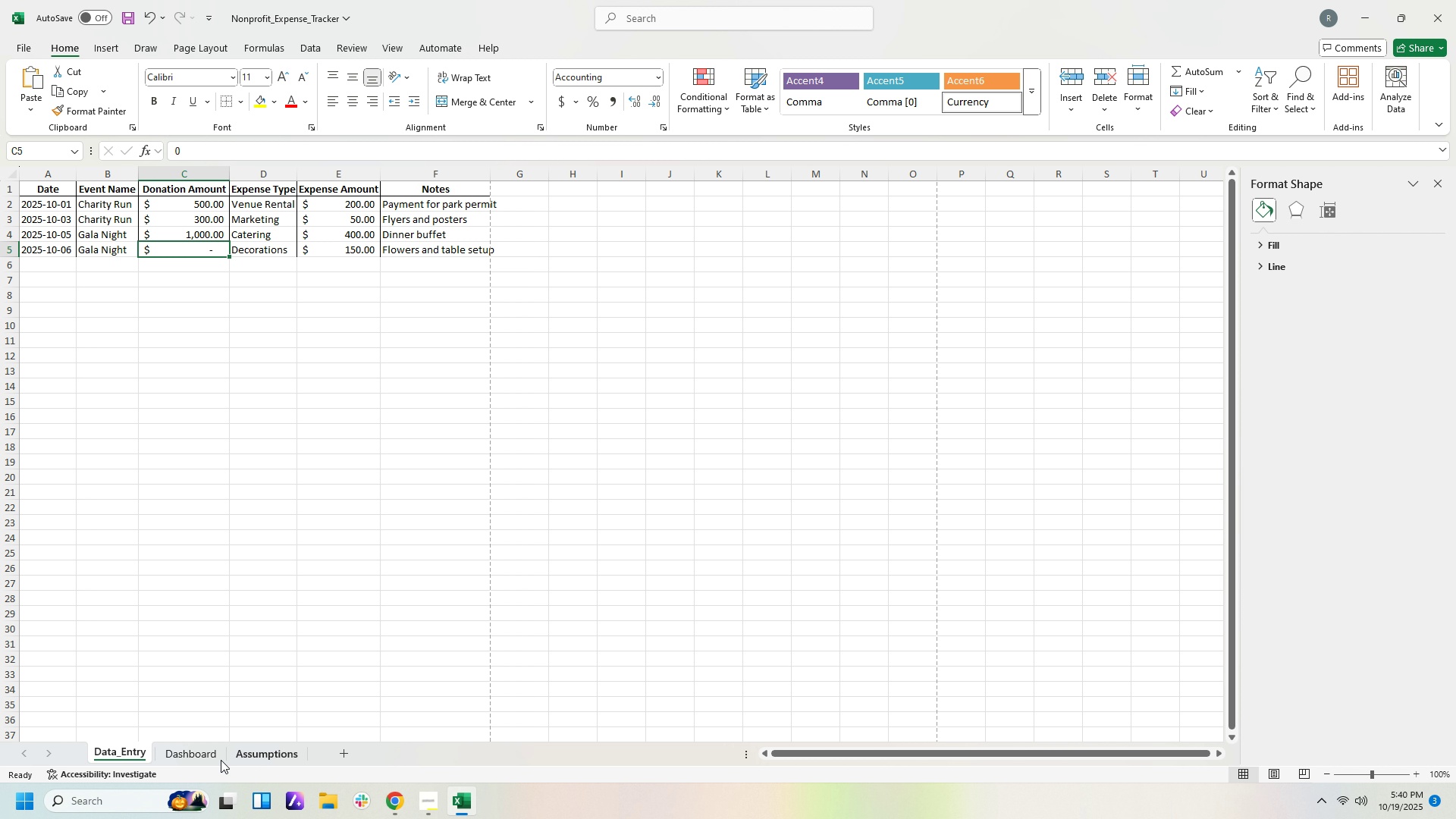 
left_click([192, 755])
 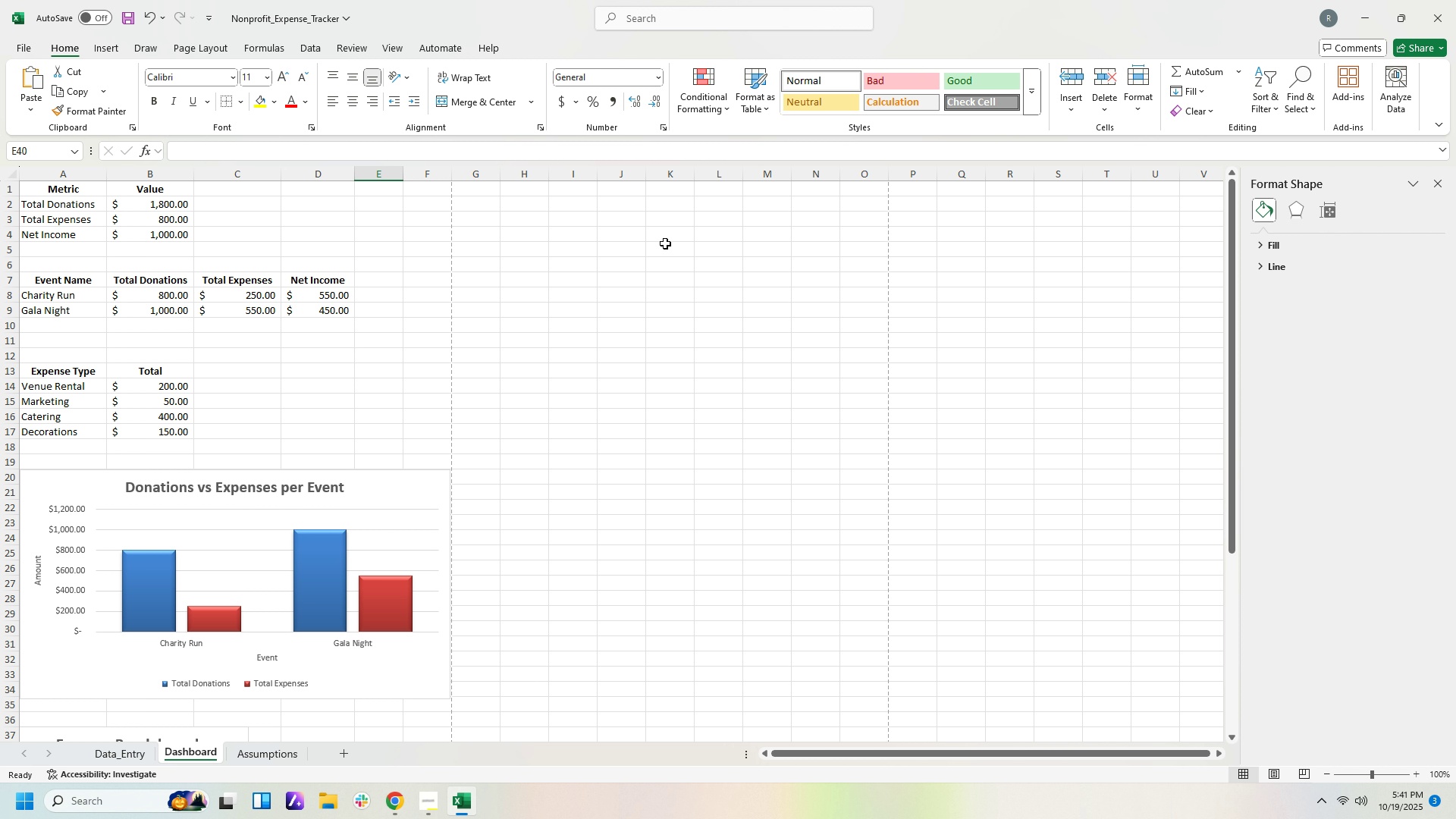 
wait(25.64)
 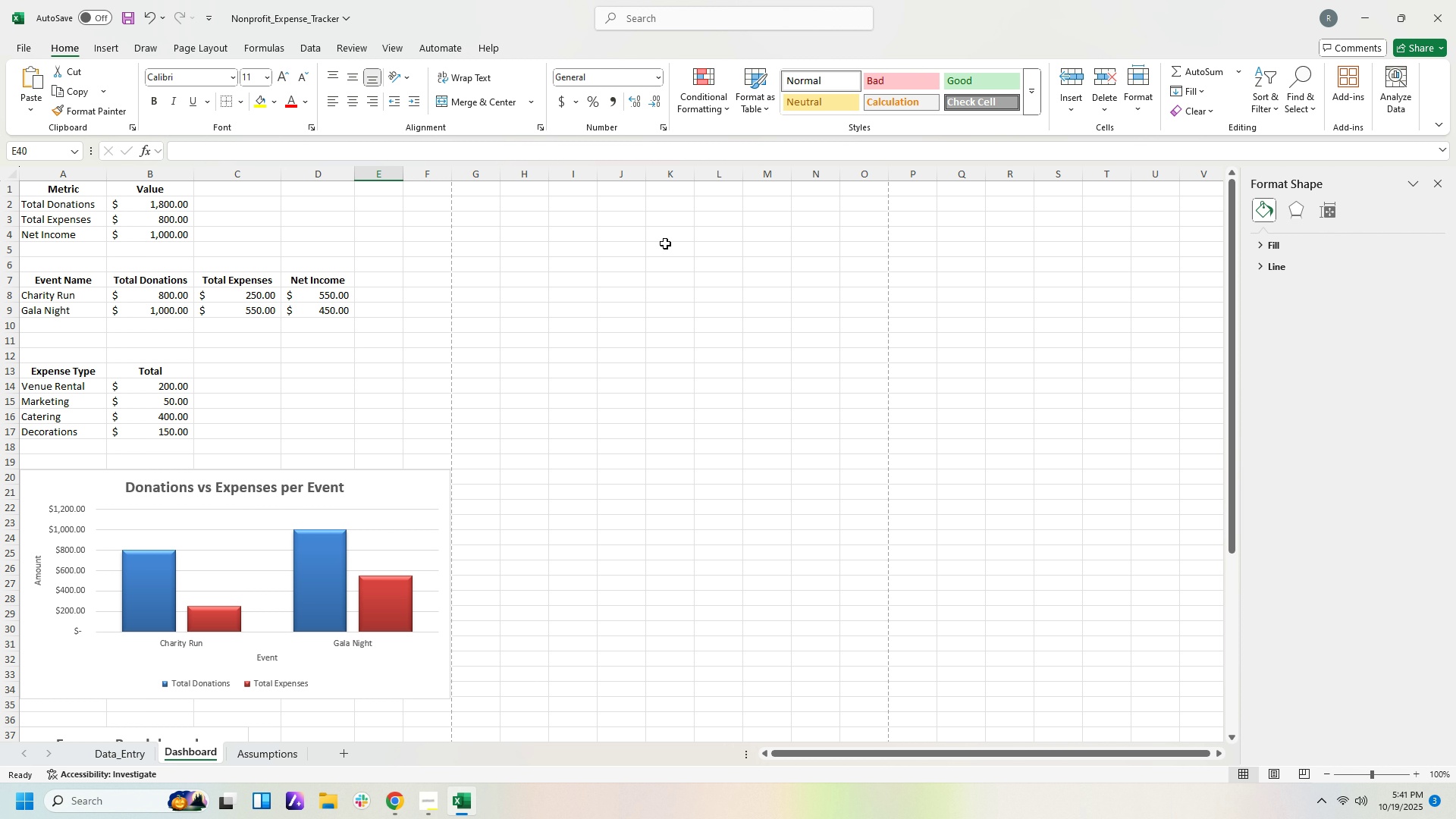 
left_click_drag(start_coordinate=[968, 755], to_coordinate=[880, 747])
 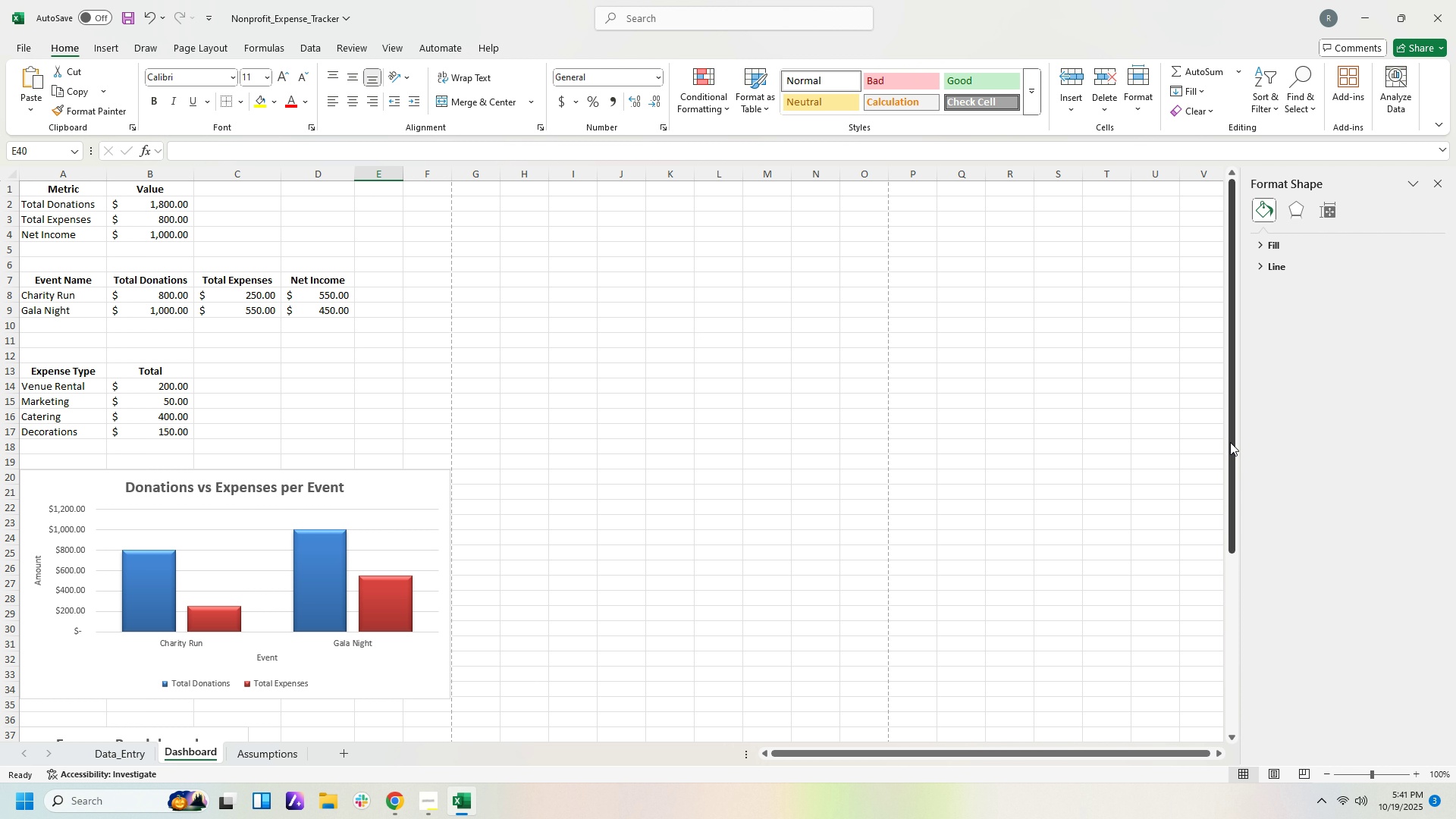 
left_click_drag(start_coordinate=[1230, 442], to_coordinate=[1214, 696])
 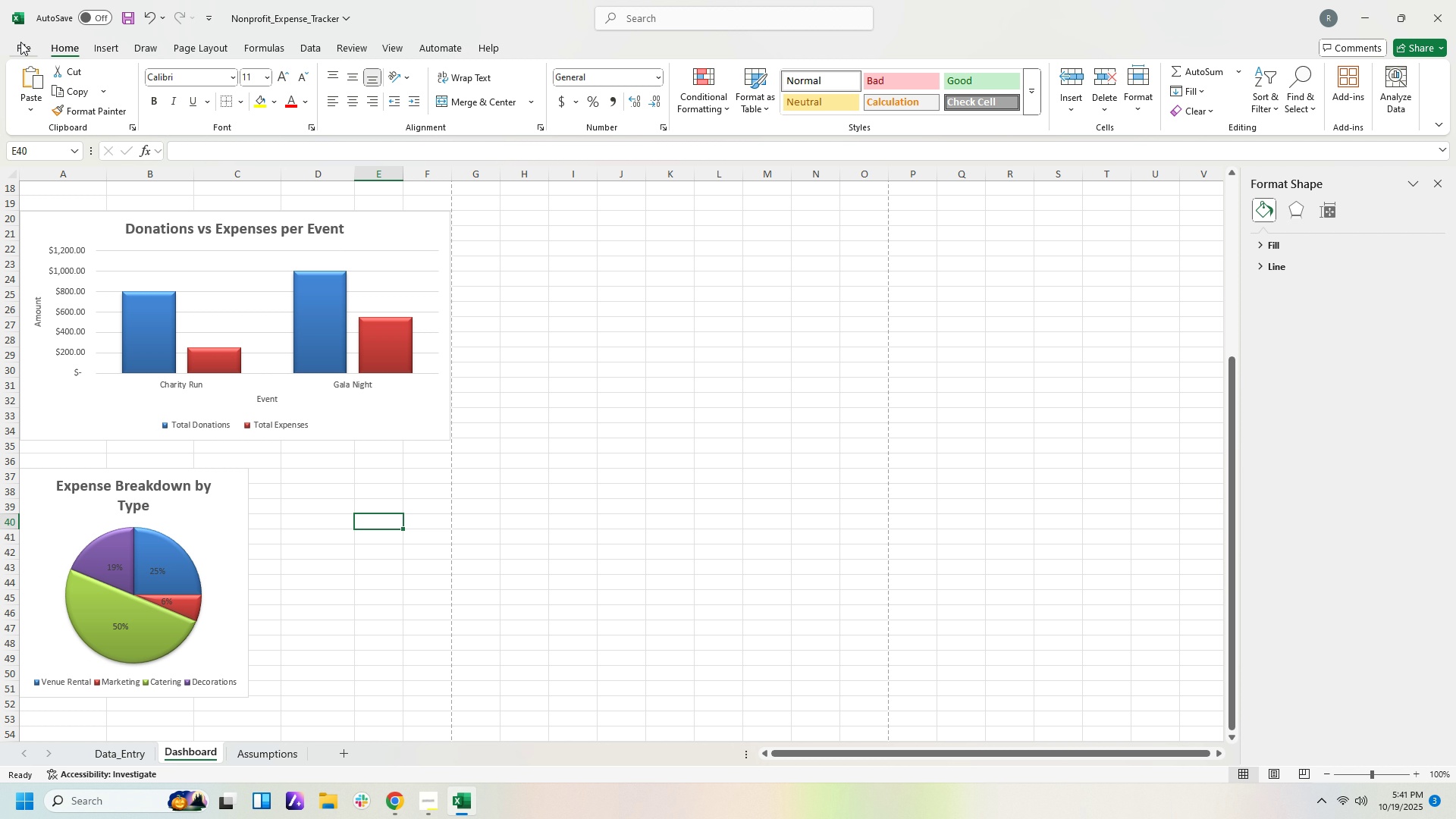 
left_click([20, 42])
 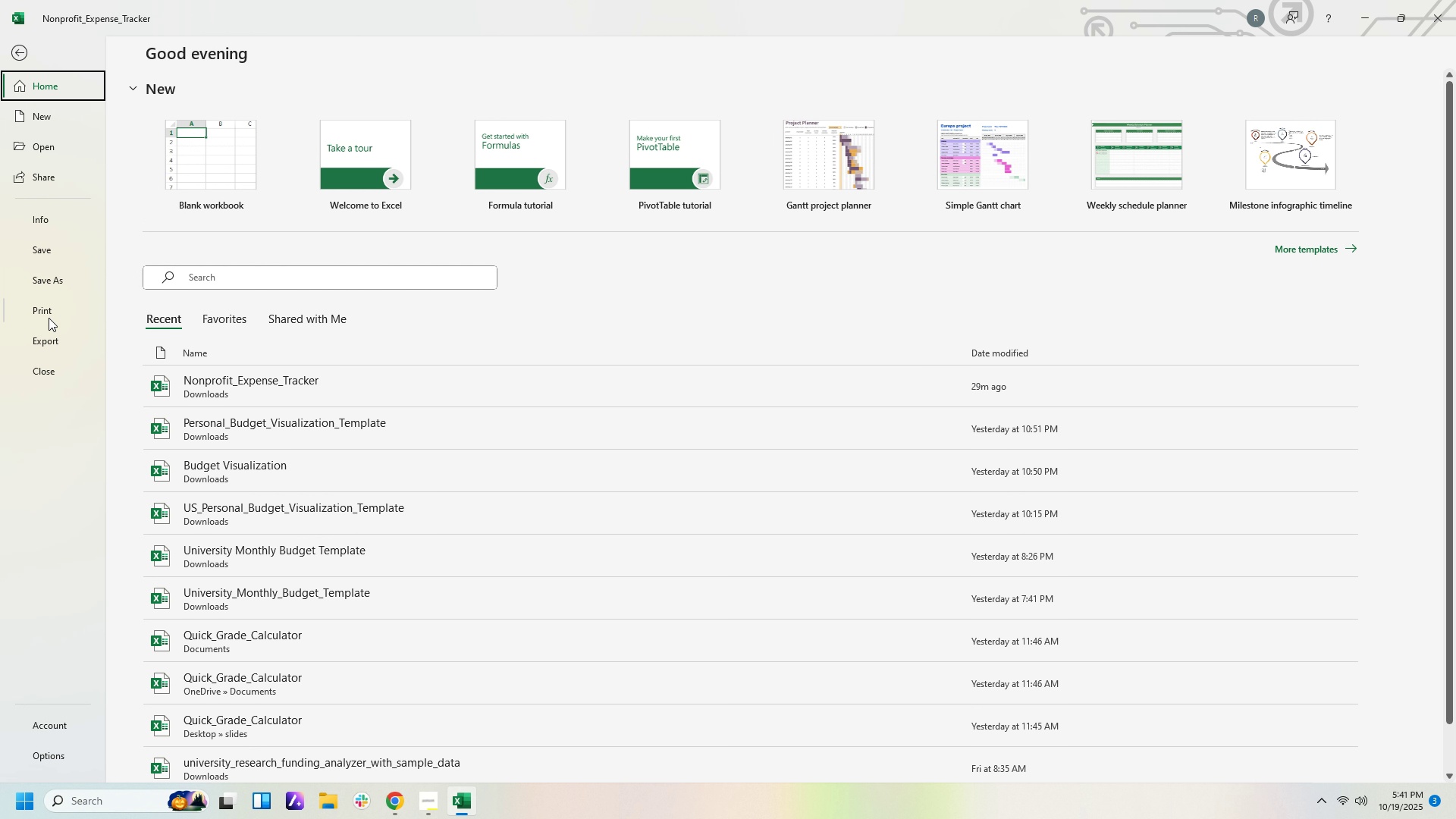 
left_click([49, 318])
 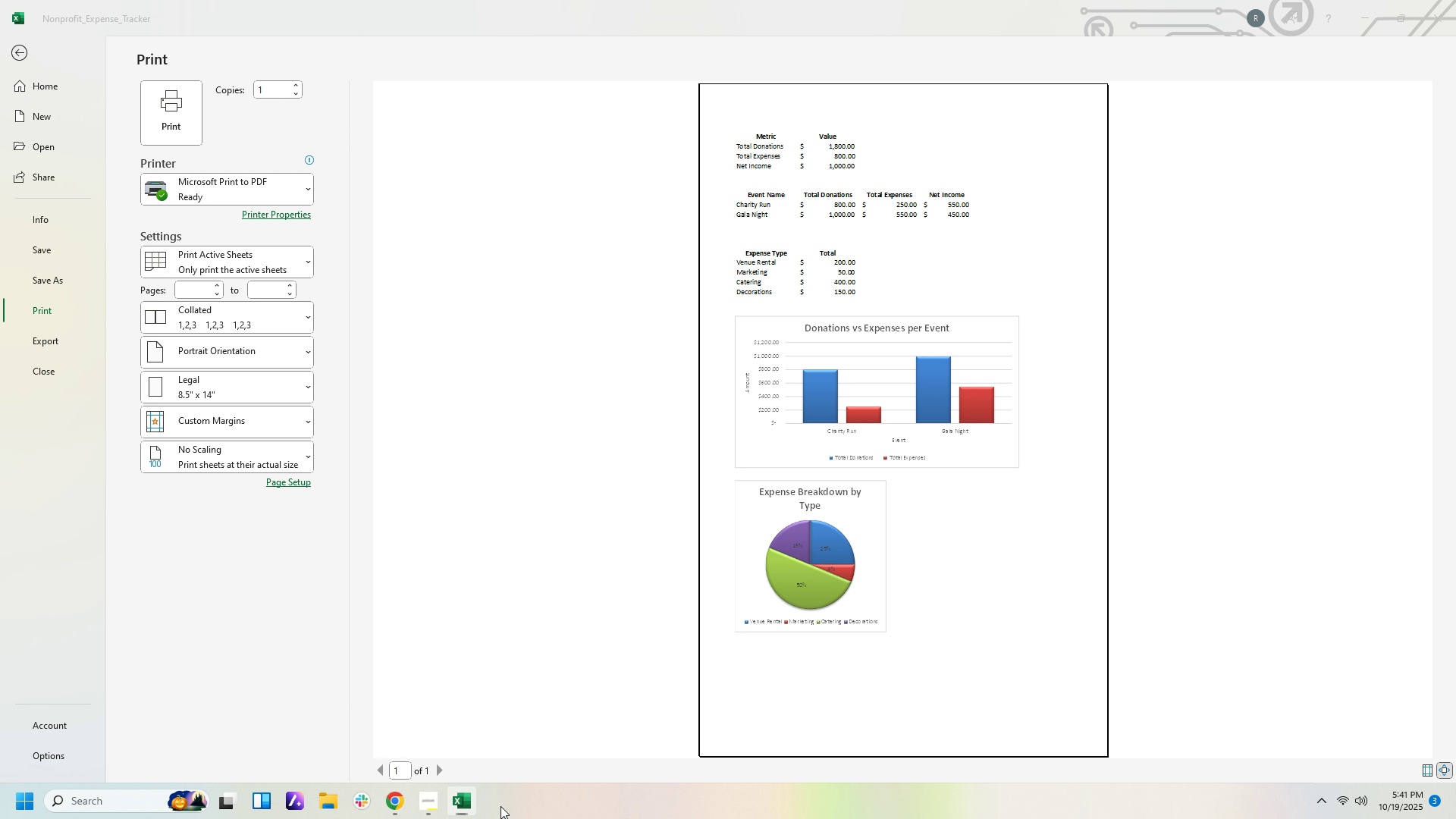 
left_click([469, 803])
 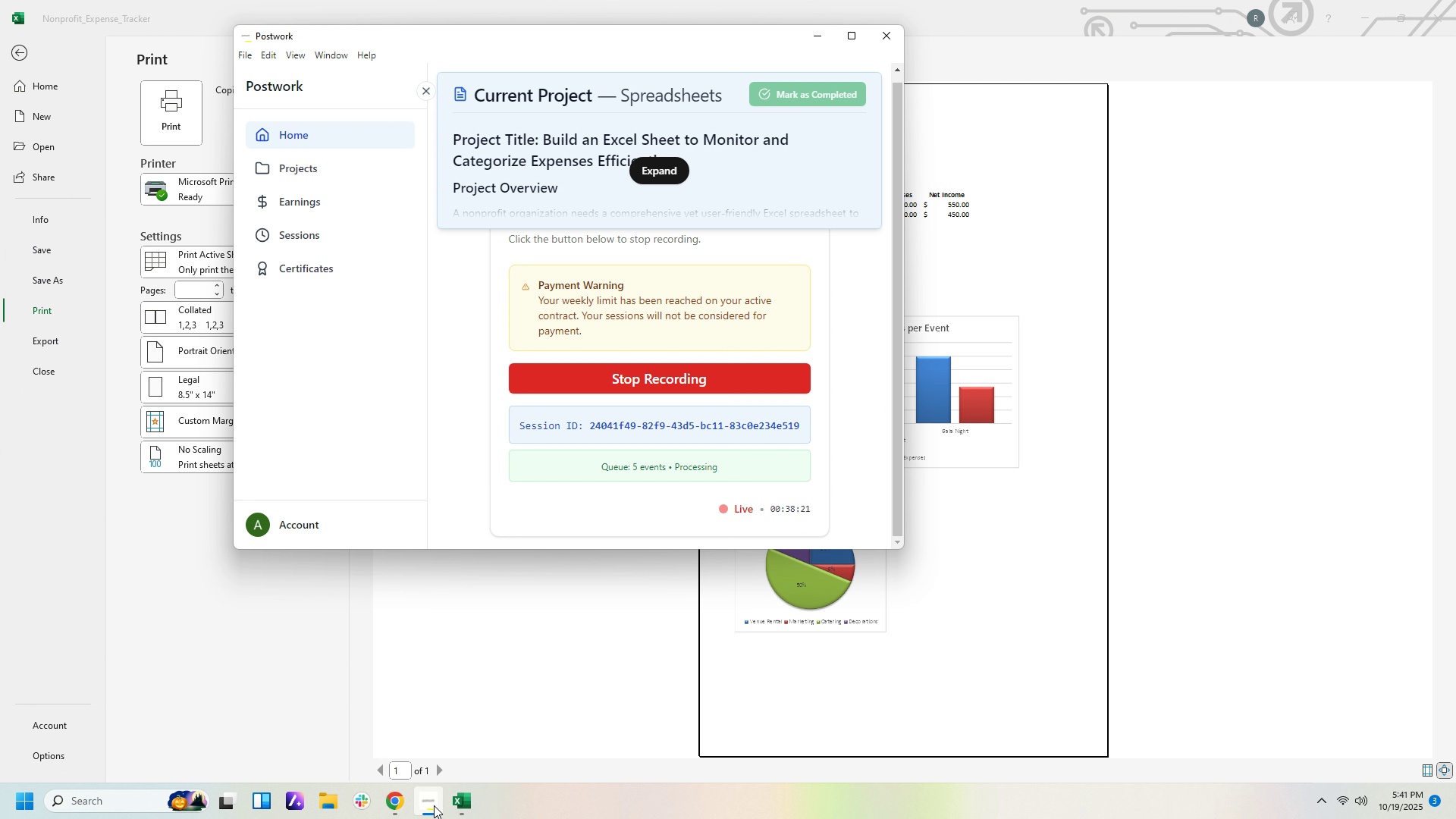 
left_click([466, 803])
 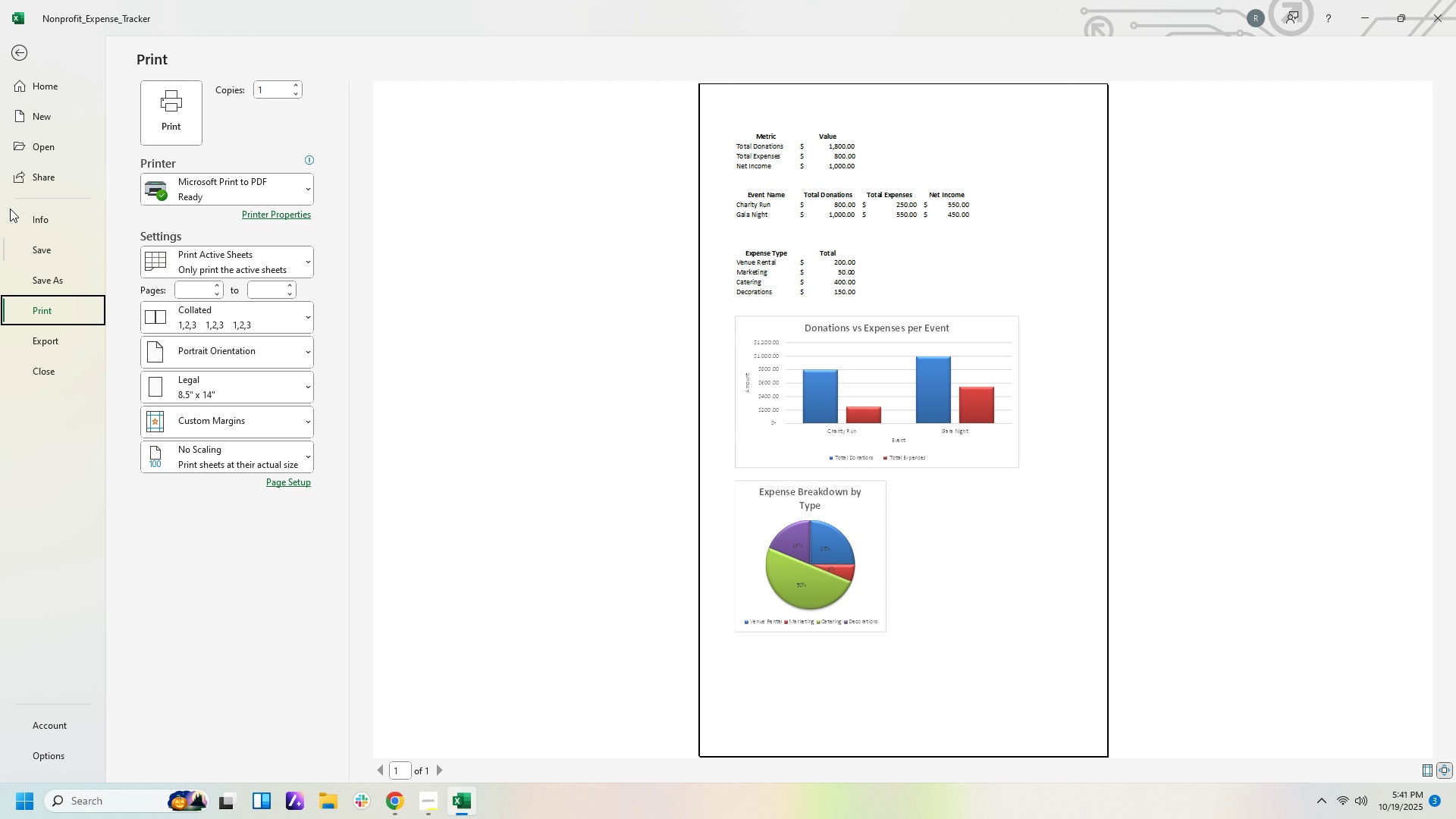 
left_click([33, 81])
 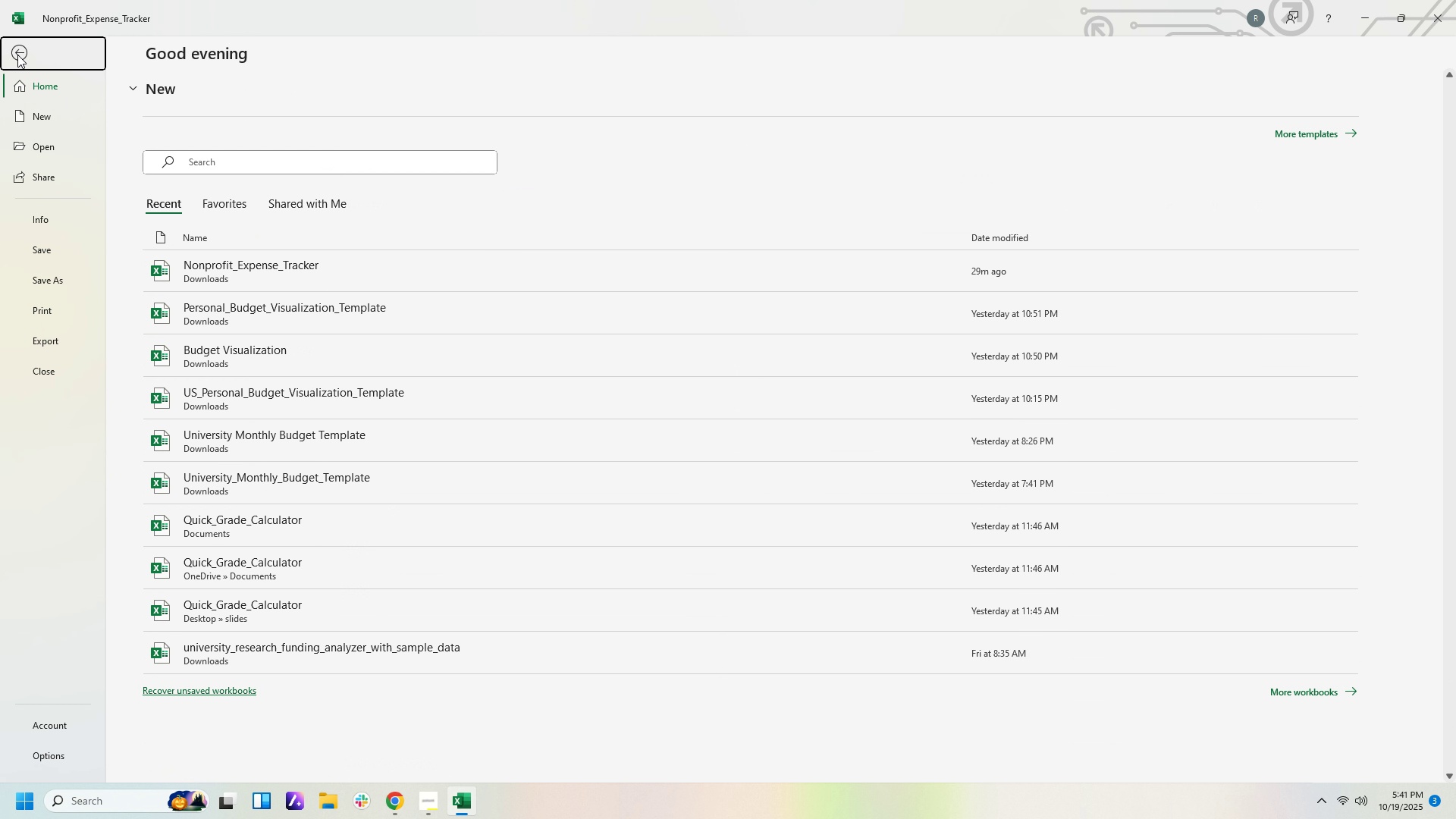 
left_click([17, 55])
 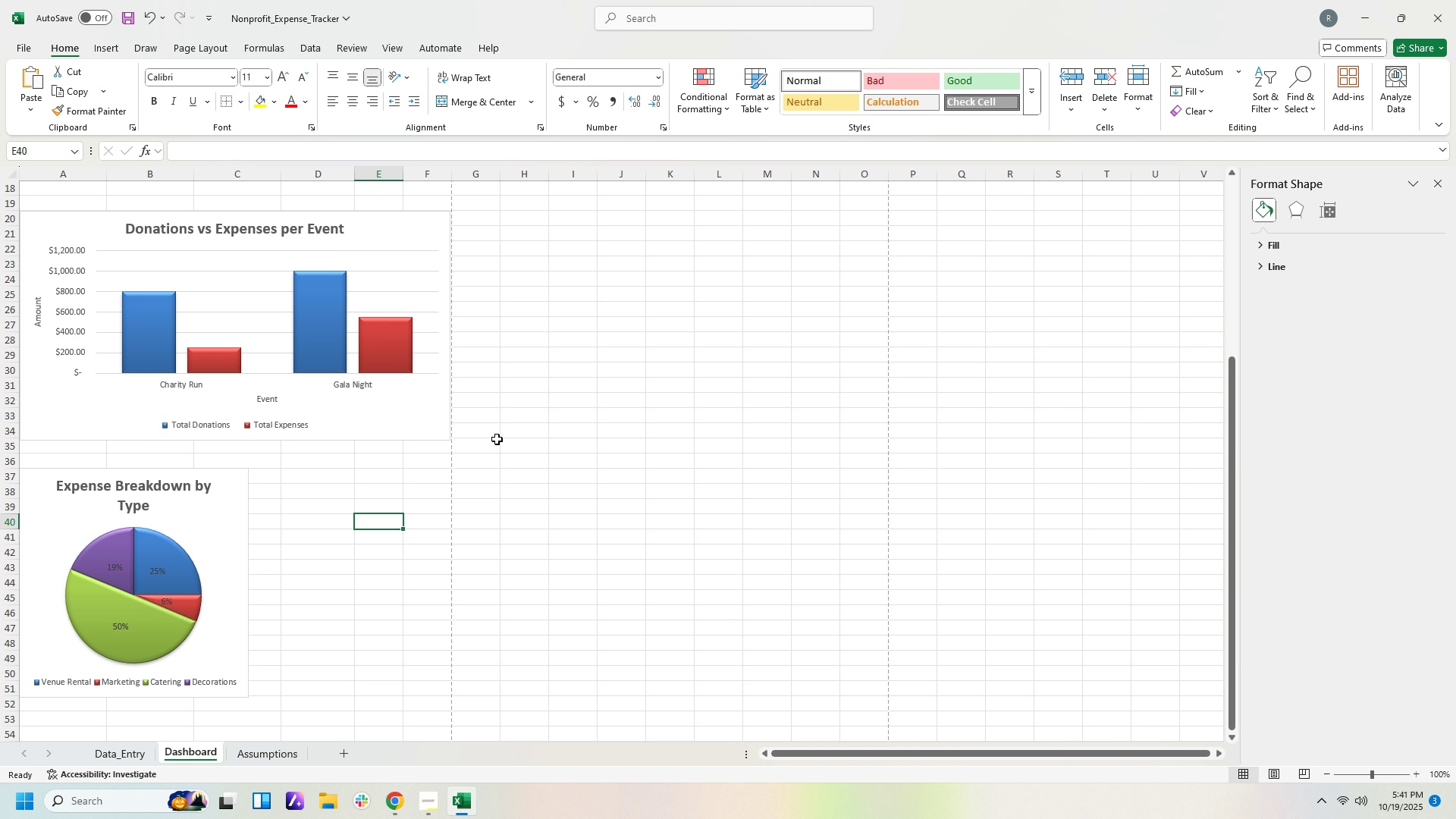 
scroll: coordinate [580, 425], scroll_direction: up, amount: 12.0
 